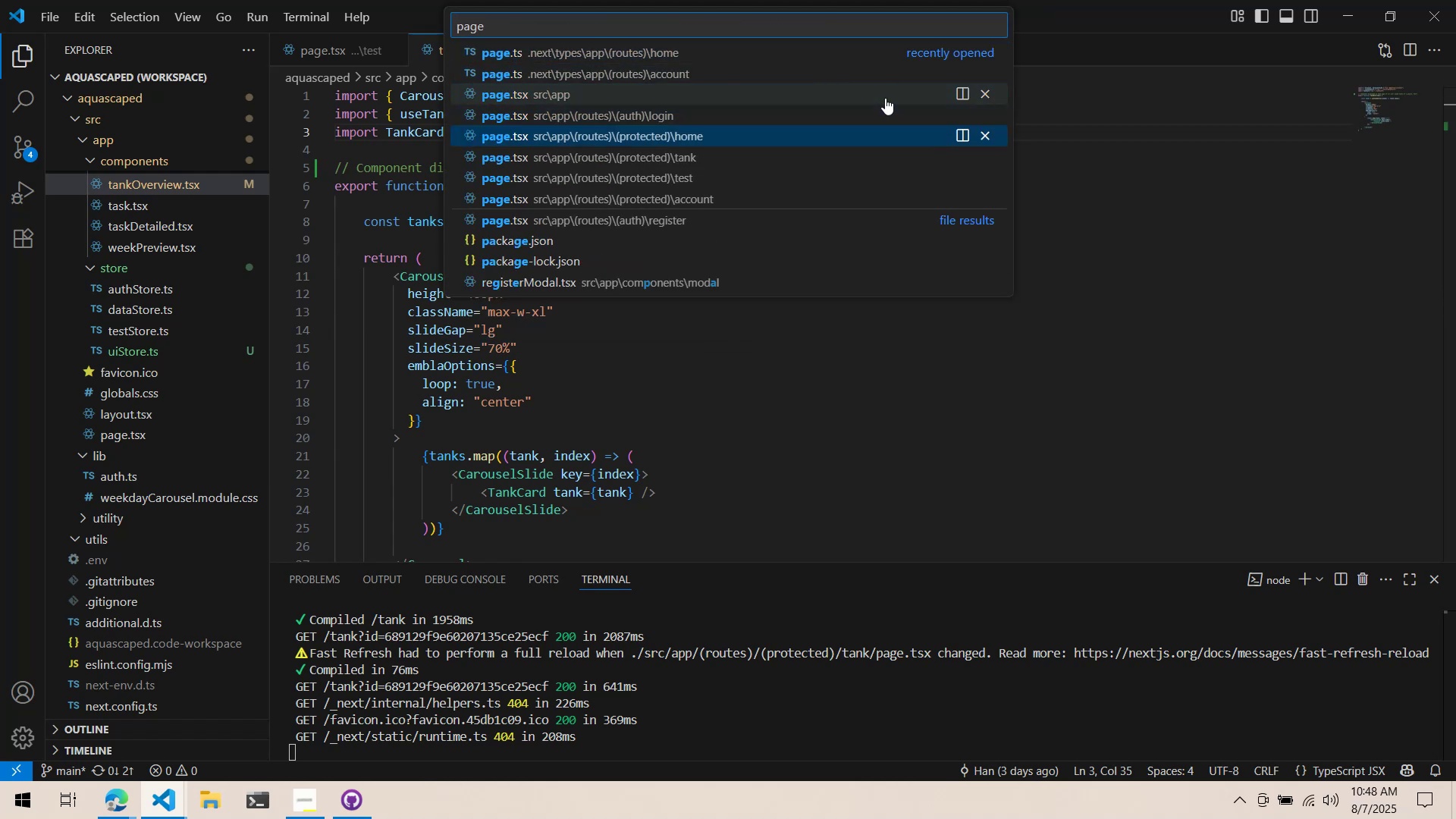 
key(ArrowDown)
 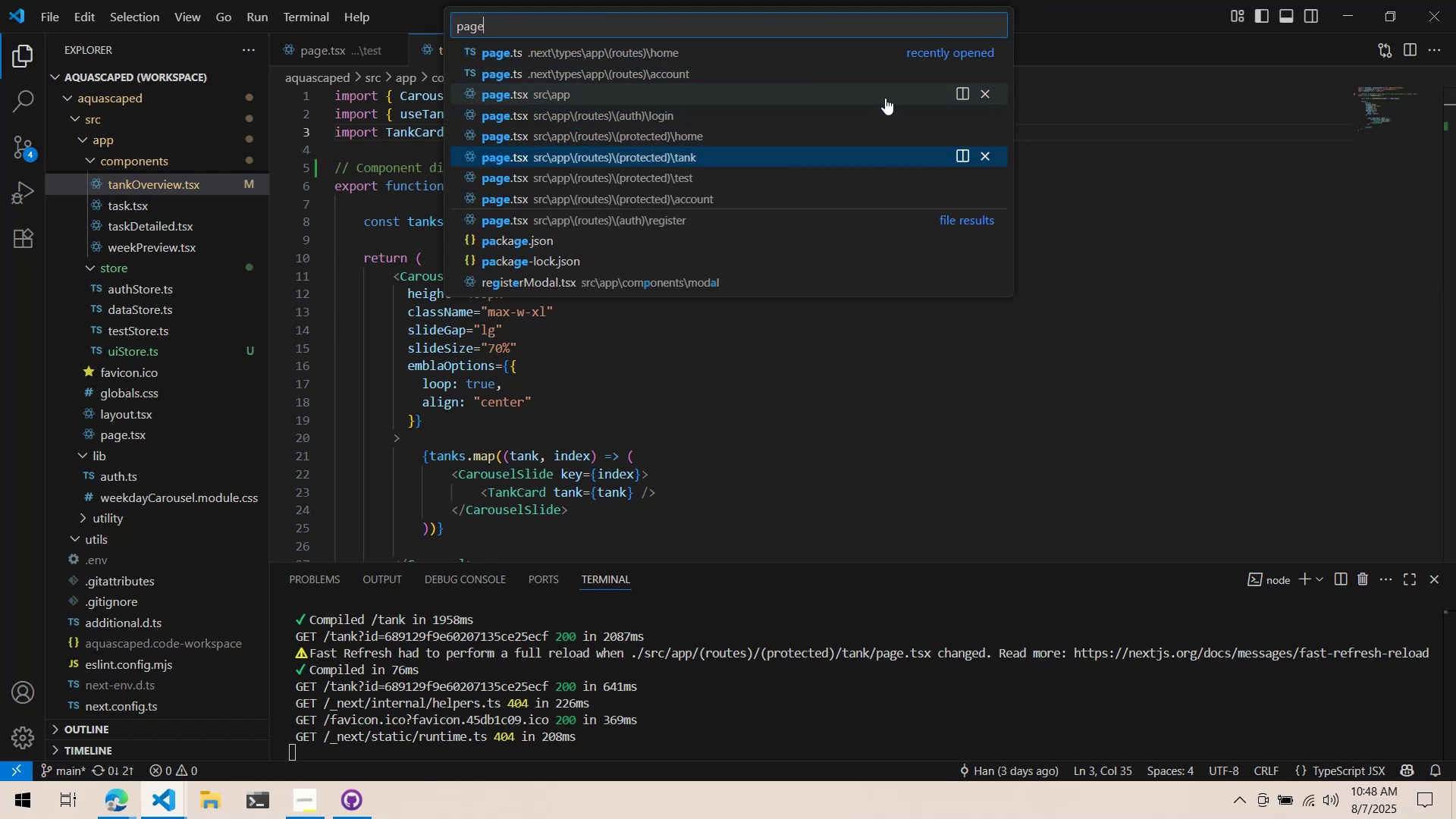 
key(ArrowUp)
 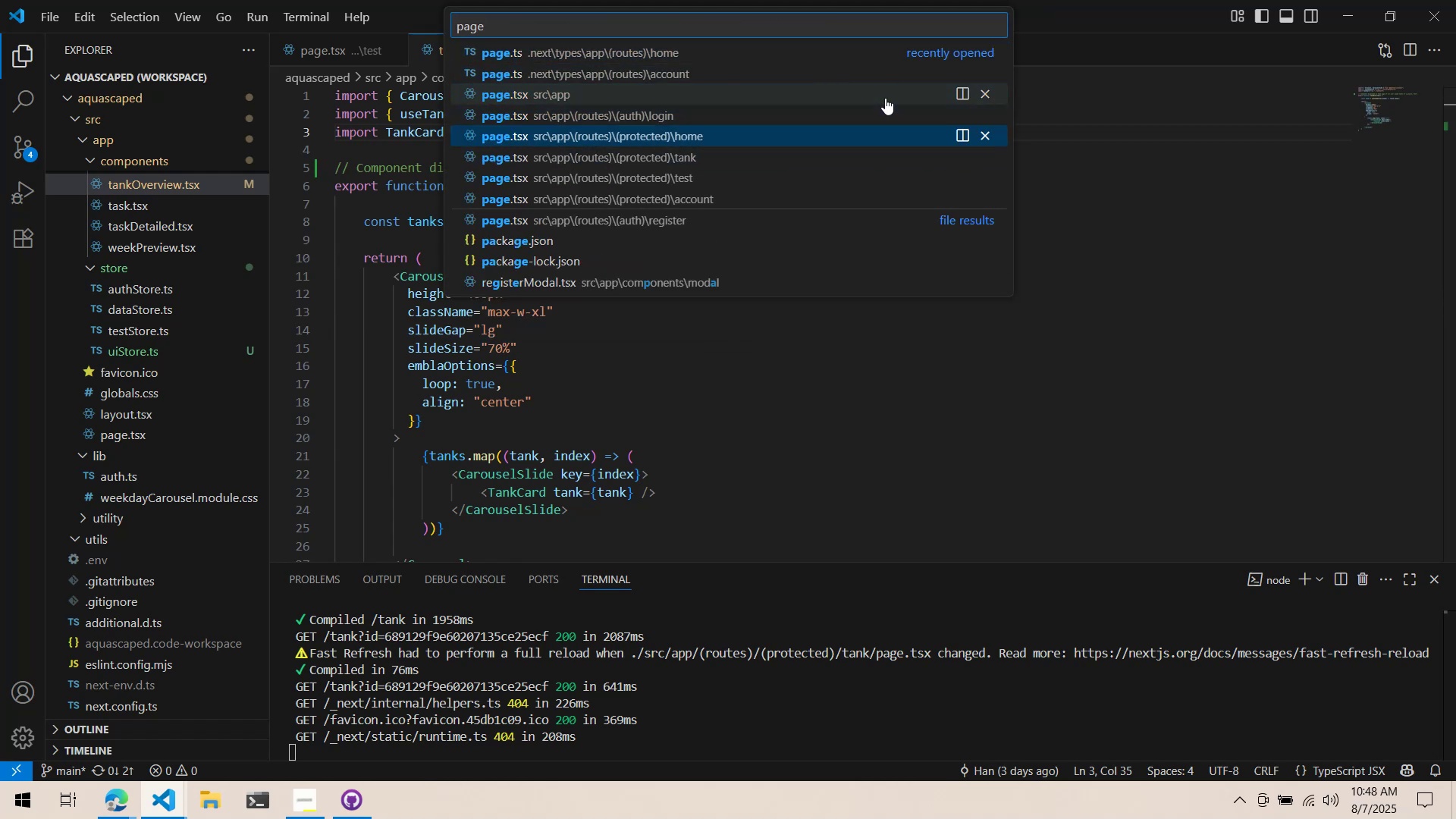 
key(Enter)
 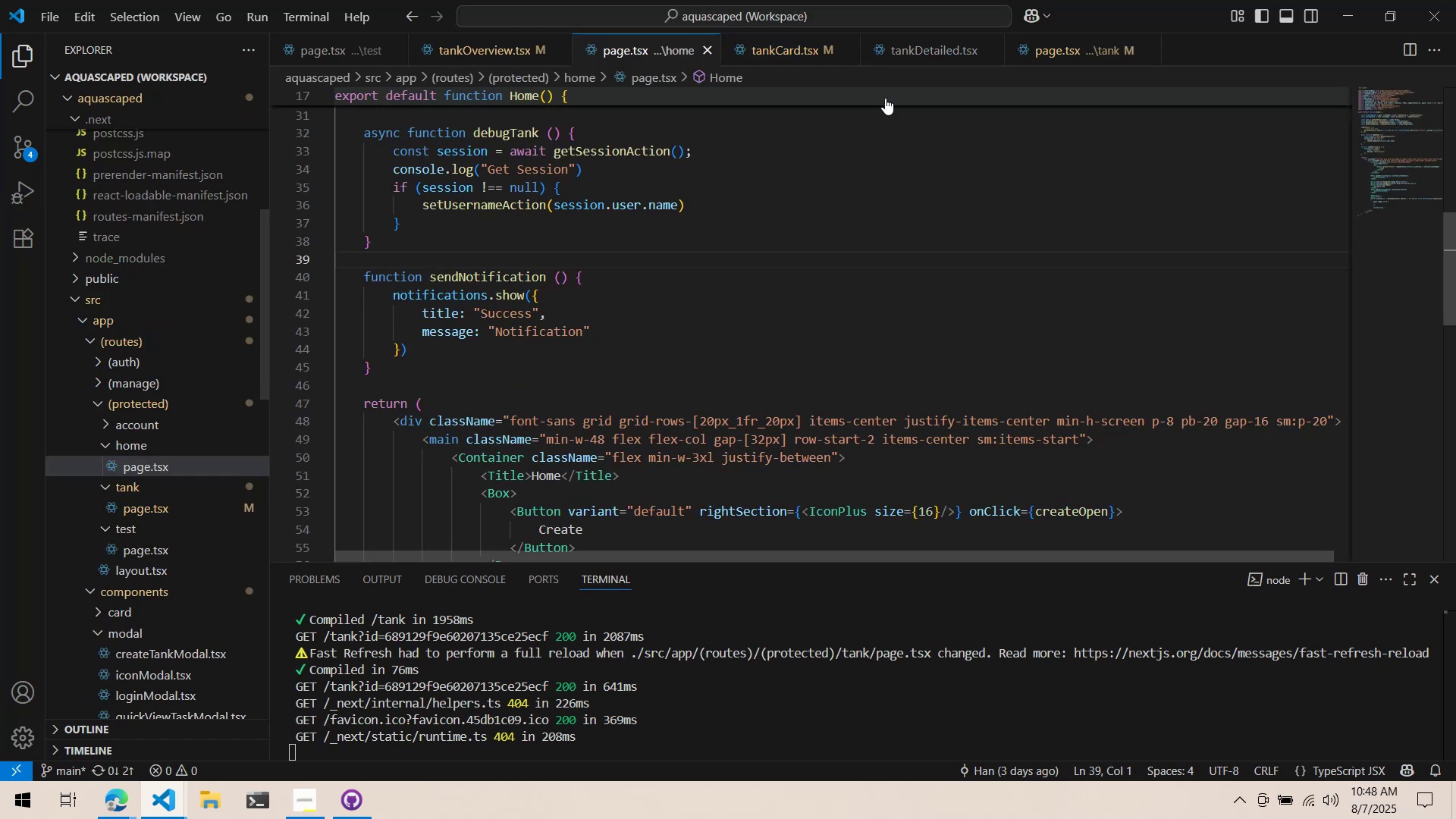 
scroll: coordinate [821, 287], scroll_direction: down, amount: 11.0
 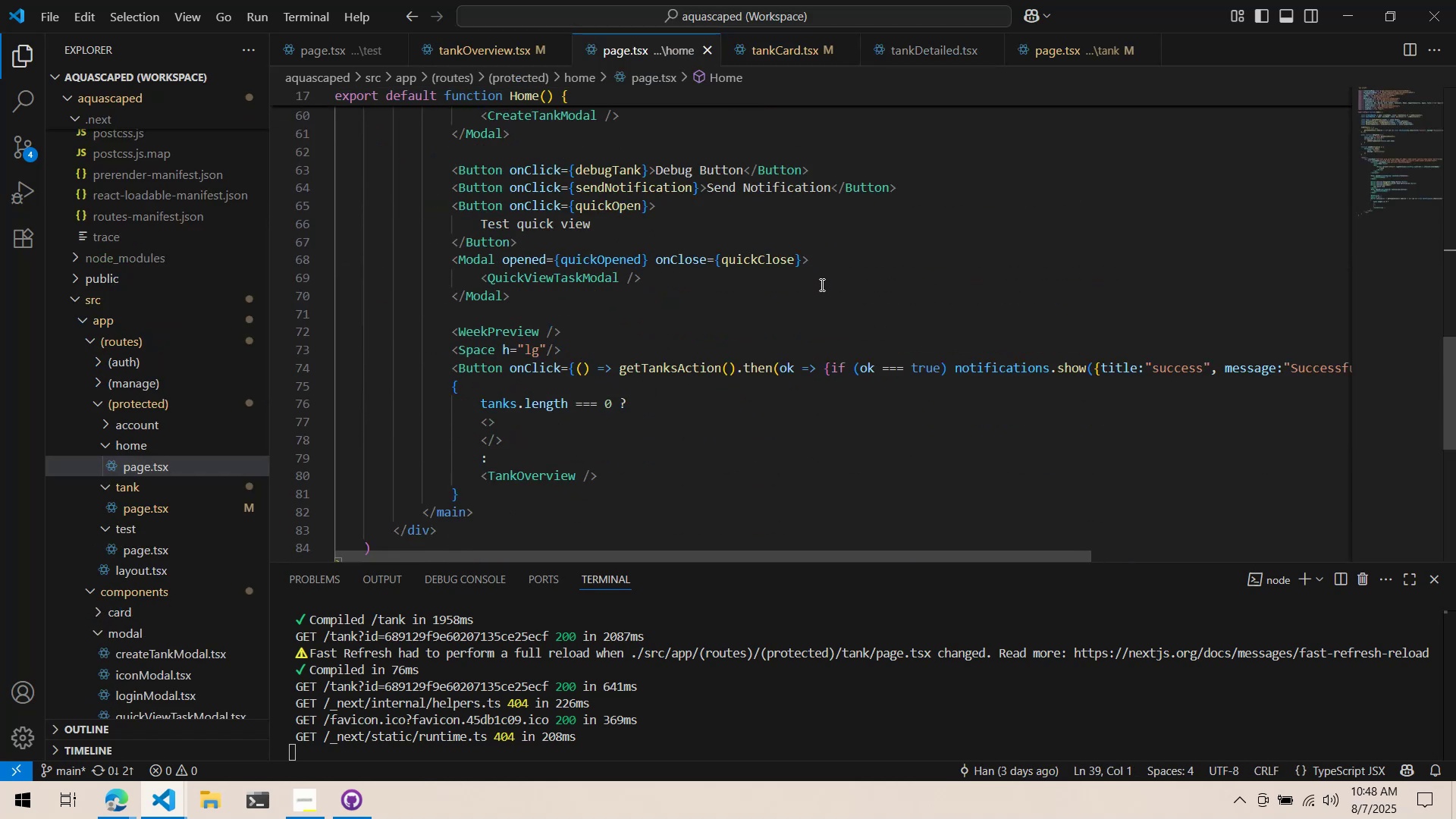 
scroll: coordinate [833, 279], scroll_direction: up, amount: 4.0
 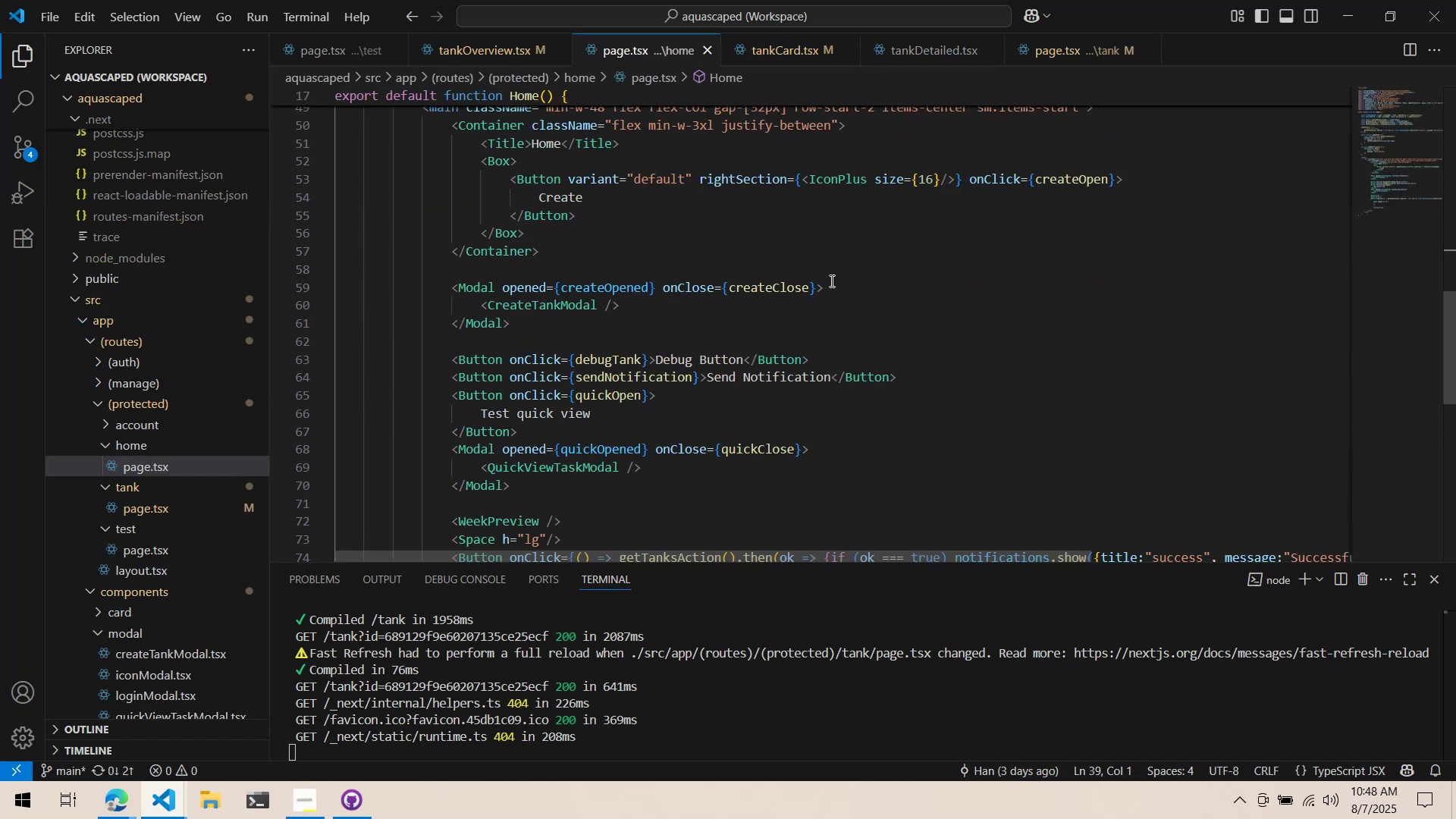 
scroll: coordinate [827, 290], scroll_direction: down, amount: 3.0
 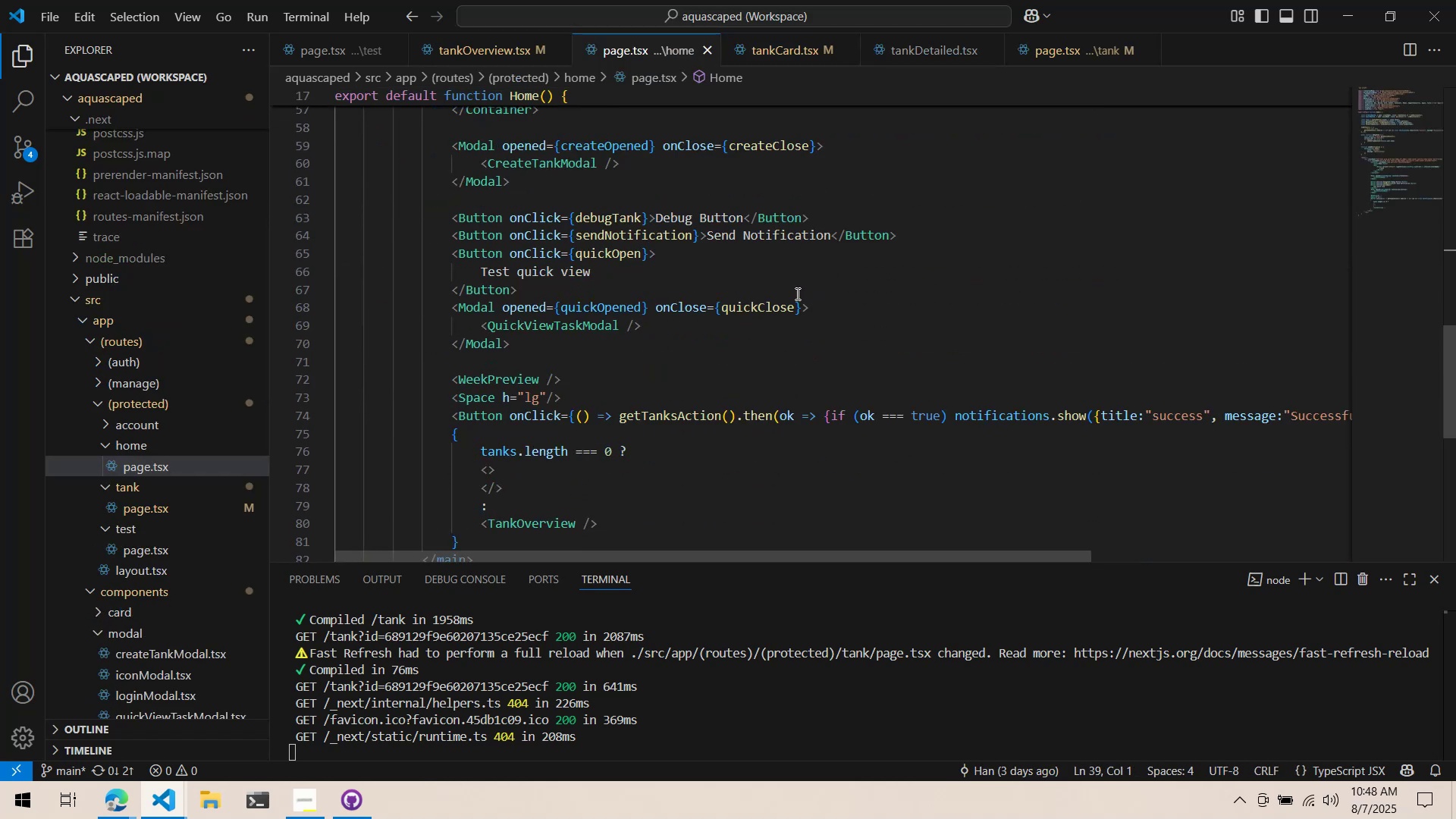 
key(Alt+AltLeft)
 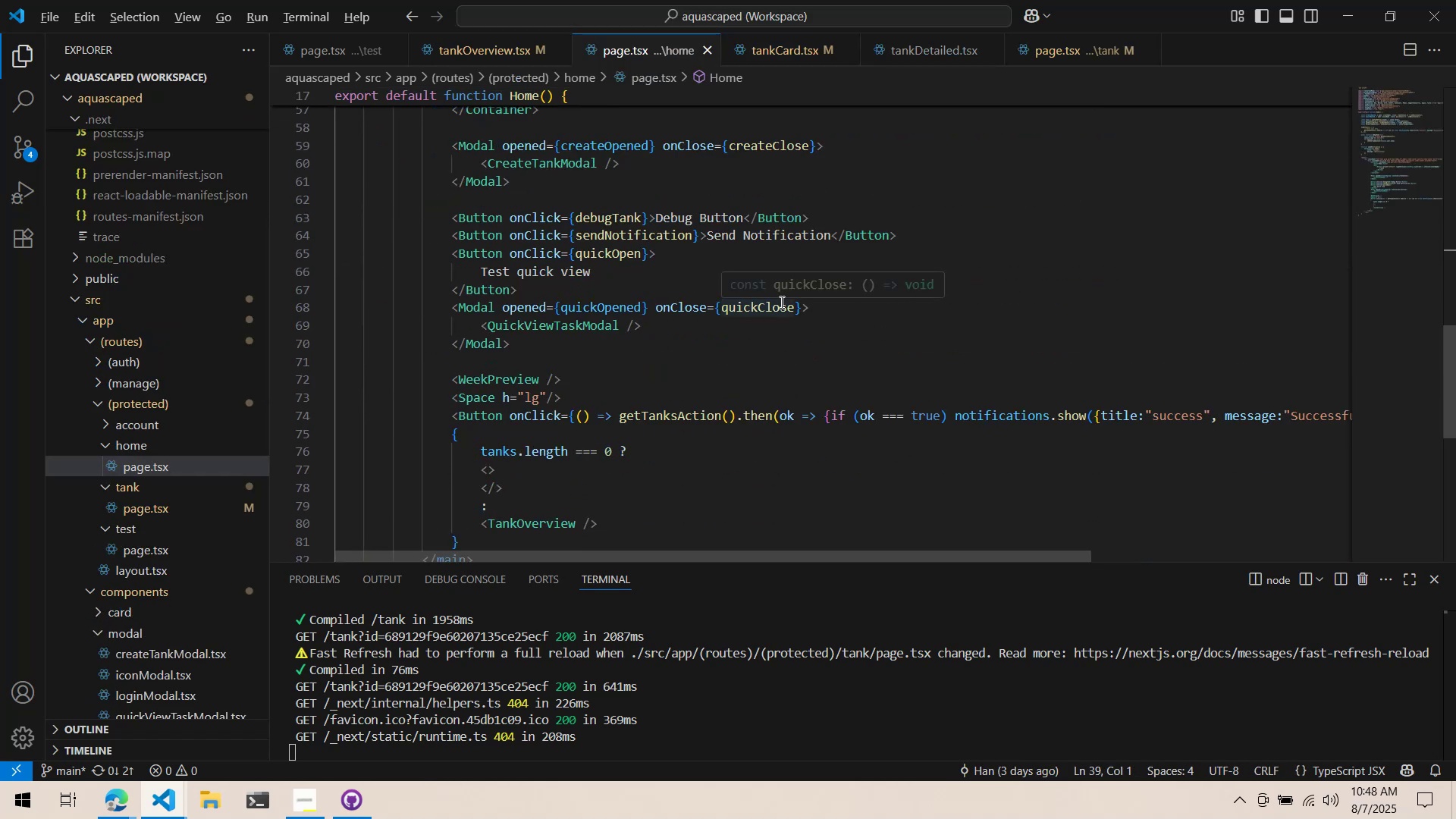 
key(Alt+Tab)
 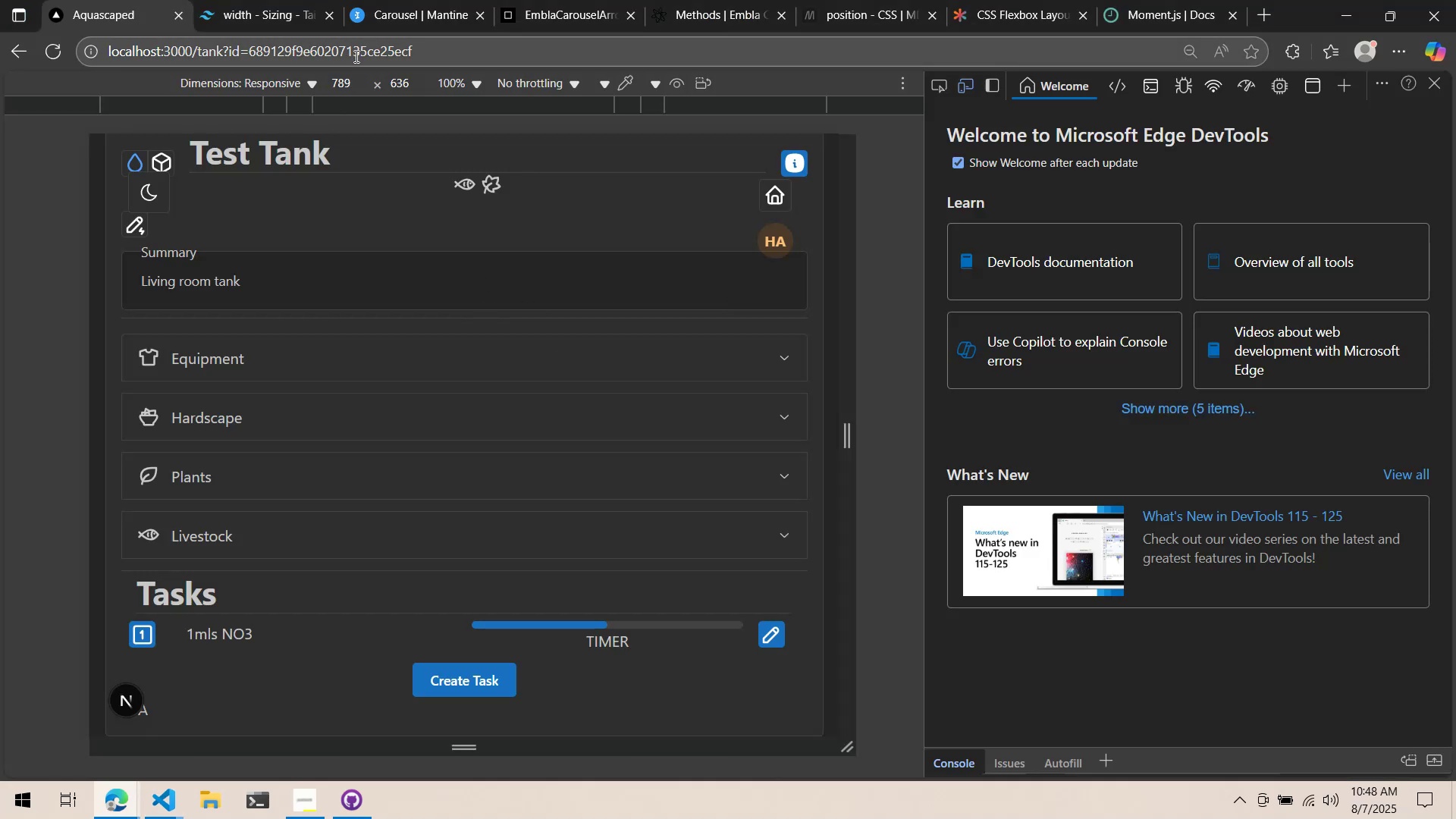 
left_click([526, 42])
 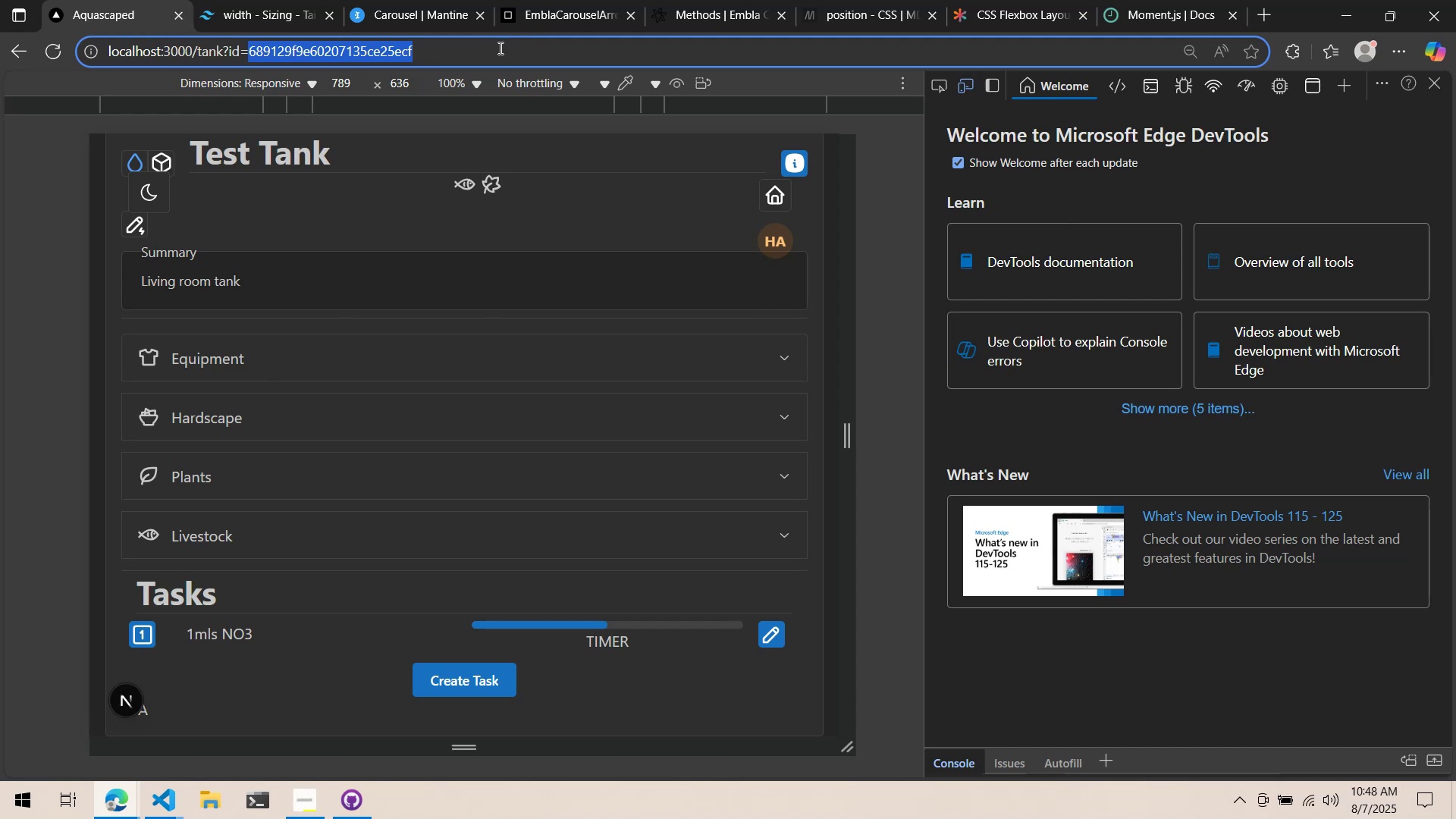 
left_click([474, 50])
 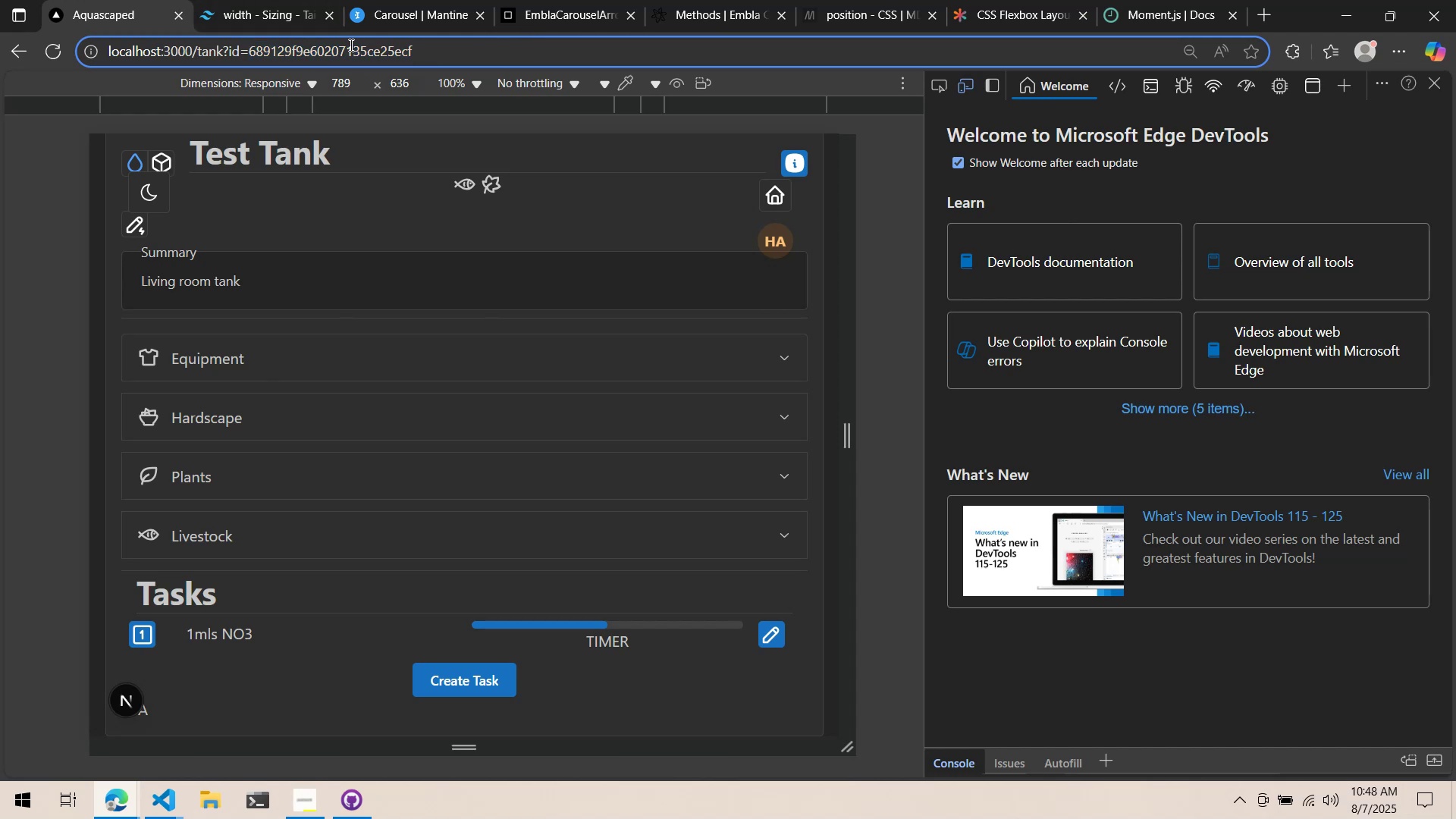 
left_click([282, 0])
 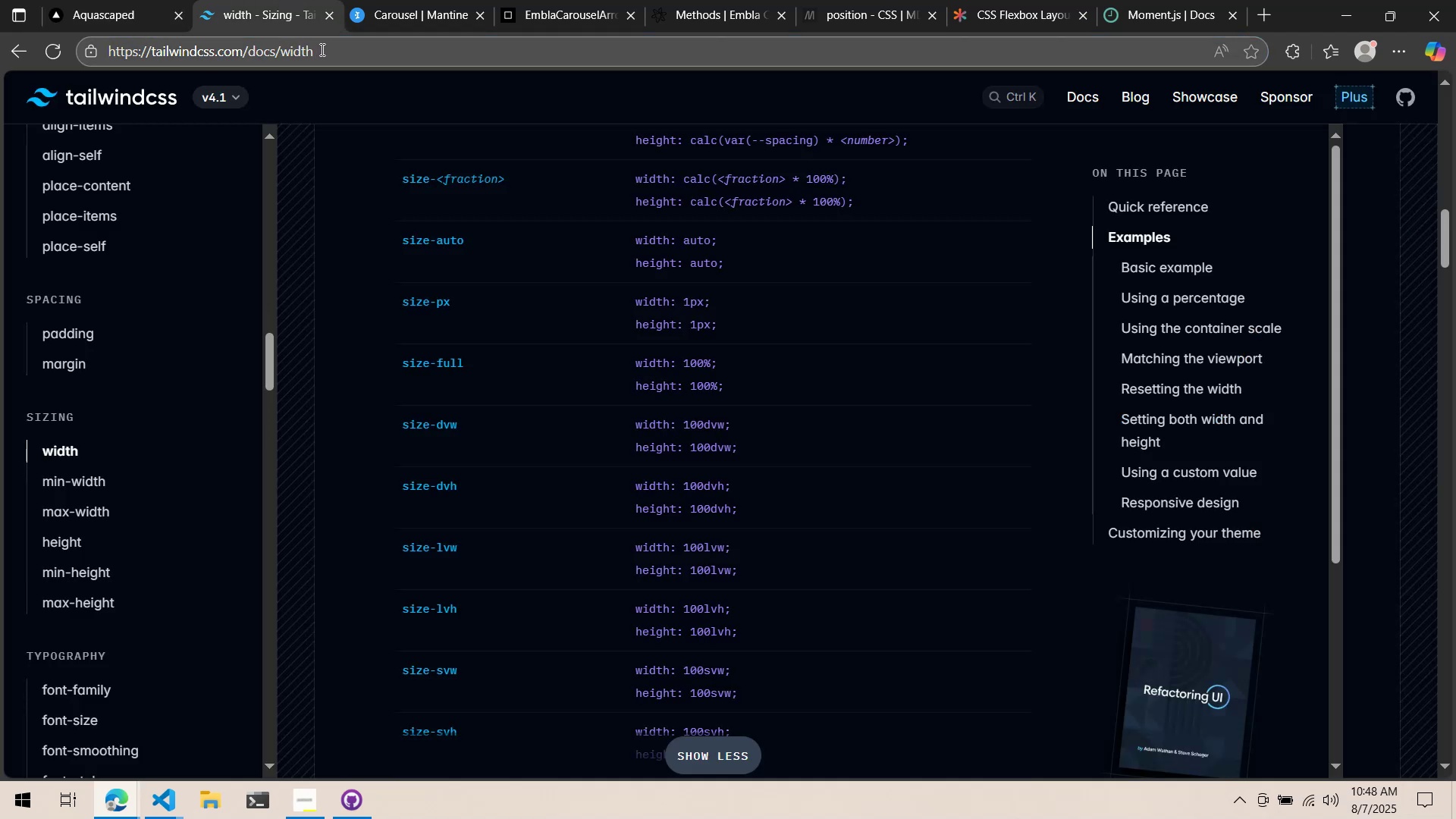 
left_click([319, 65])
 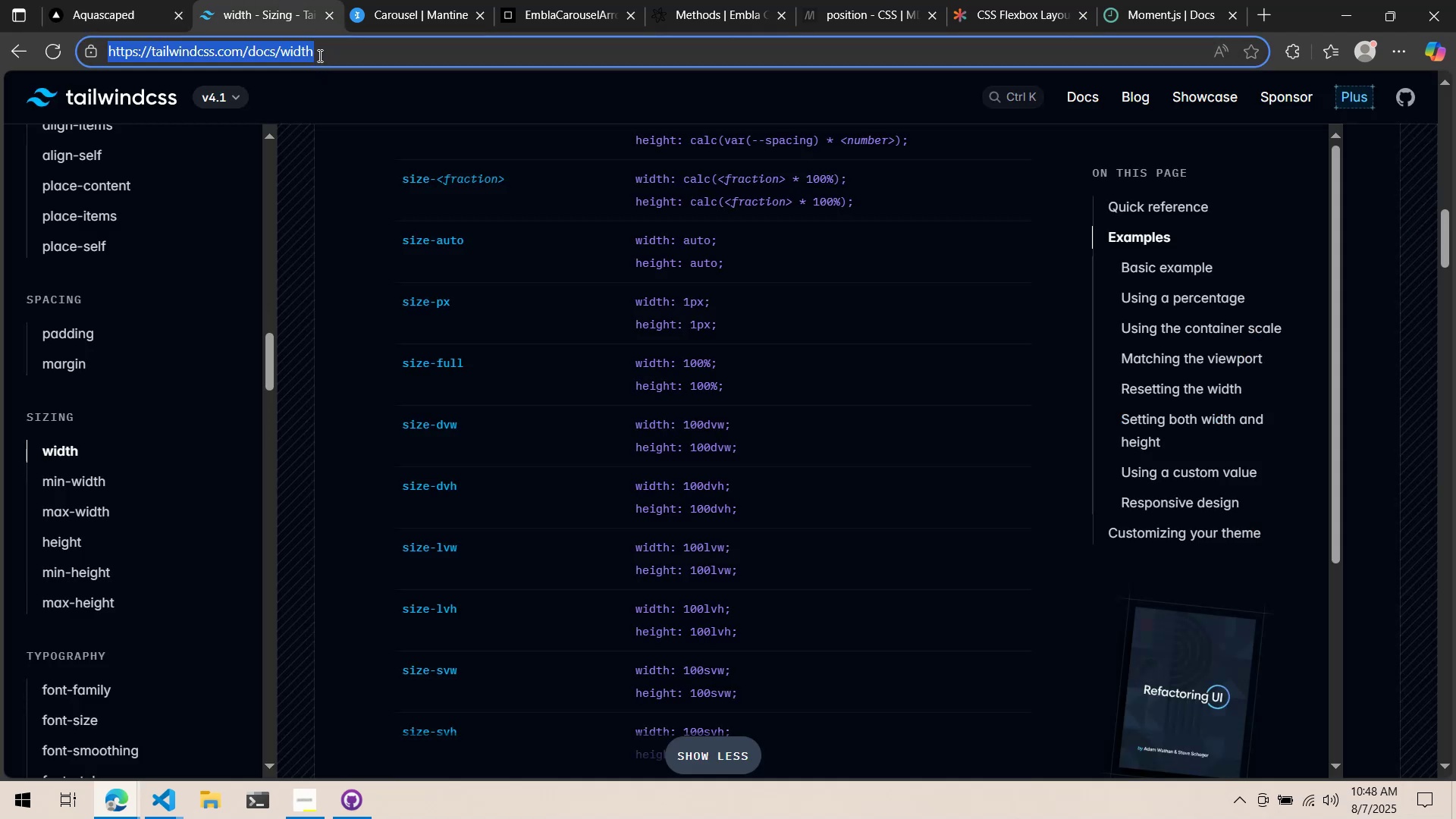 
type(local)
 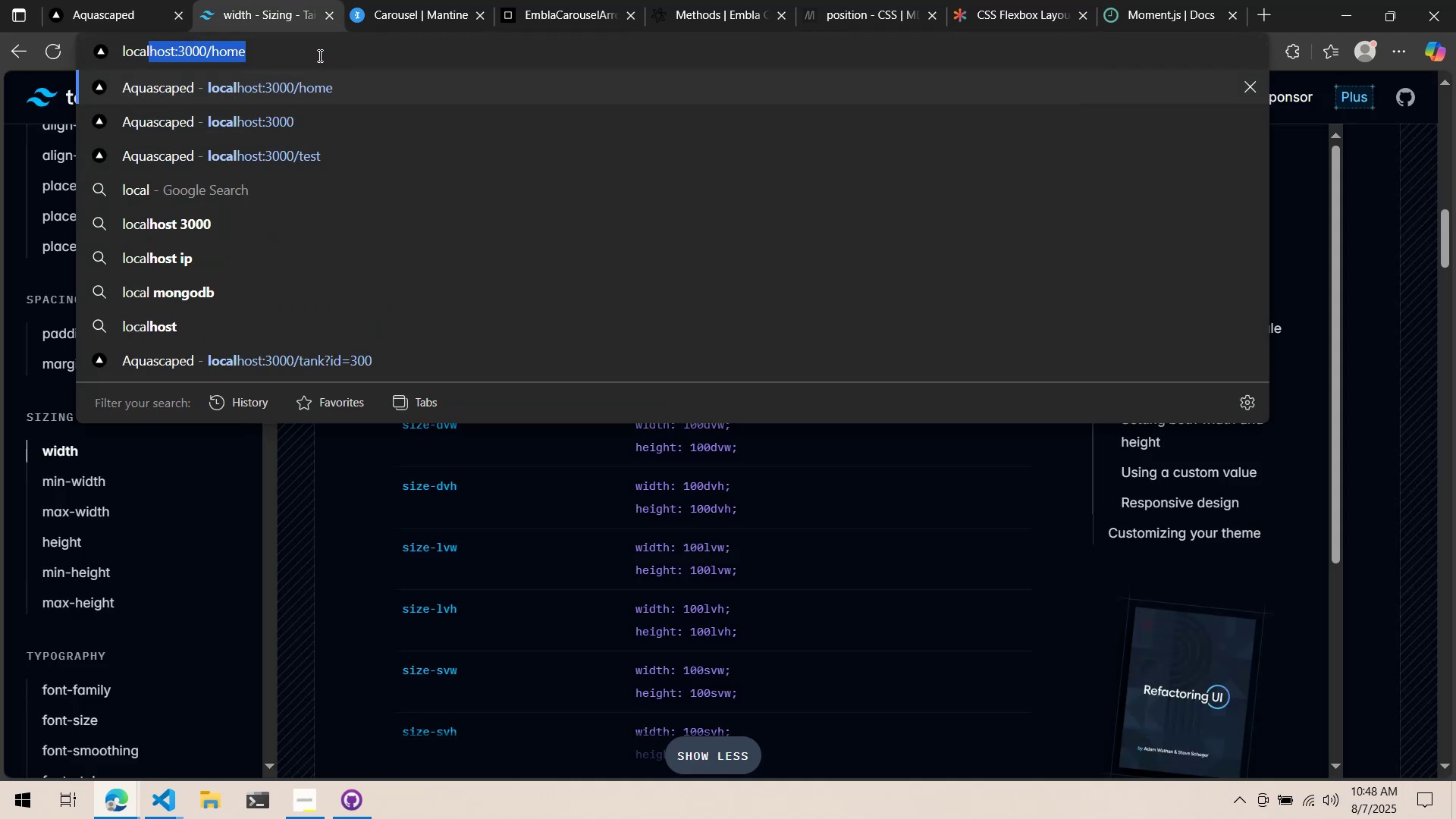 
key(ArrowDown)
 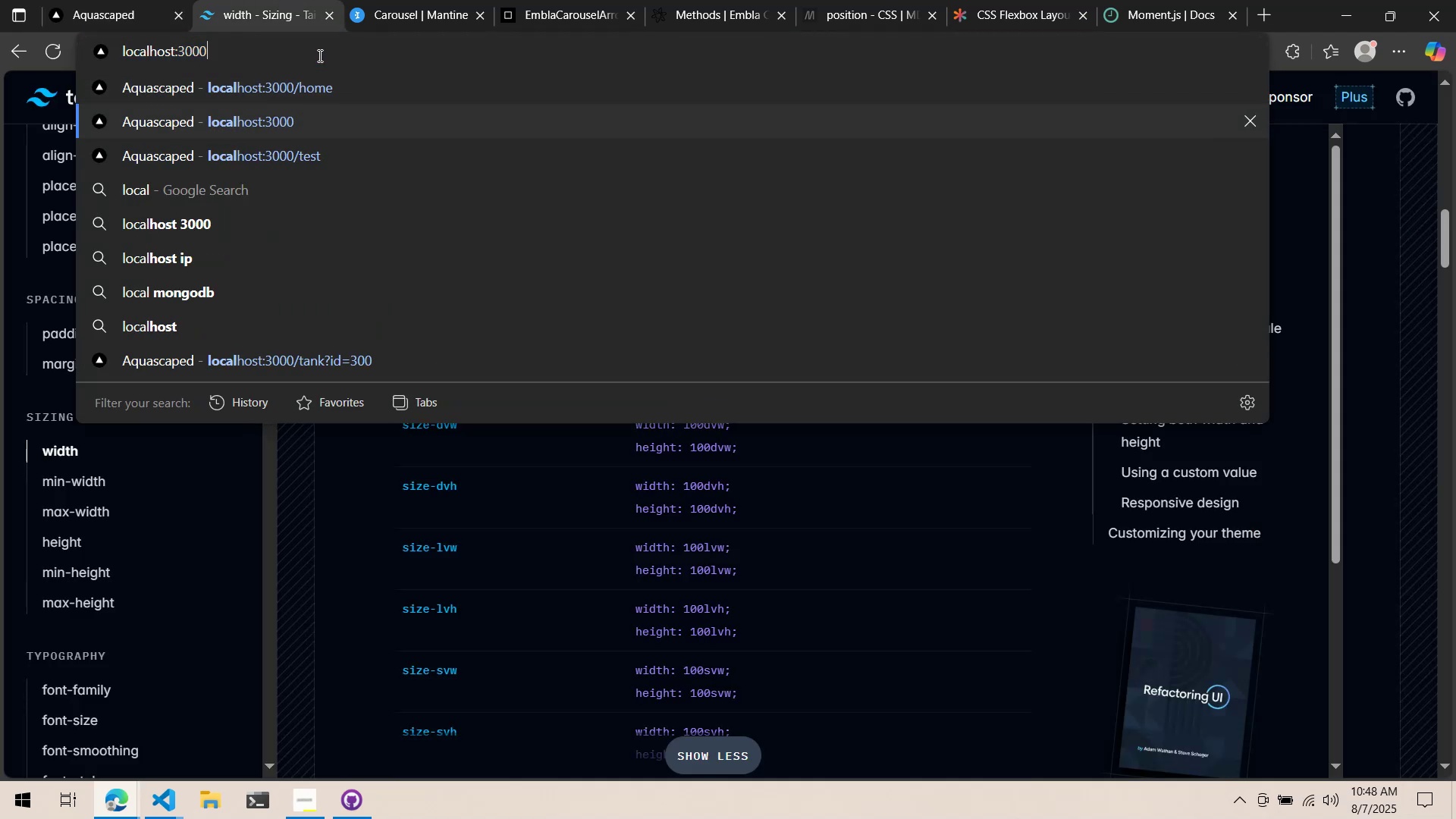 
key(ArrowUp)
 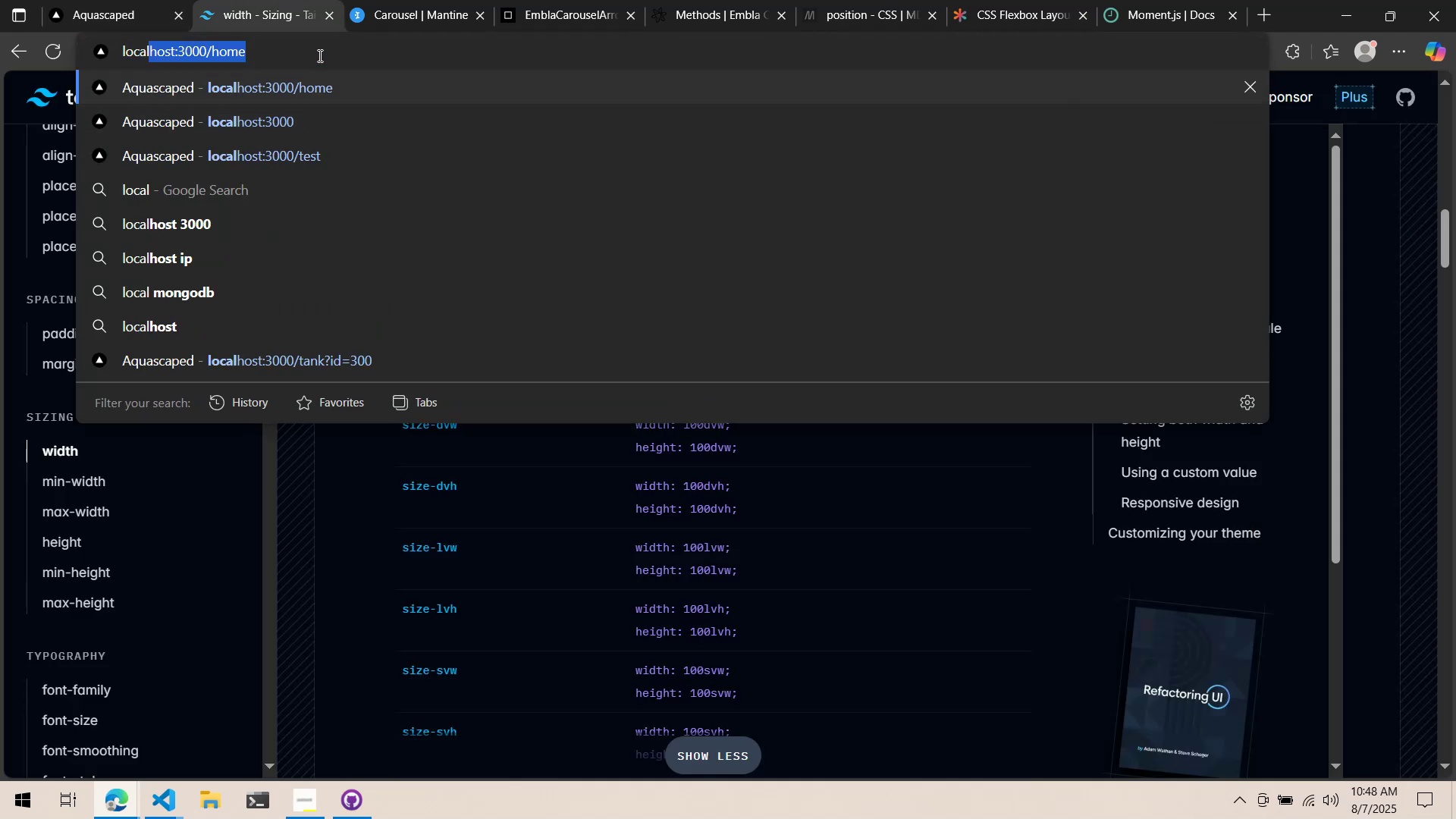 
key(Enter)
 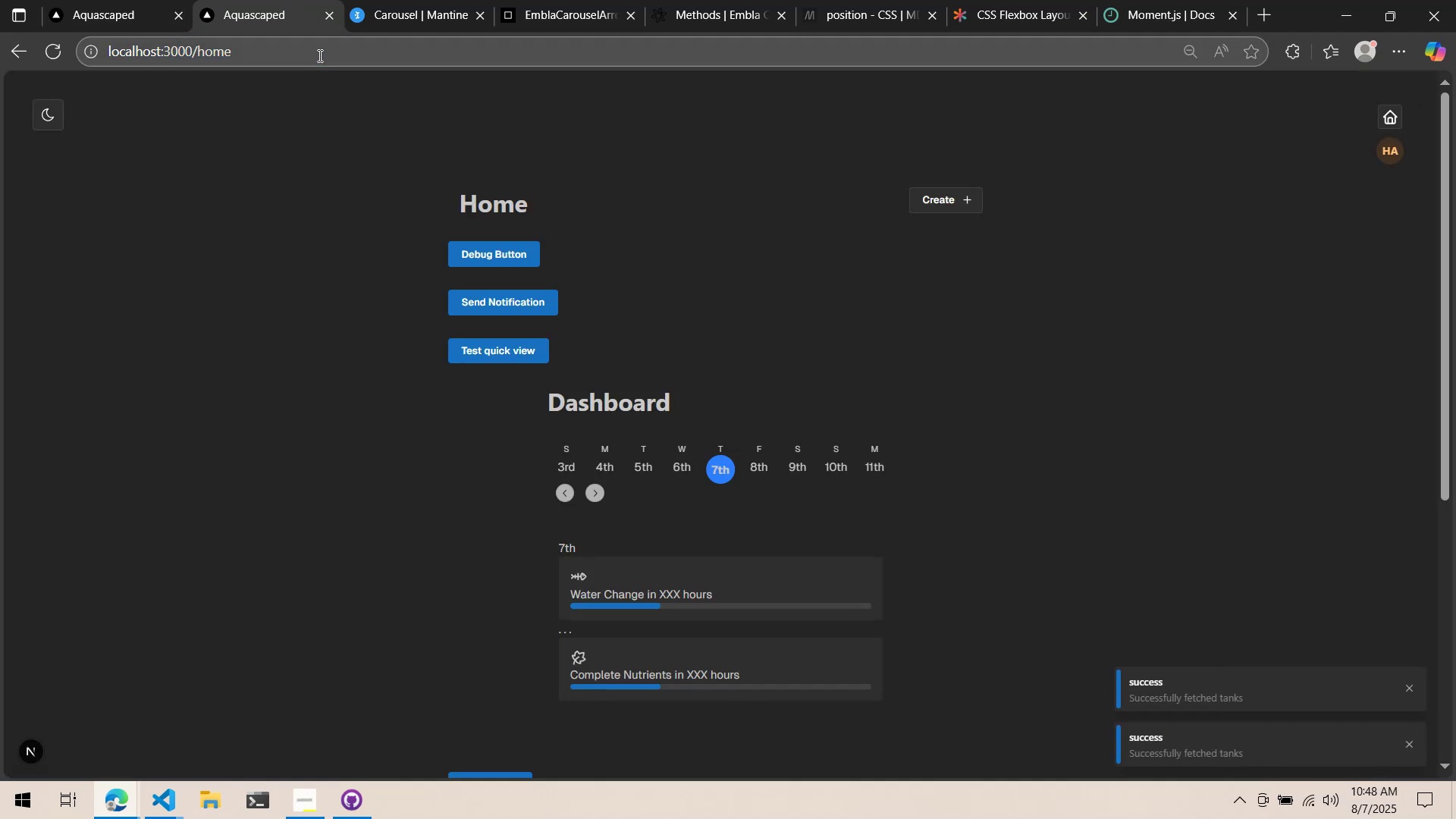 
scroll: coordinate [547, 537], scroll_direction: down, amount: 1.0
 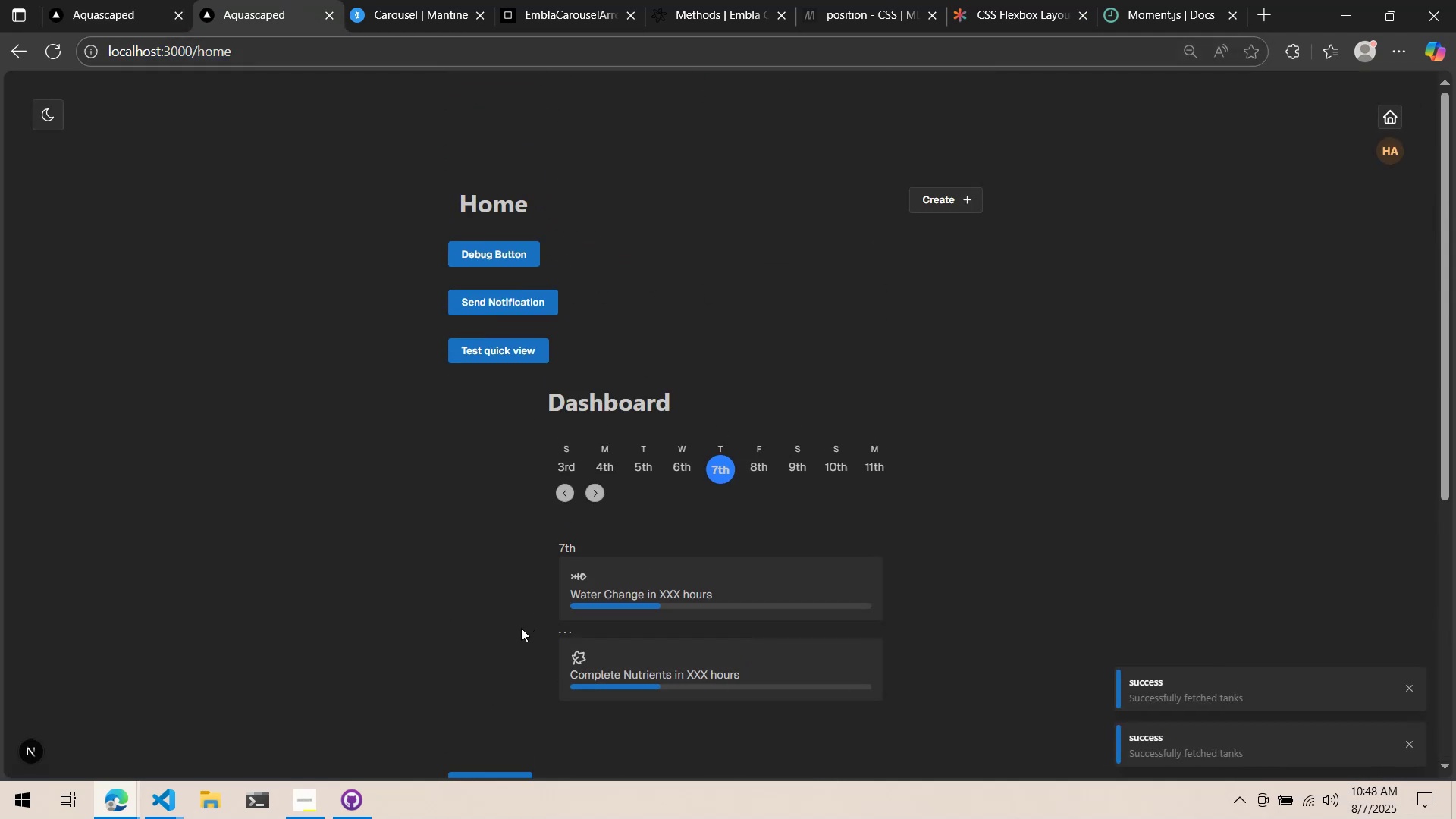 
key(Alt+AltLeft)
 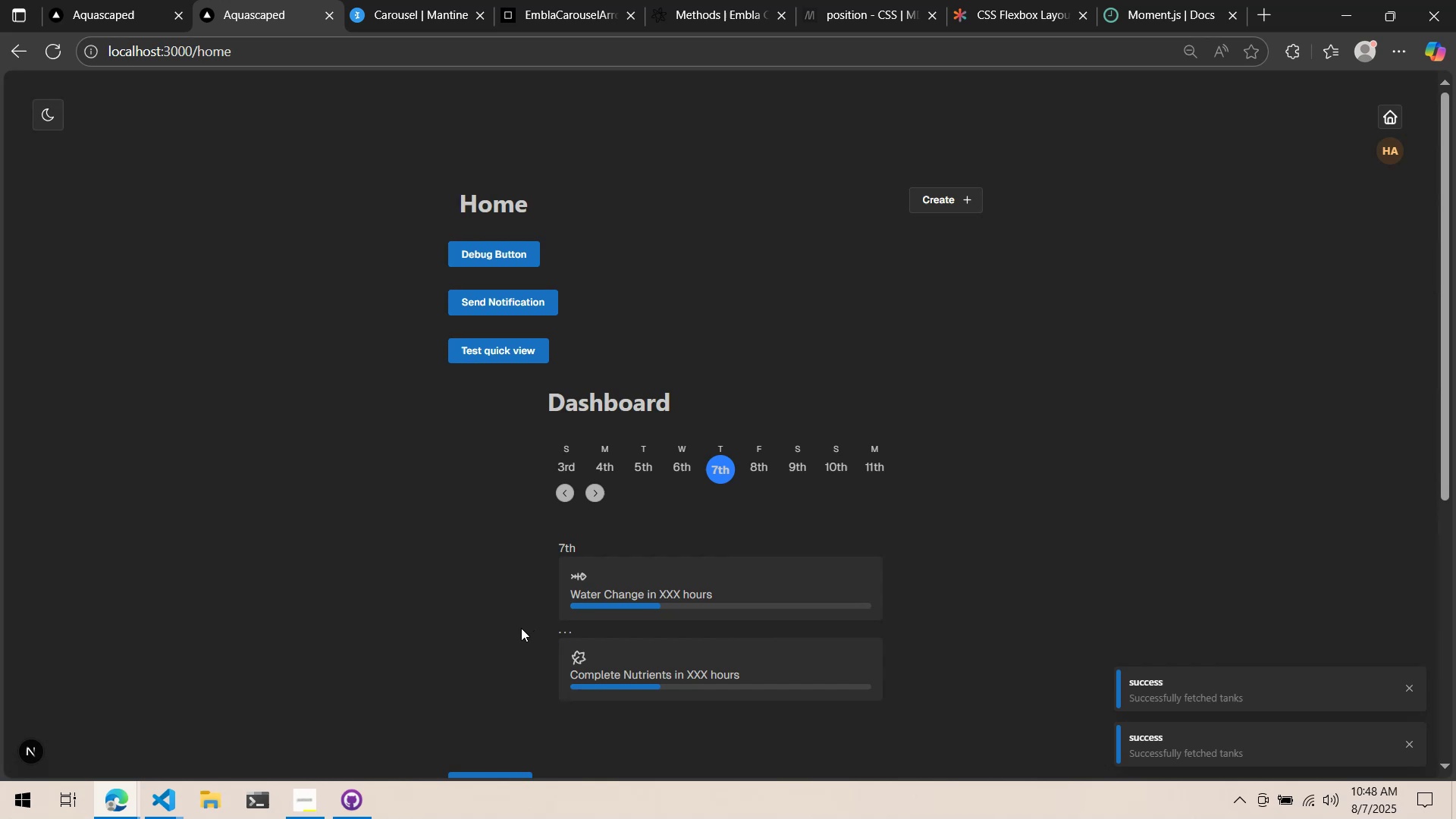 
key(Alt+Tab)
 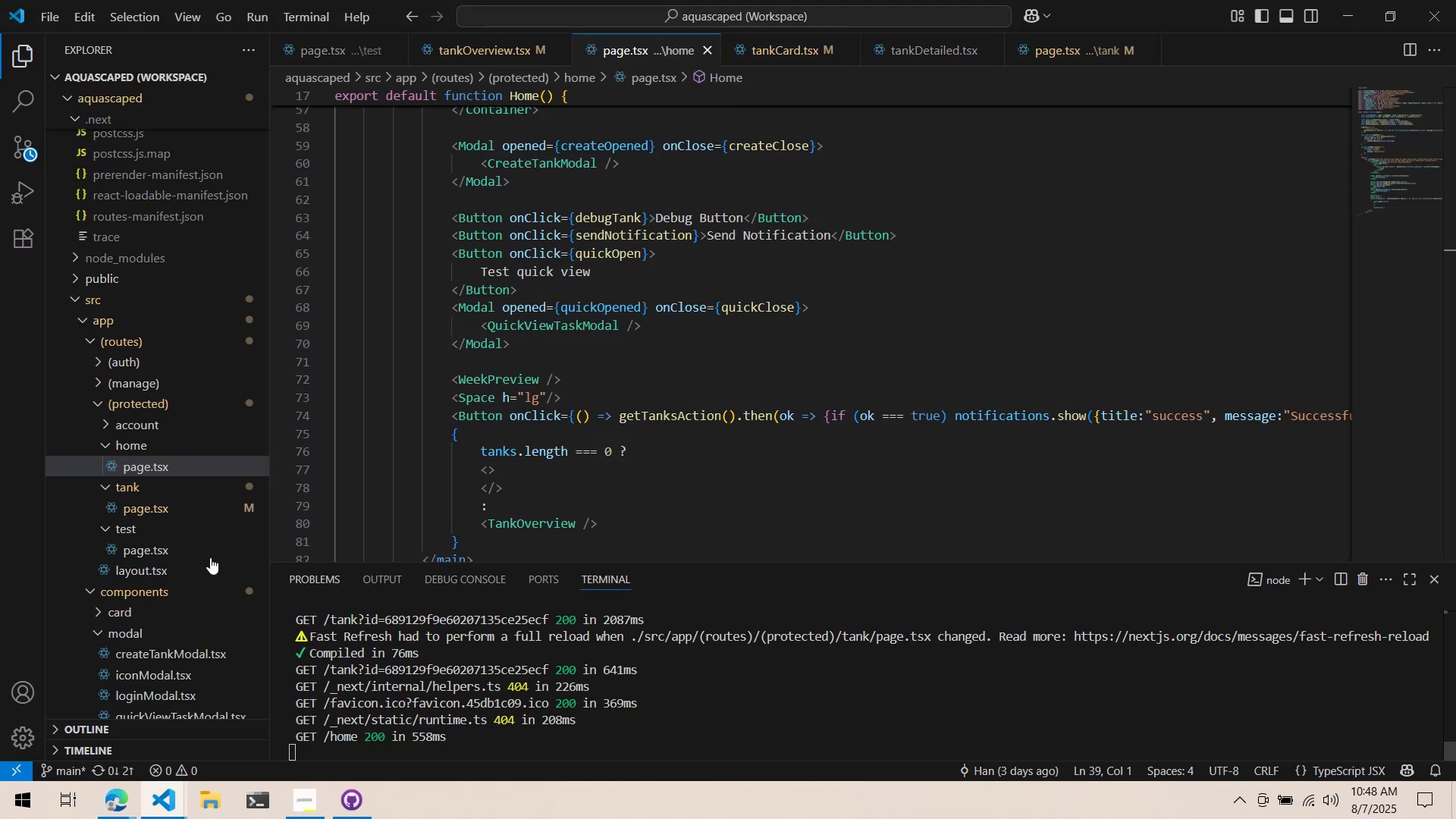 
scroll: coordinate [146, 526], scroll_direction: down, amount: 6.0
 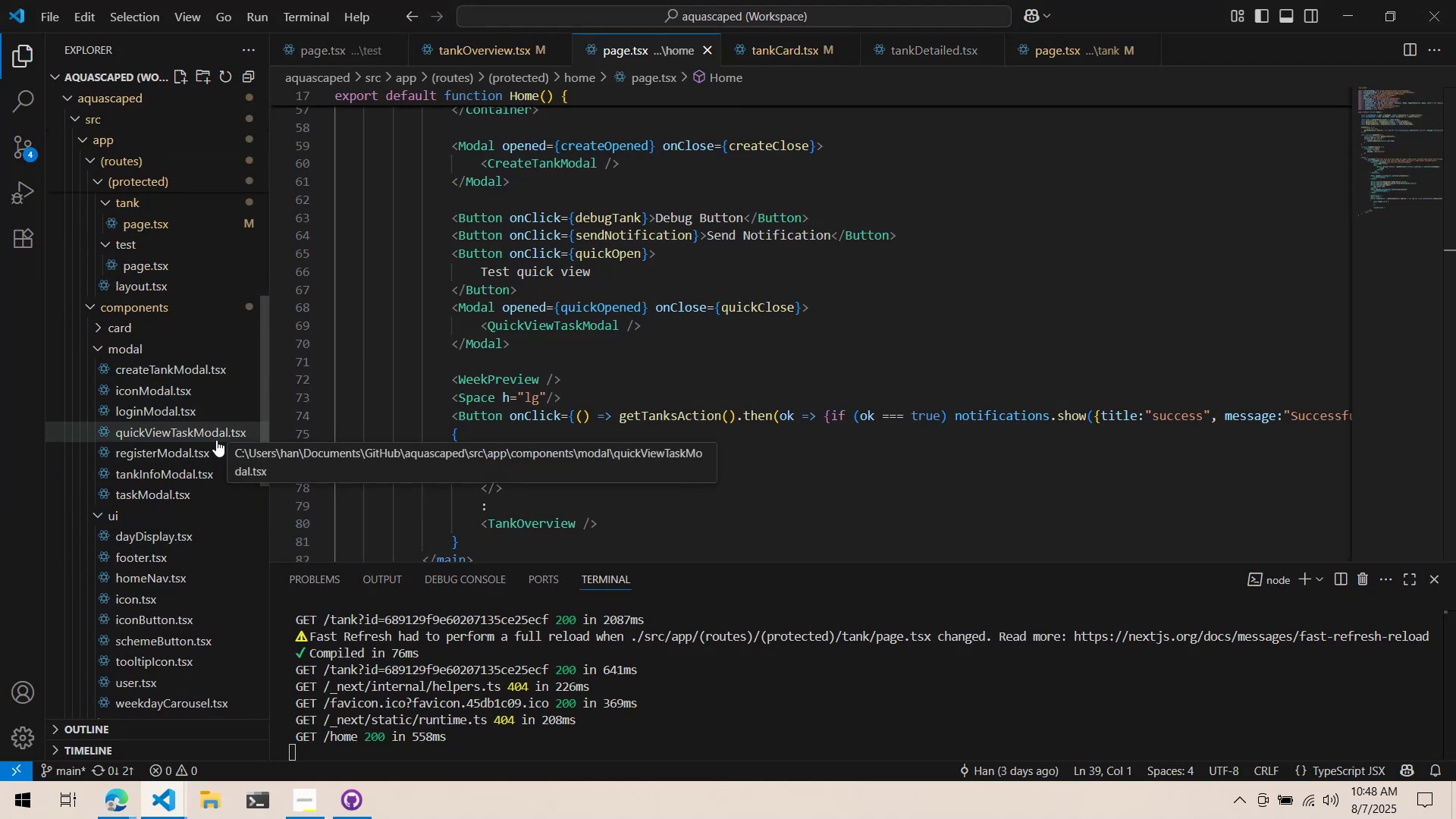 
left_click([204, 426])
 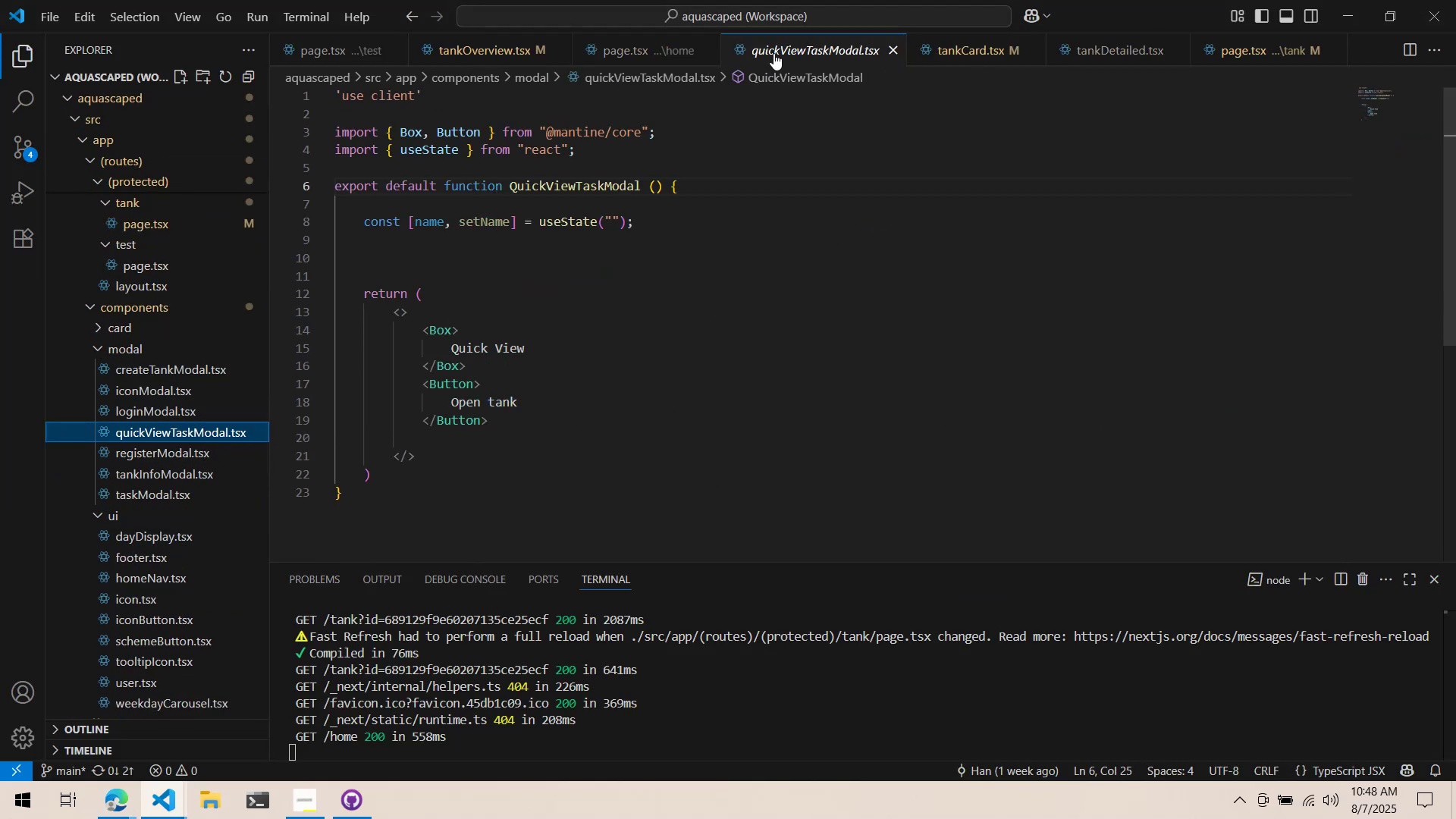 
scroll: coordinate [180, 432], scroll_direction: down, amount: 7.0
 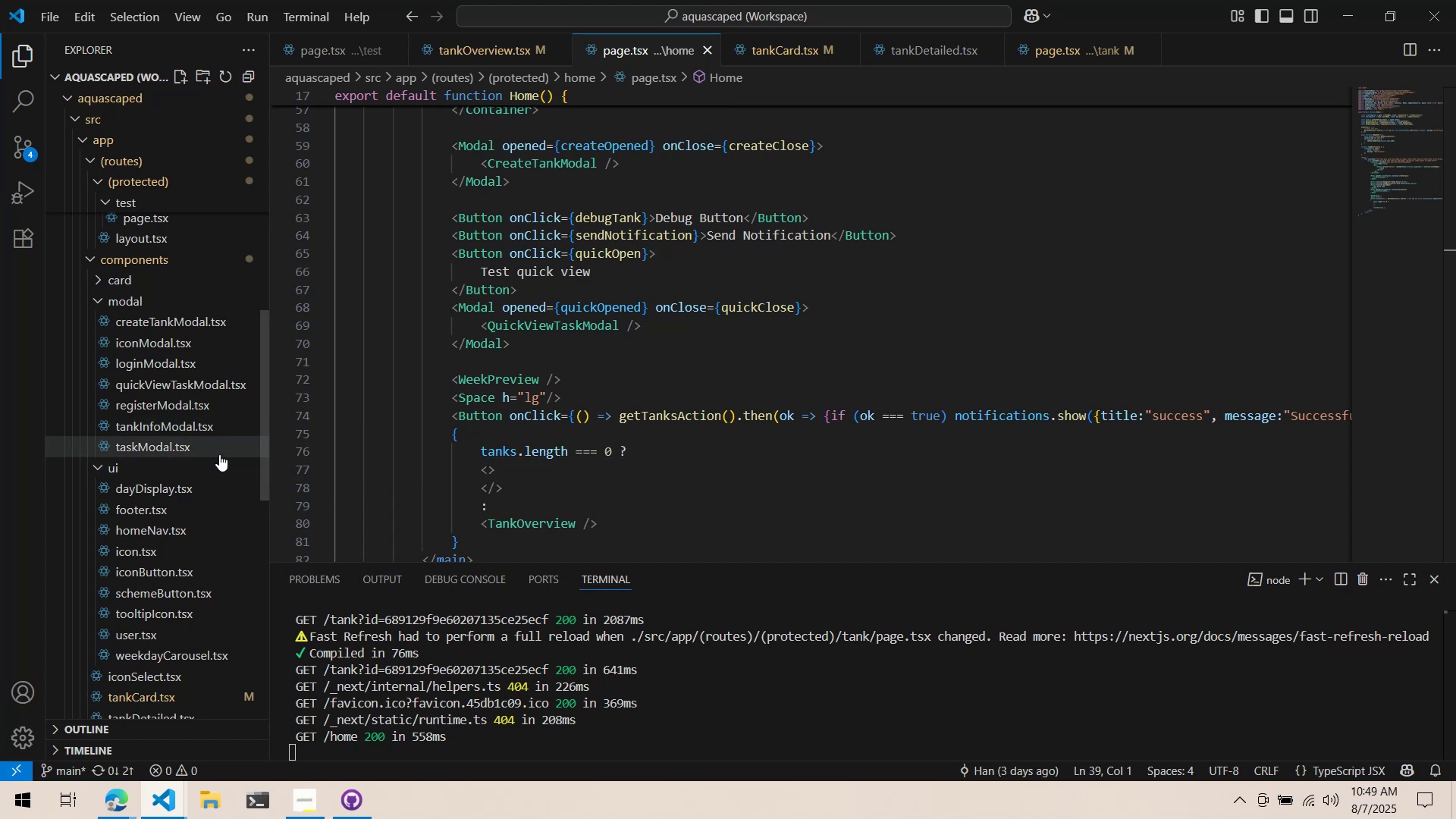 
wait(7.59)
 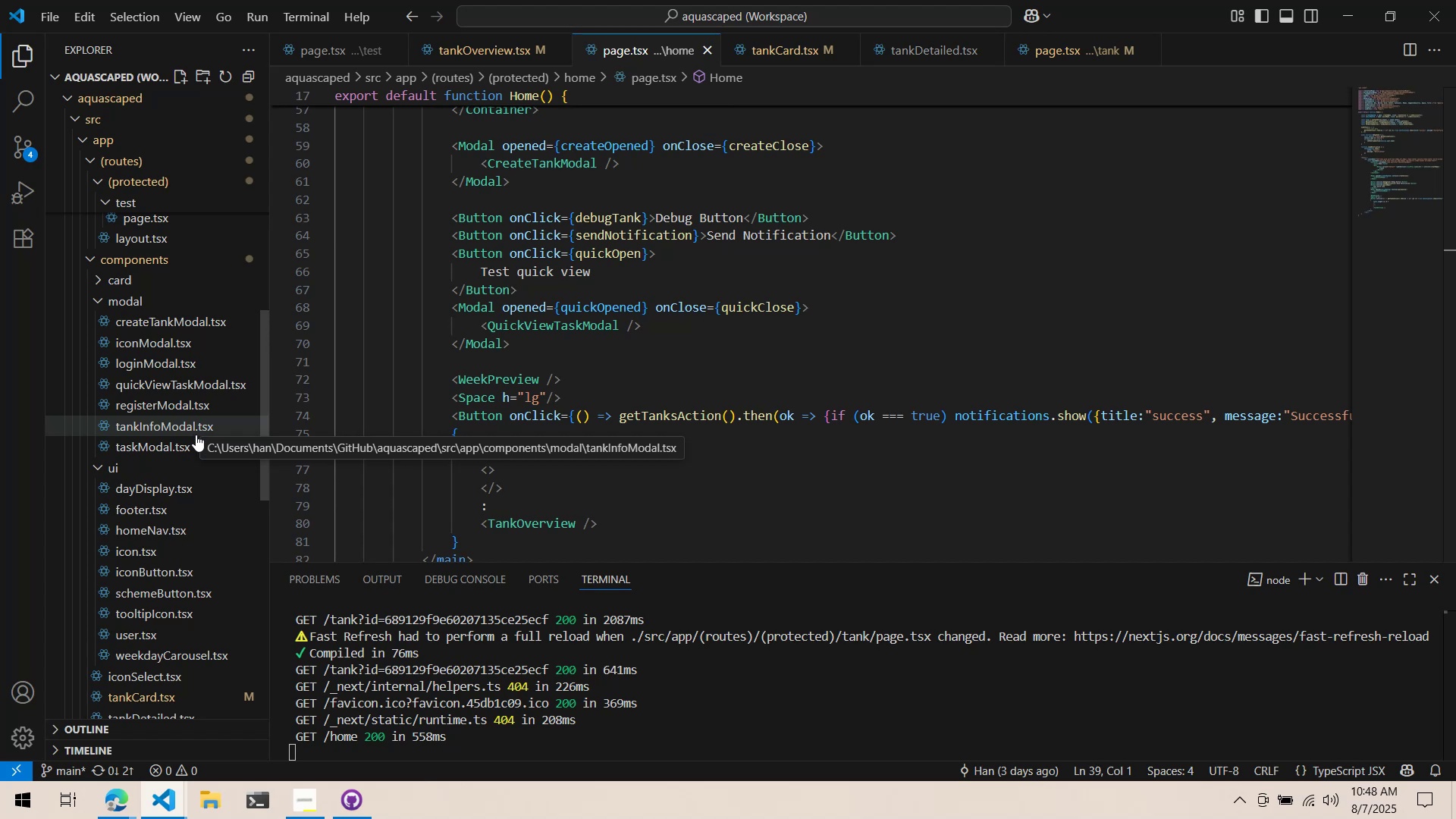 
scroll: coordinate [191, 512], scroll_direction: down, amount: 3.0
 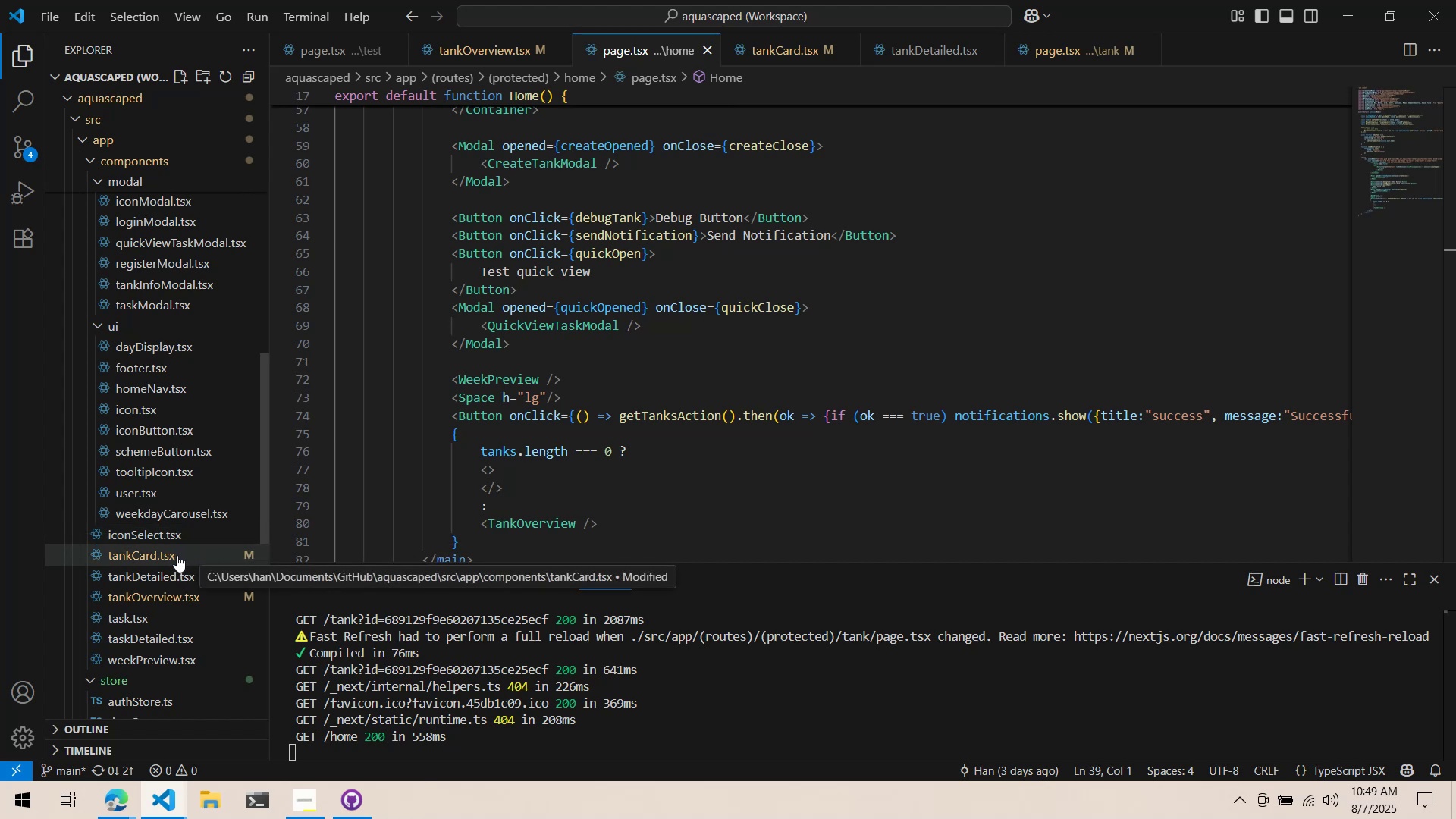 
left_click([159, 644])
 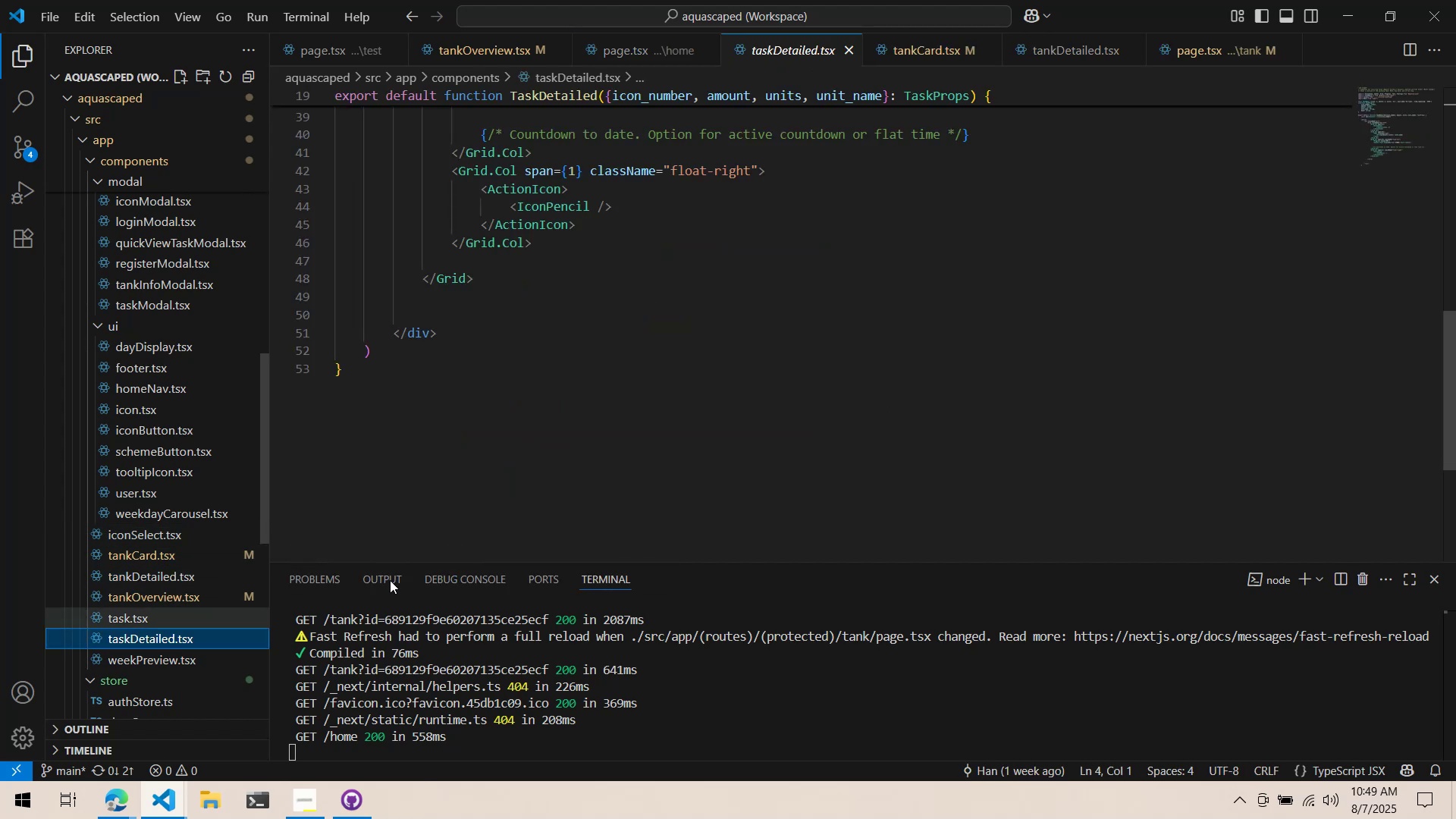 
scroll: coordinate [669, 292], scroll_direction: up, amount: 14.0
 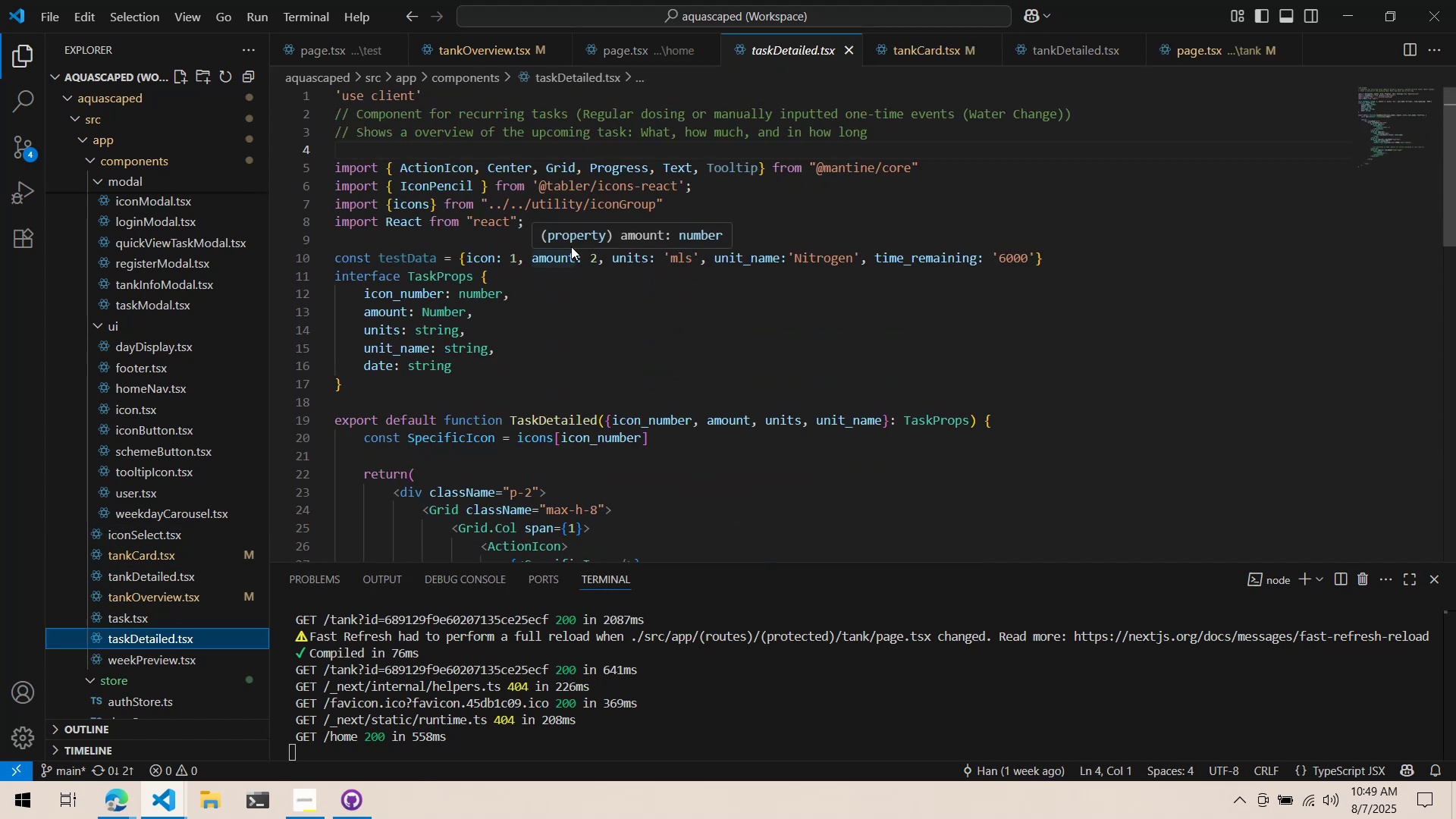 
scroll: coordinate [563, 256], scroll_direction: down, amount: 2.0
 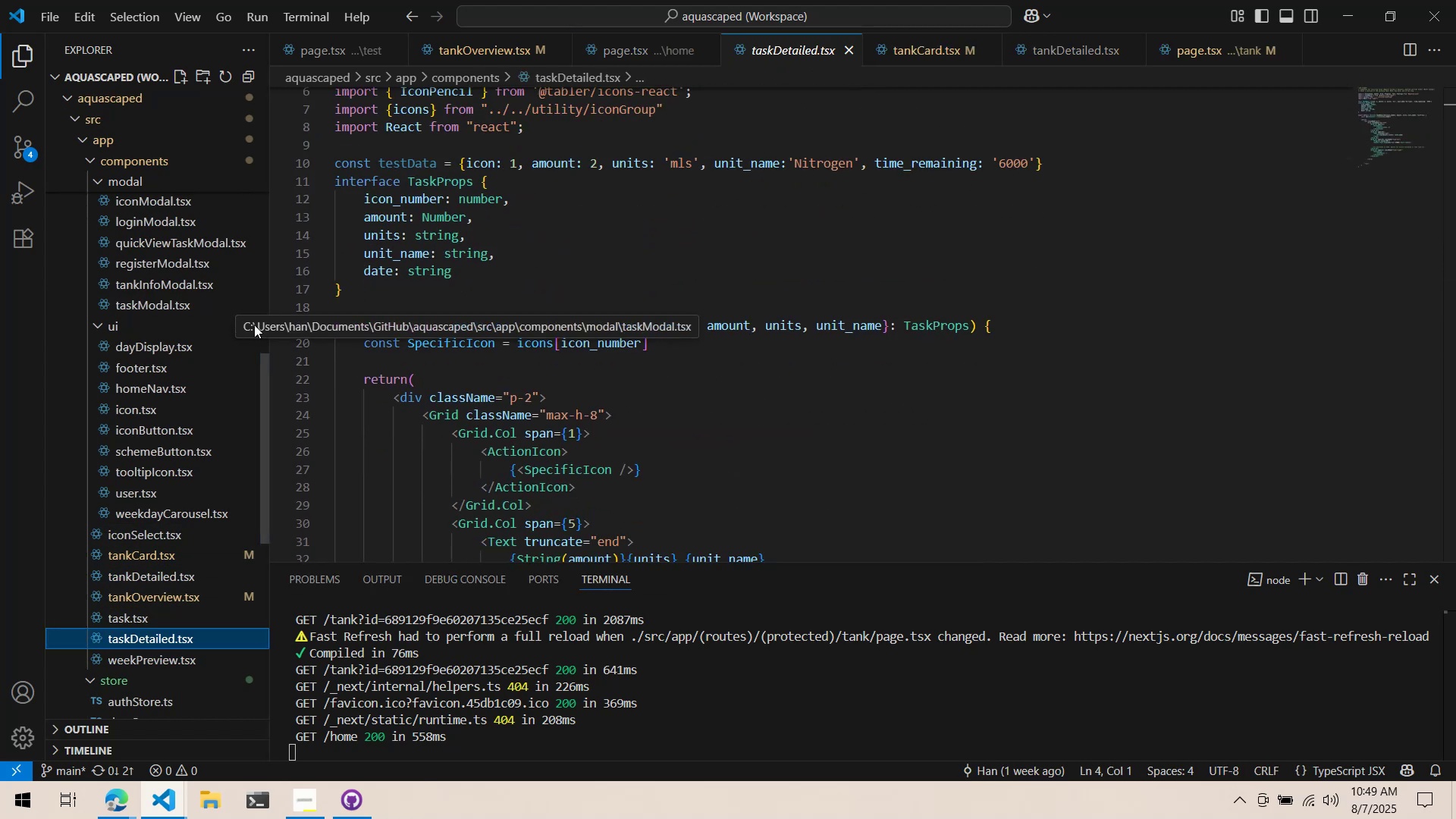 
key(Control+Shift+F)
 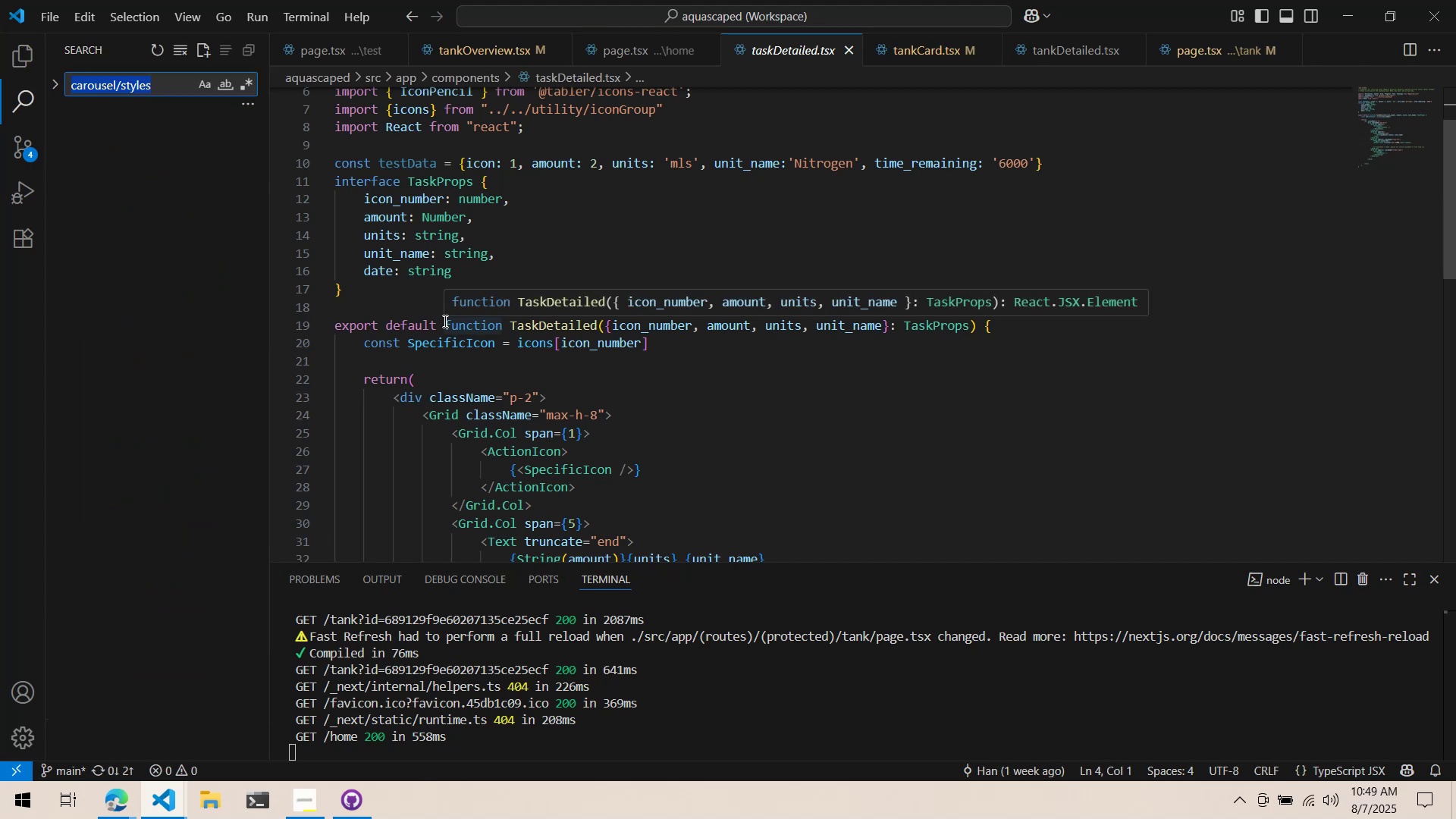 
hold_key(key=ShiftLeft, duration=0.37)
 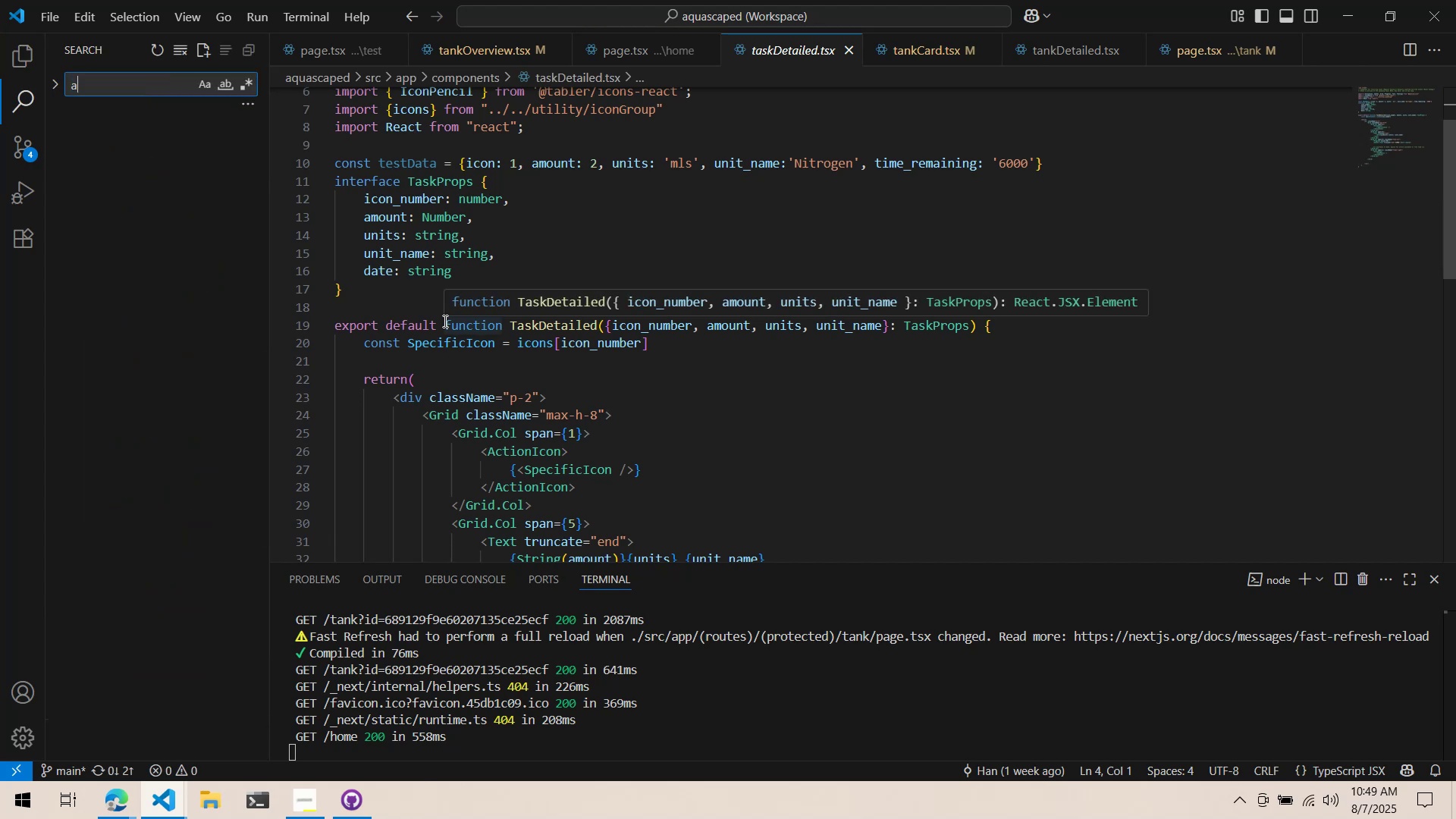 
type(a)
key(Backspace)
type(DatePick)
 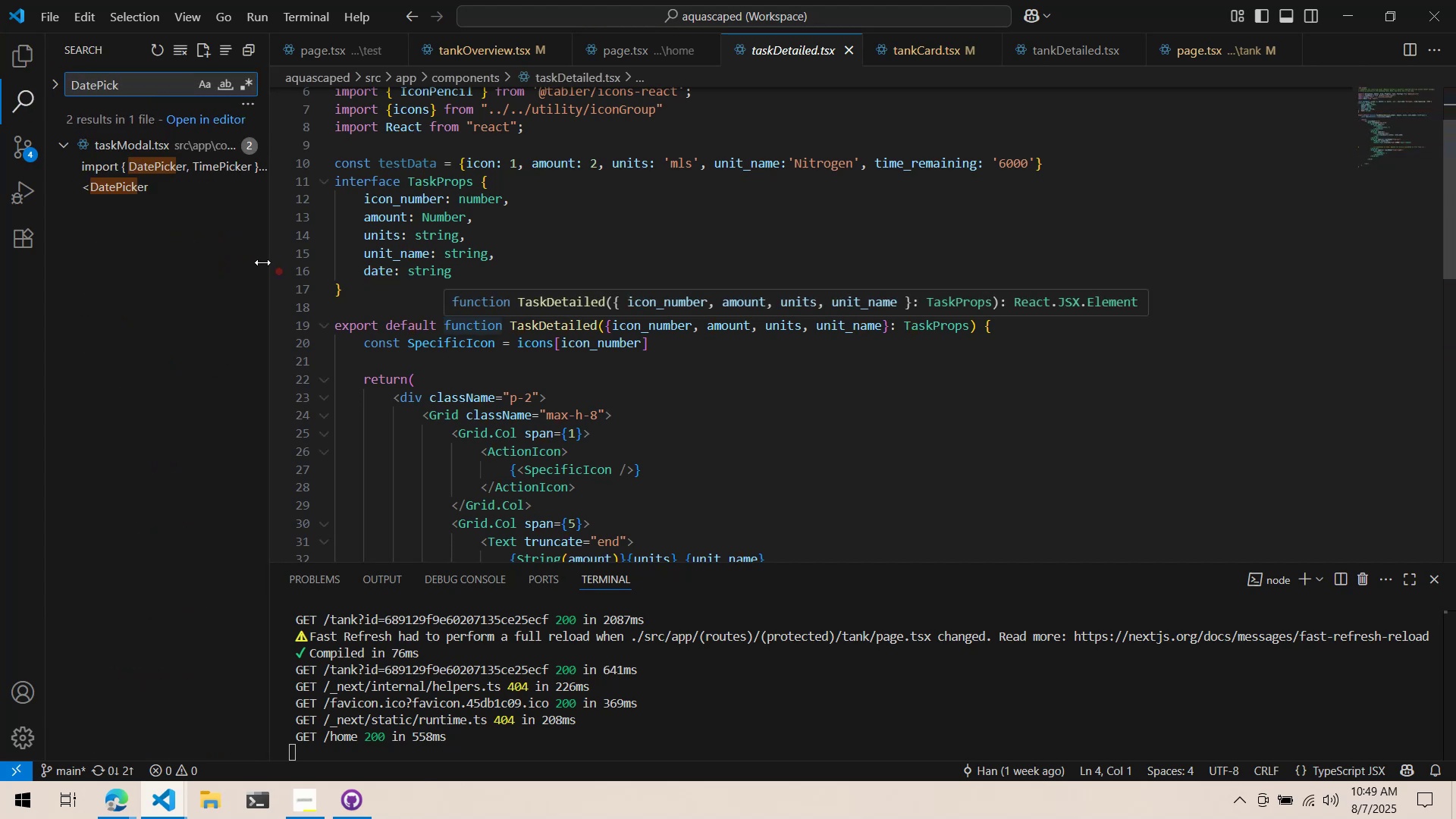 
left_click([24, 77])
 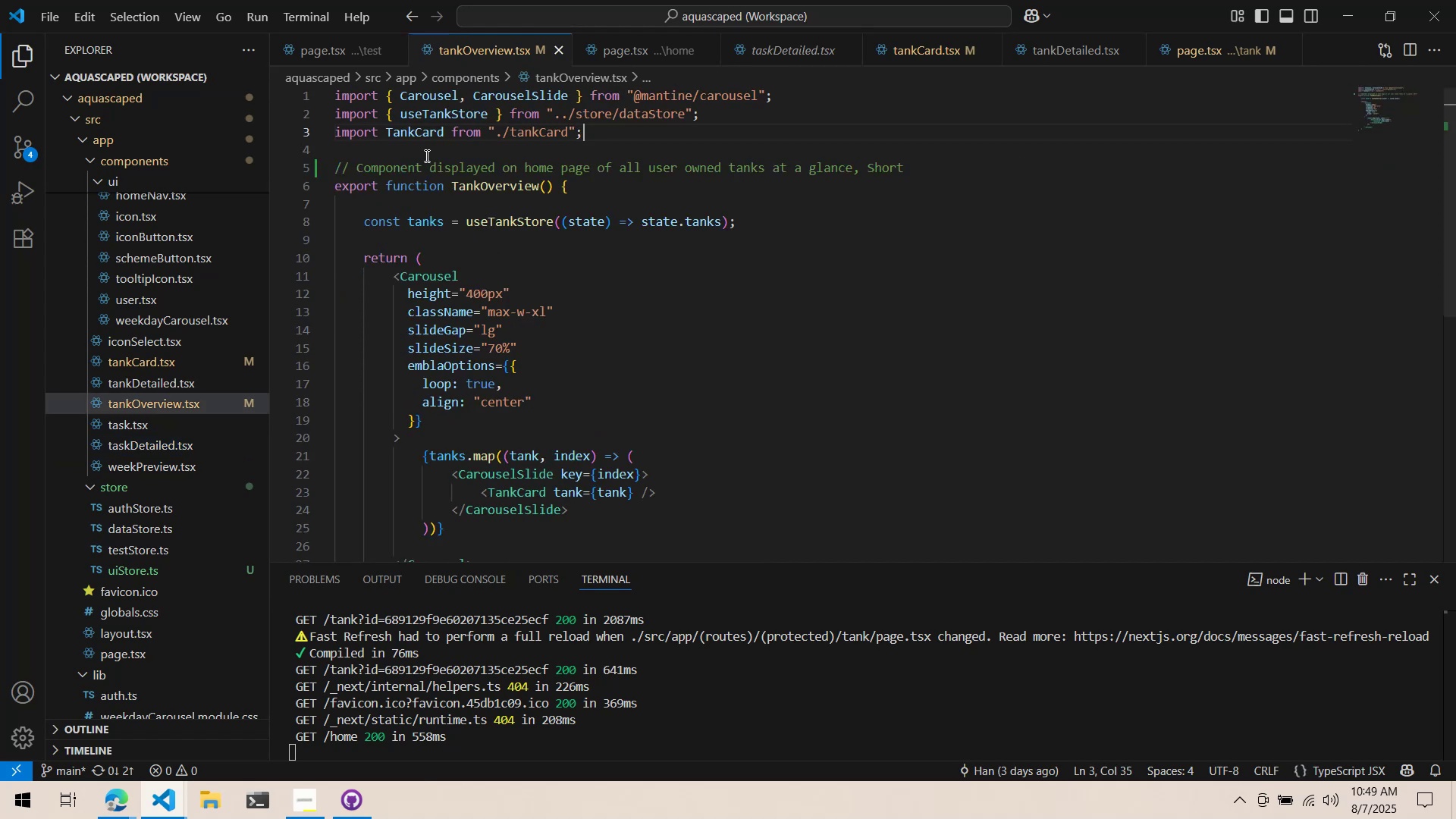 
wait(5.55)
 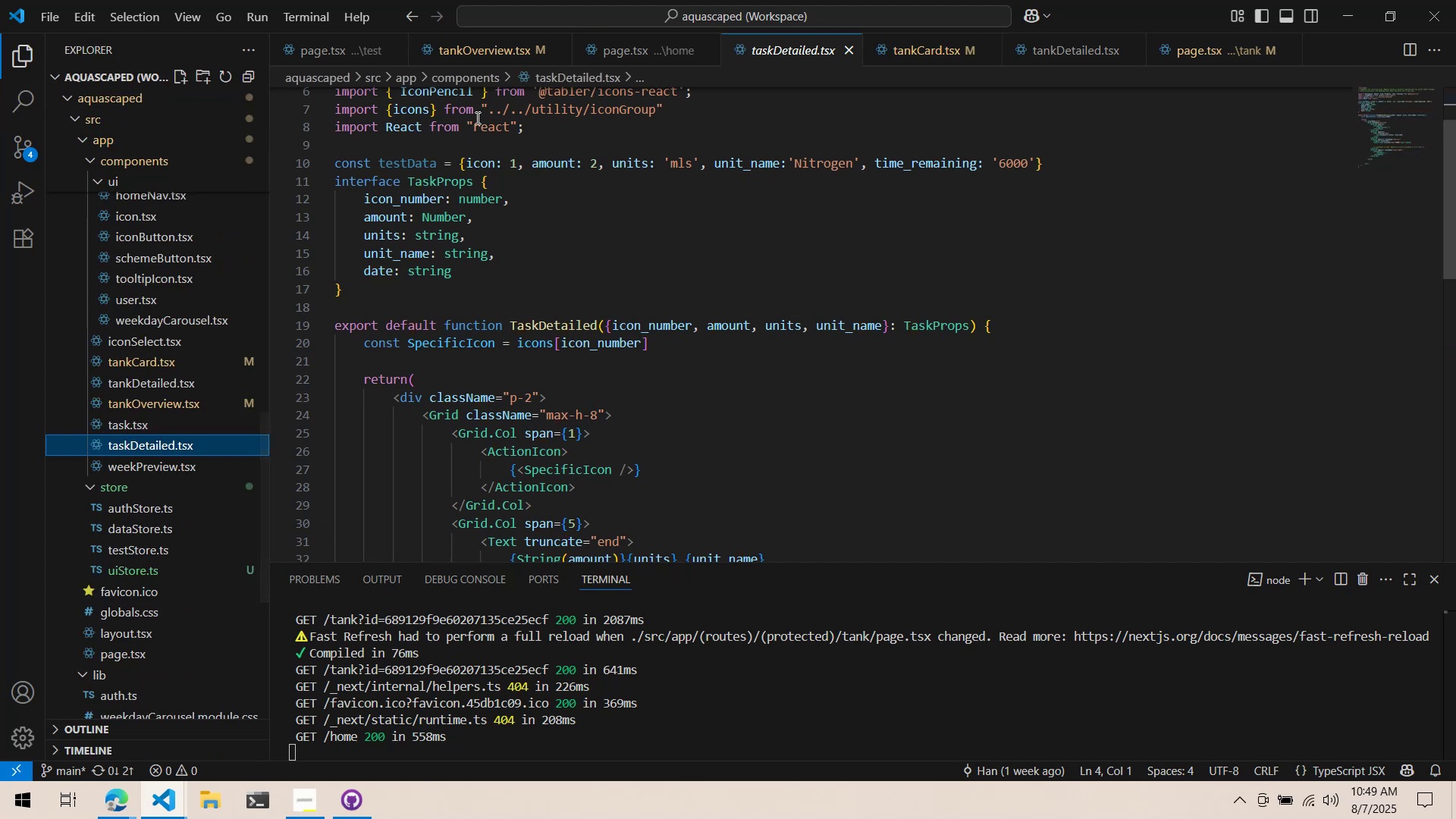 
left_click([308, 46])
 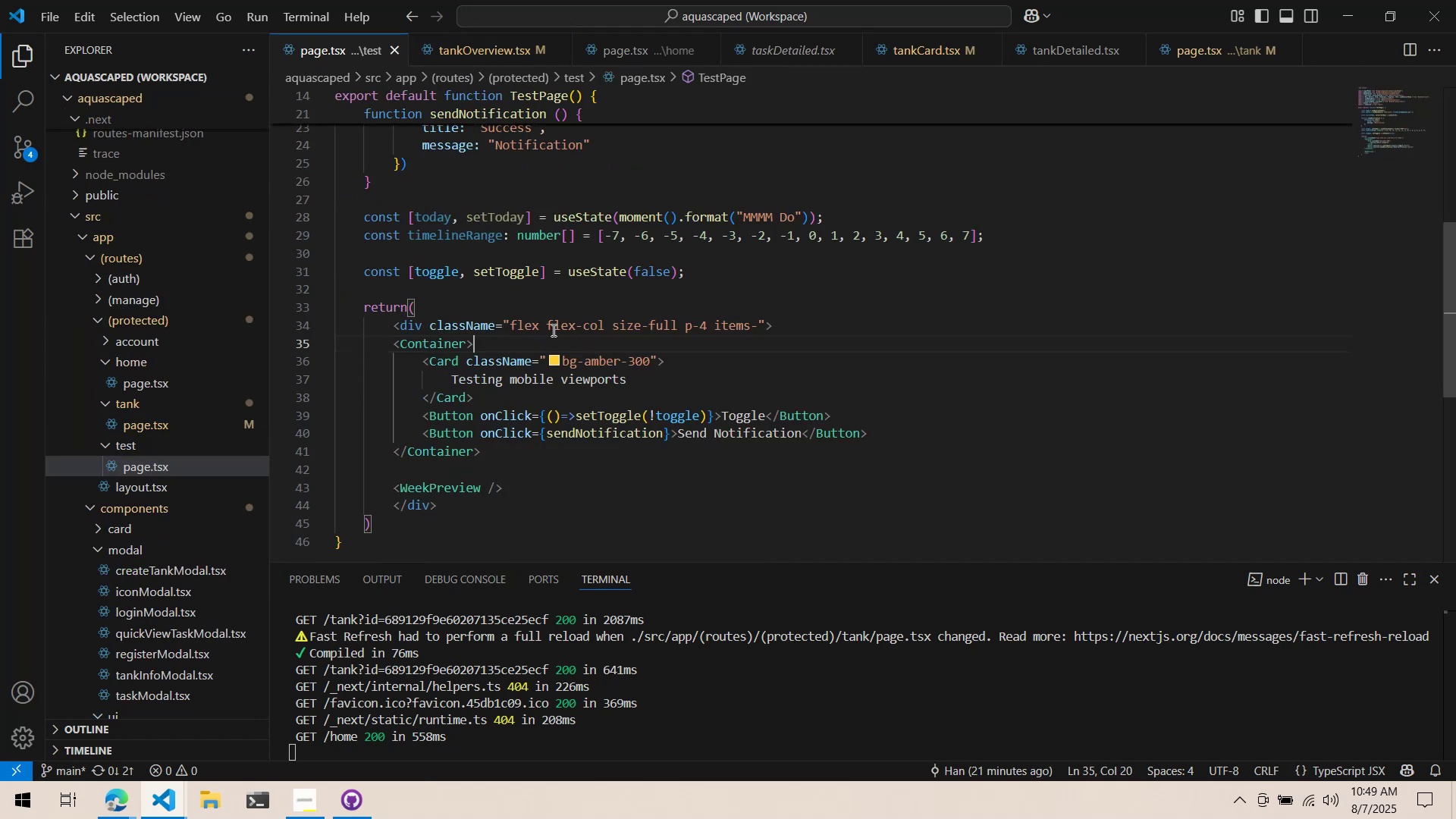 
wait(5.56)
 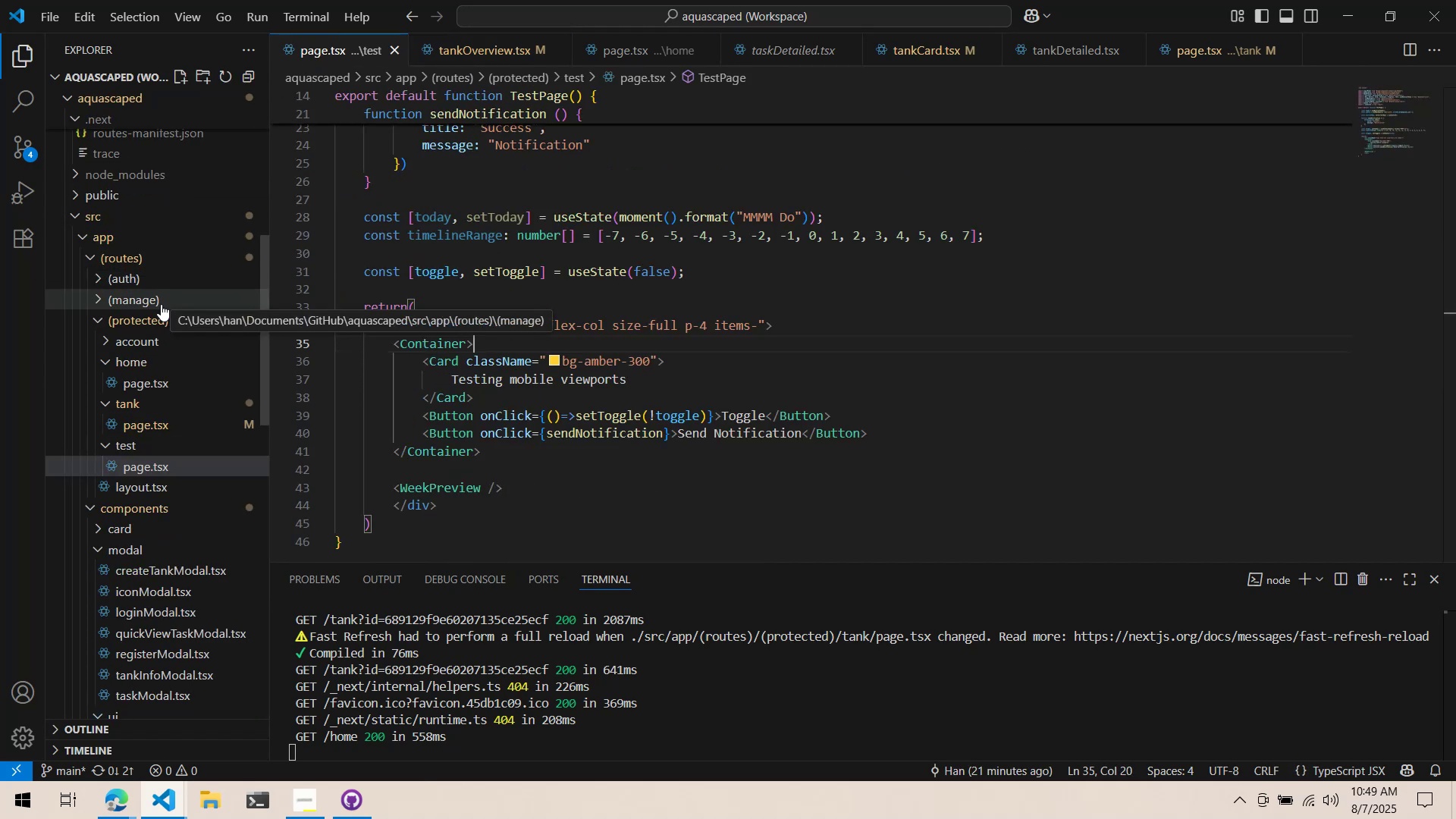 
left_click([918, 61])
 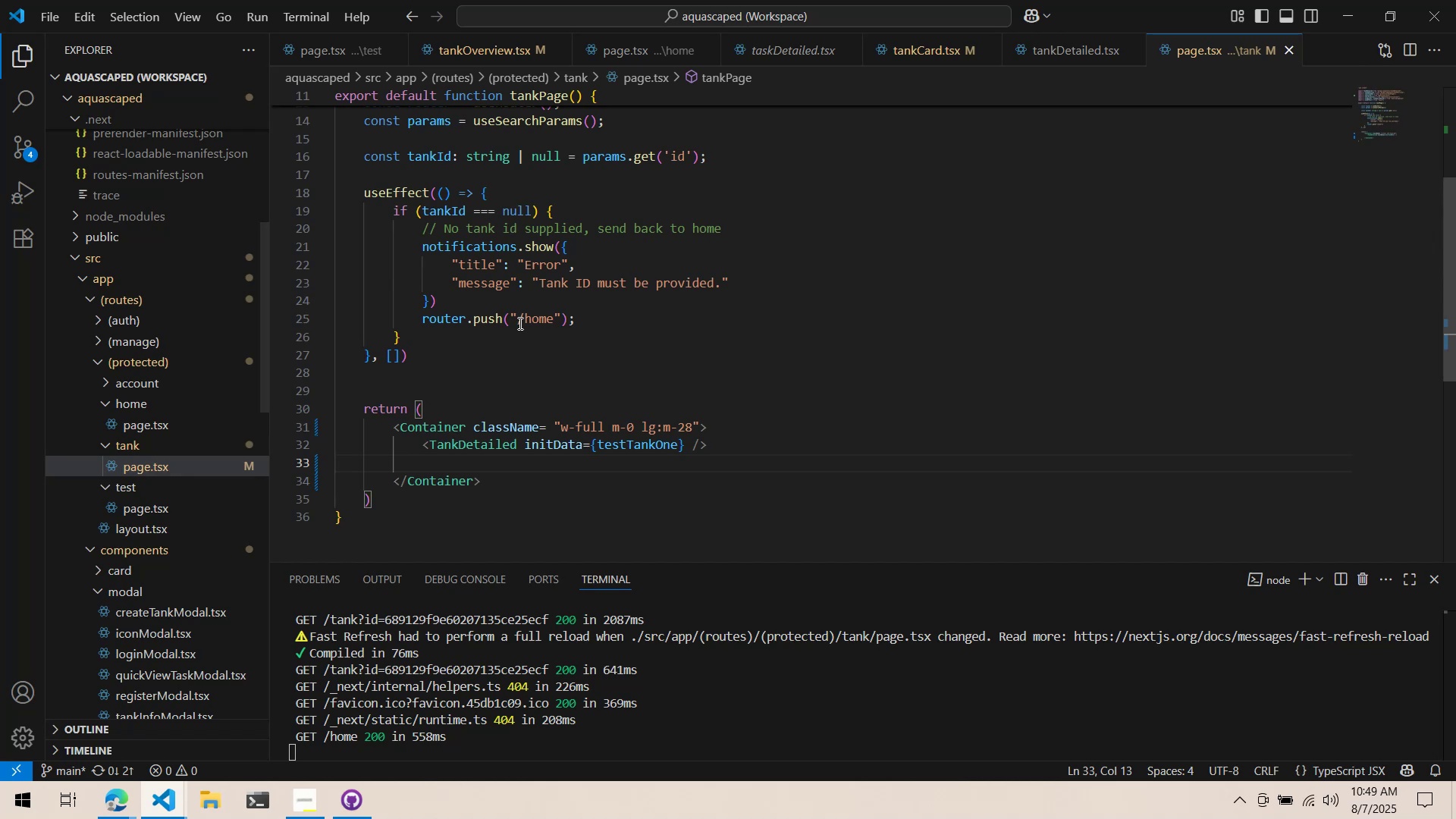 
type(<TasK)
key(Backspace)
type(kModal)
 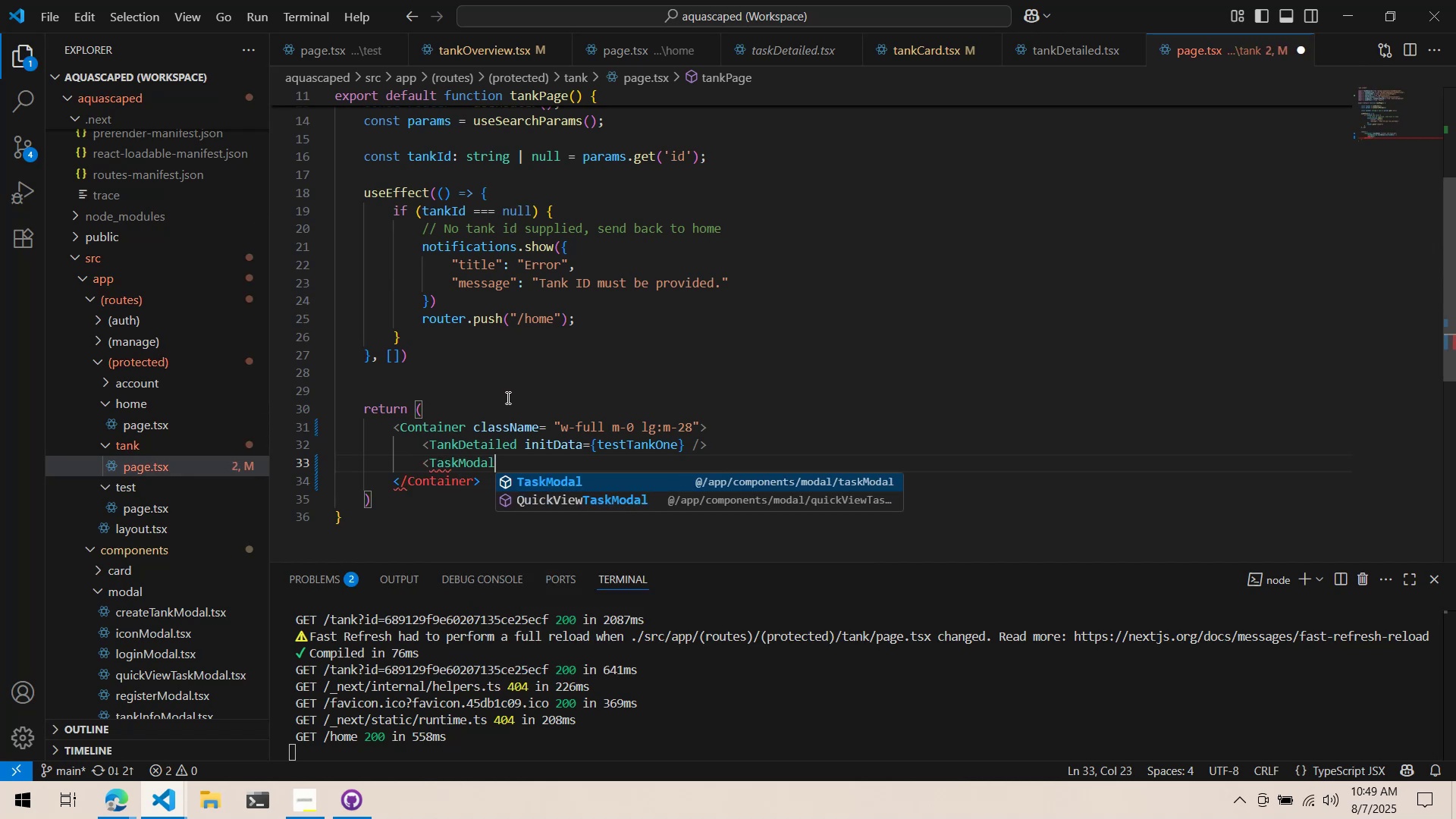 
key(Enter)
 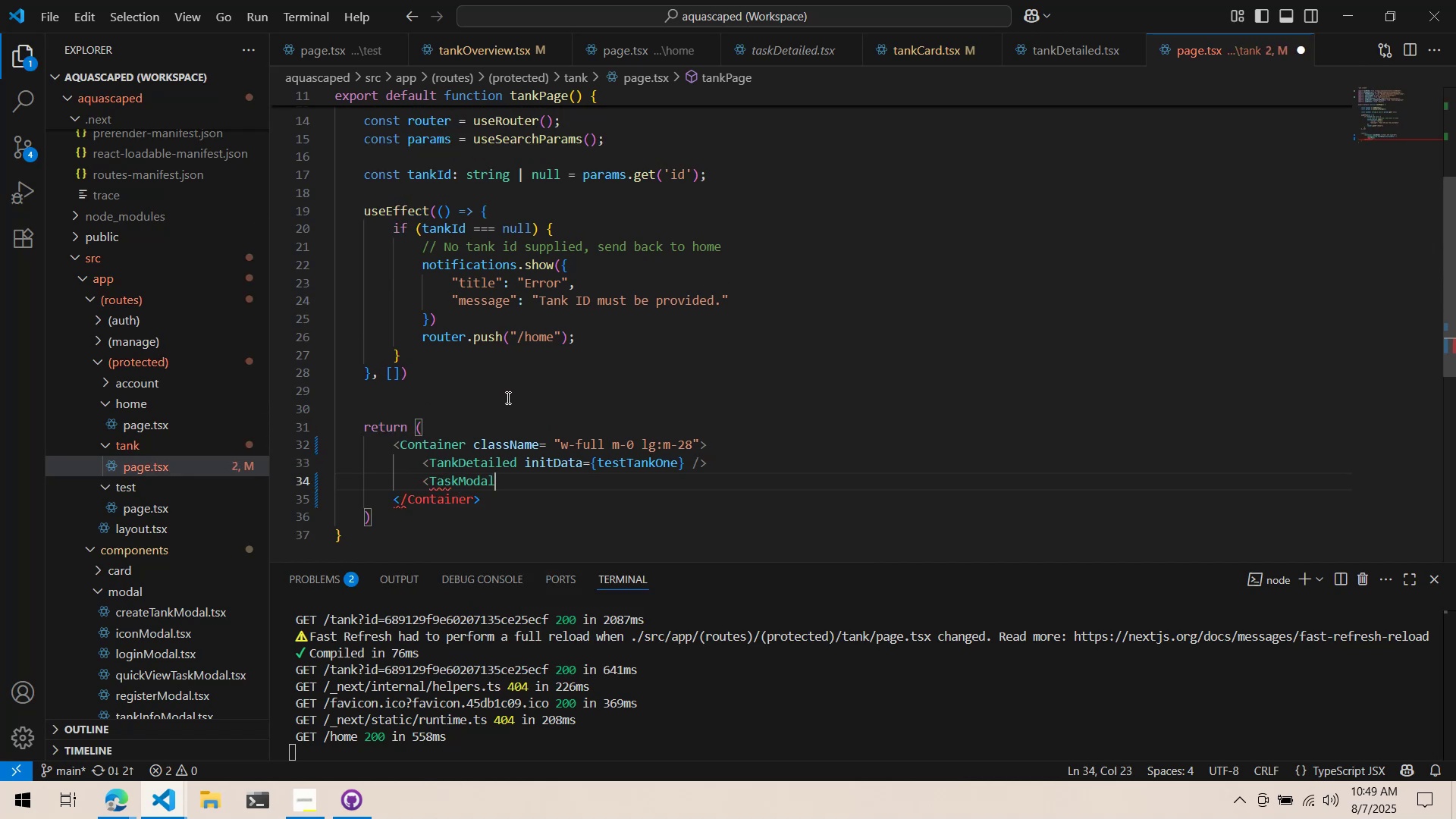 
key(Space)
 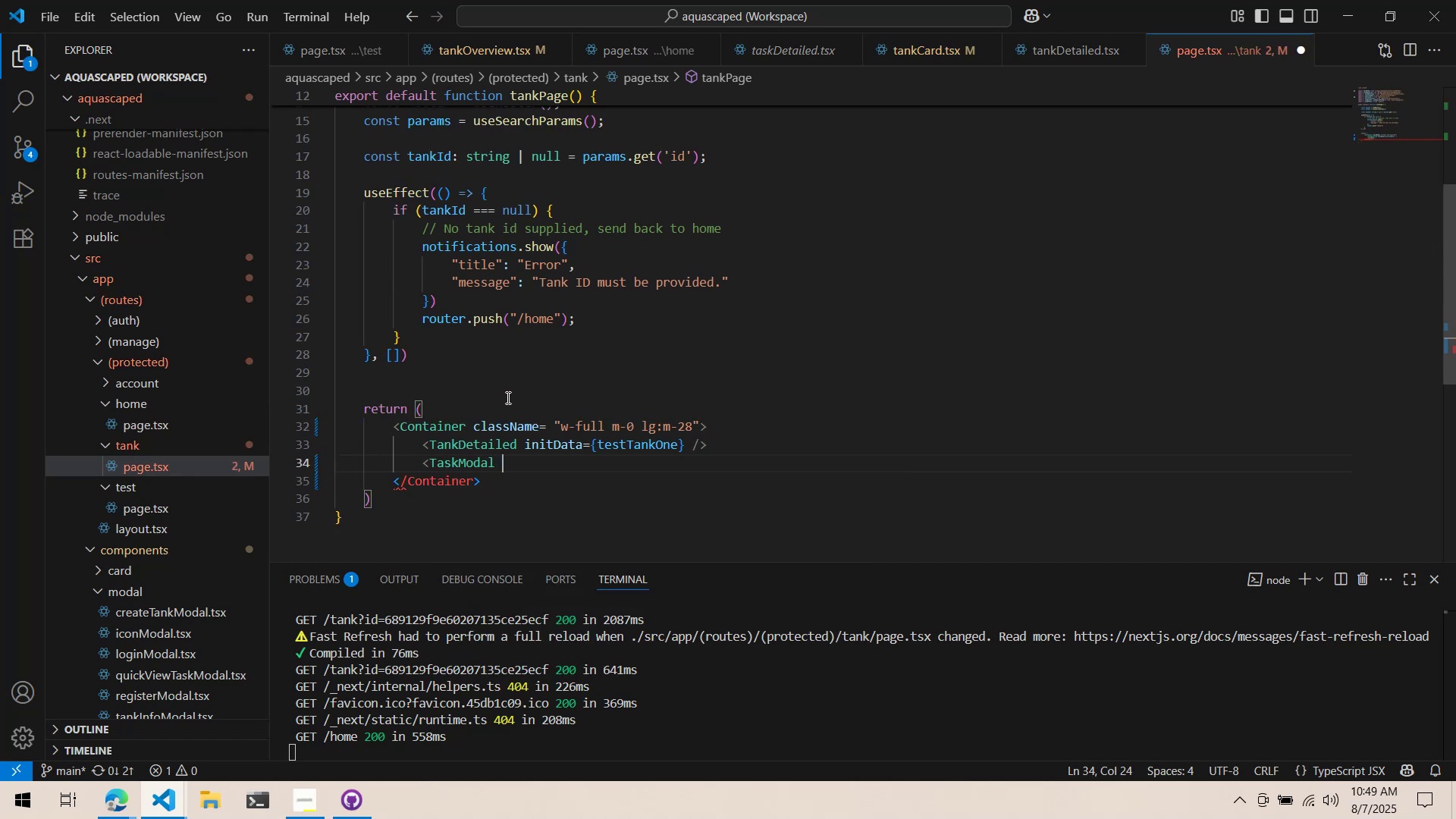 
key(Slash)
 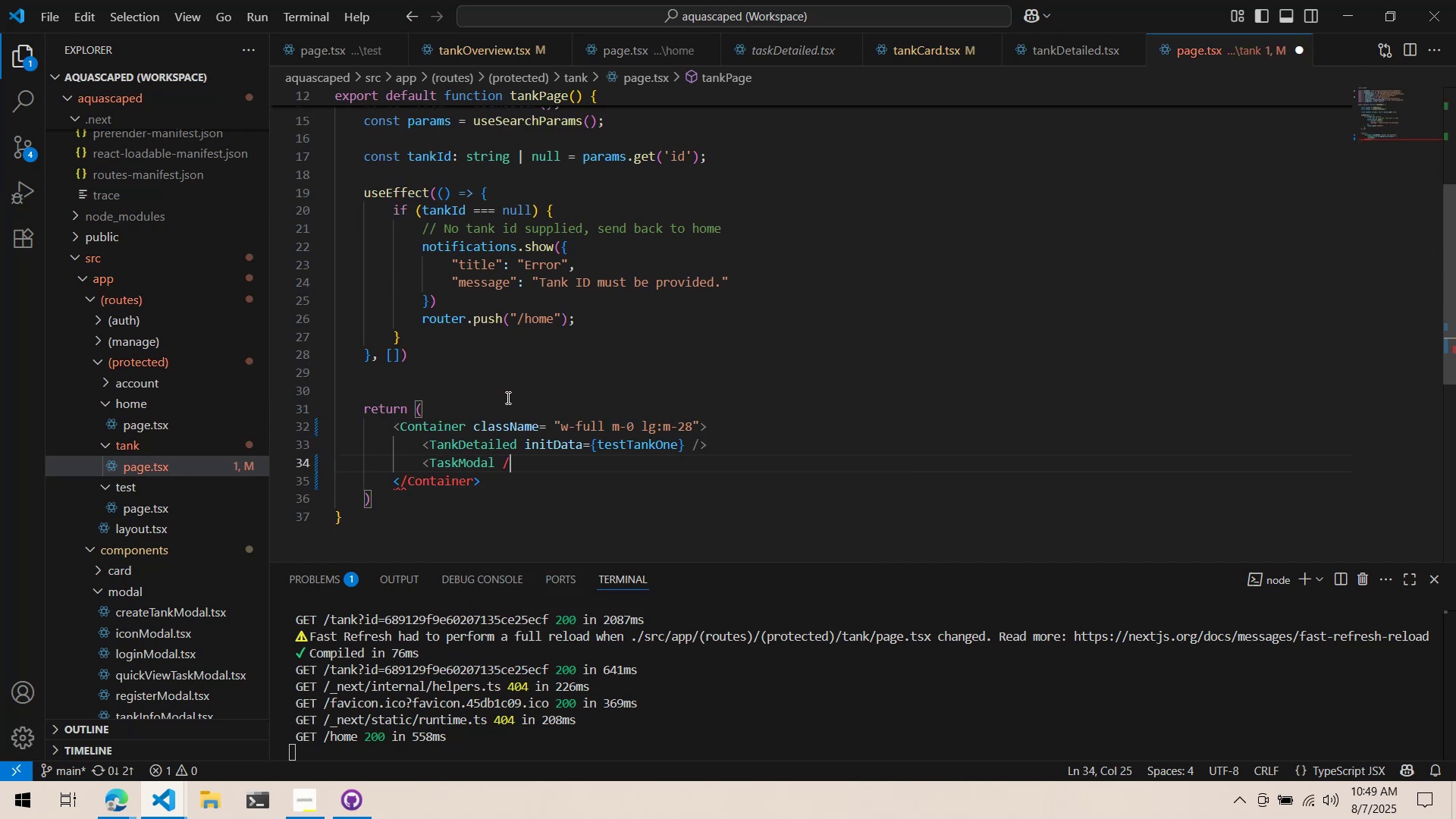 
key(Shift+ShiftLeft)
 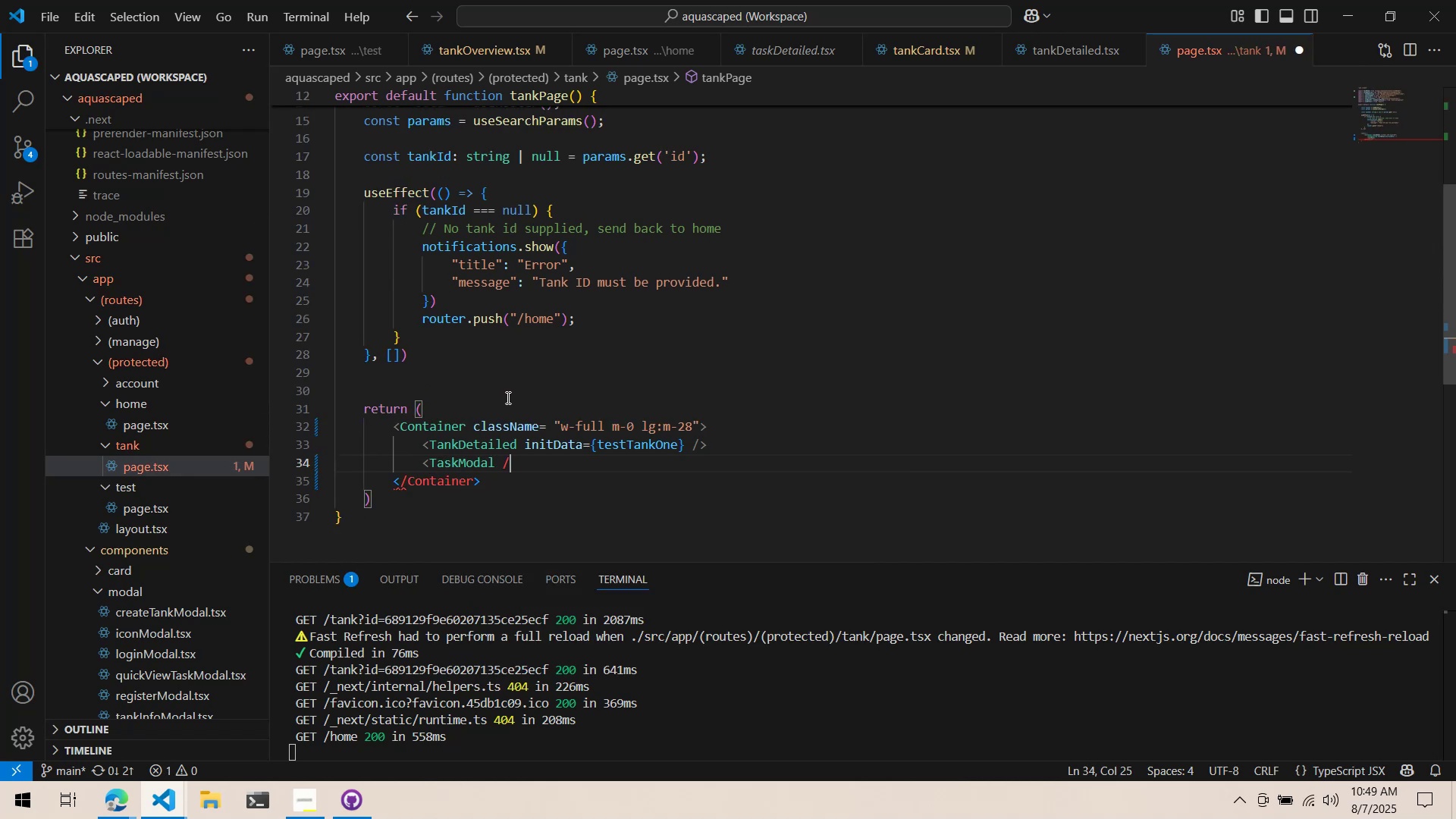 
key(Shift+Period)
 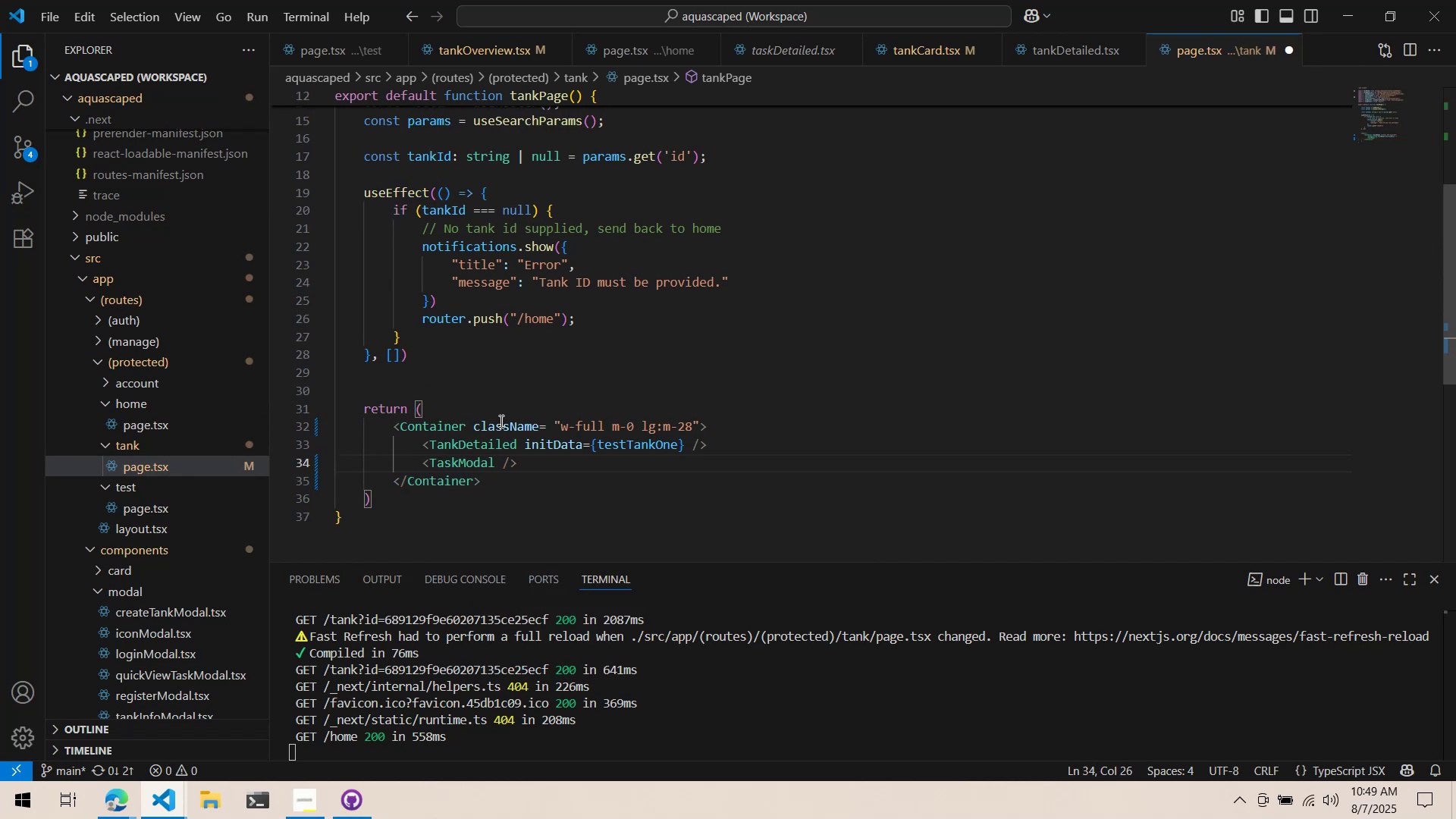 
left_click([499, 435])
 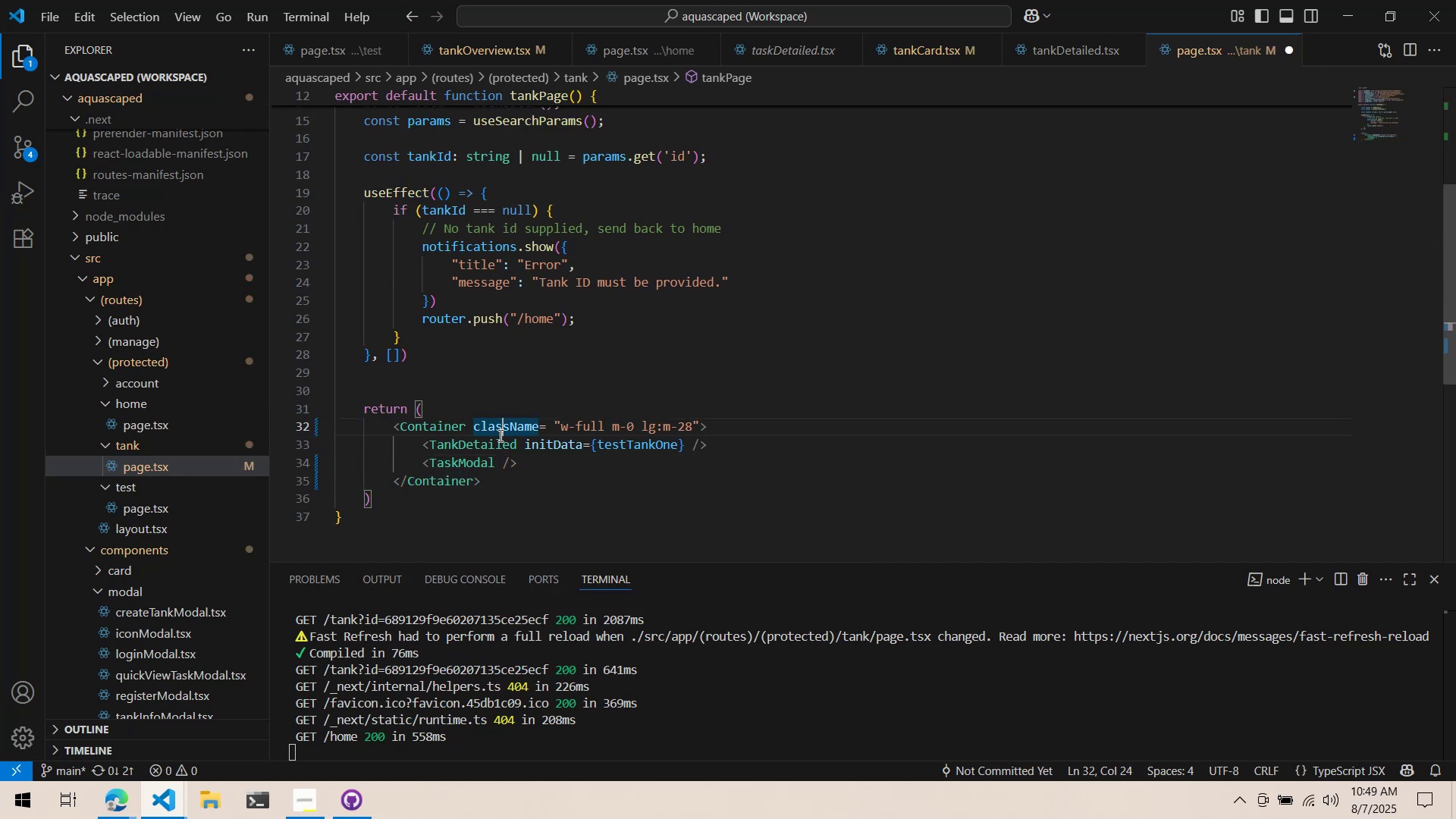 
key(Control+ControlLeft)
 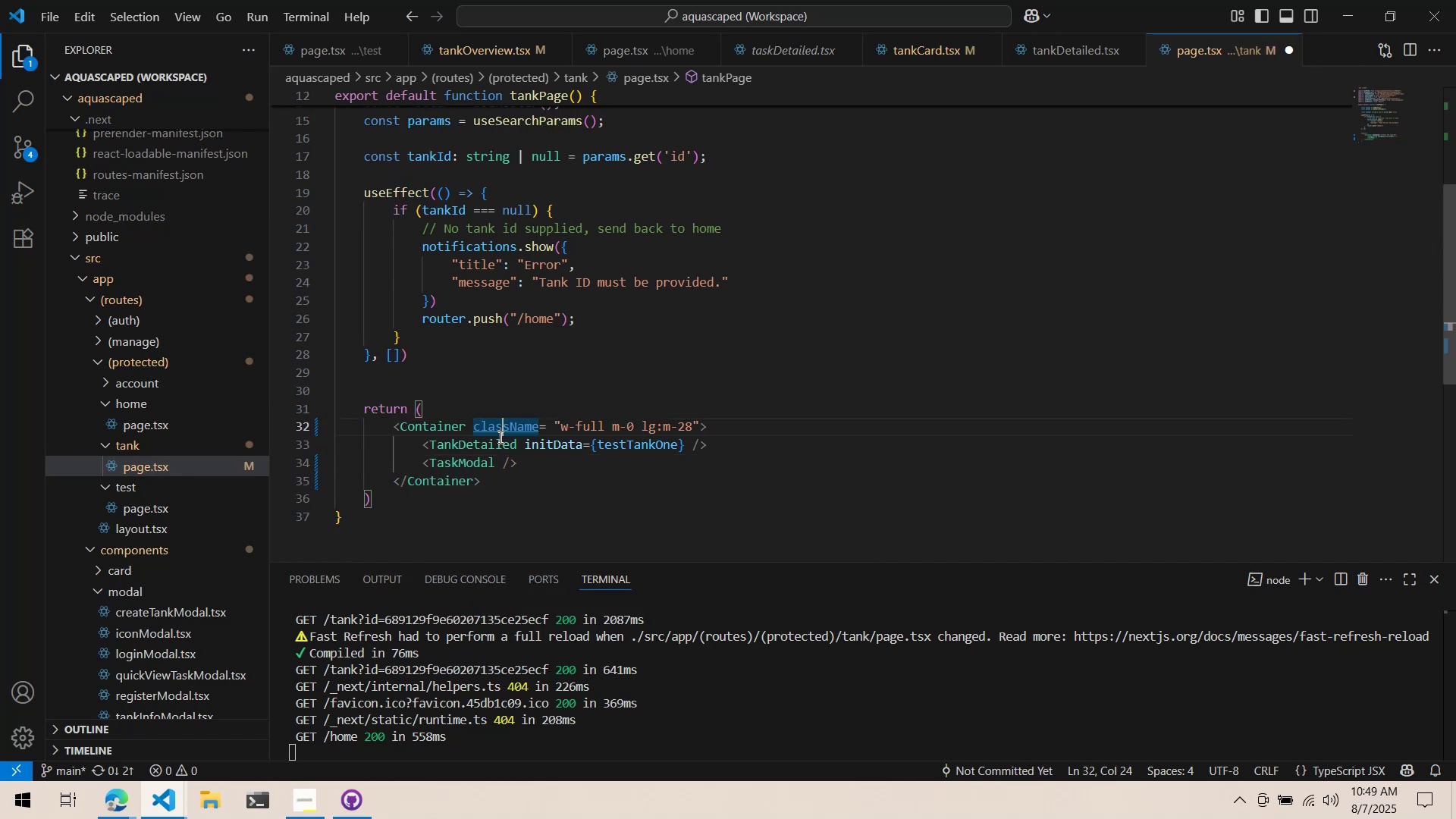 
key(Control+S)
 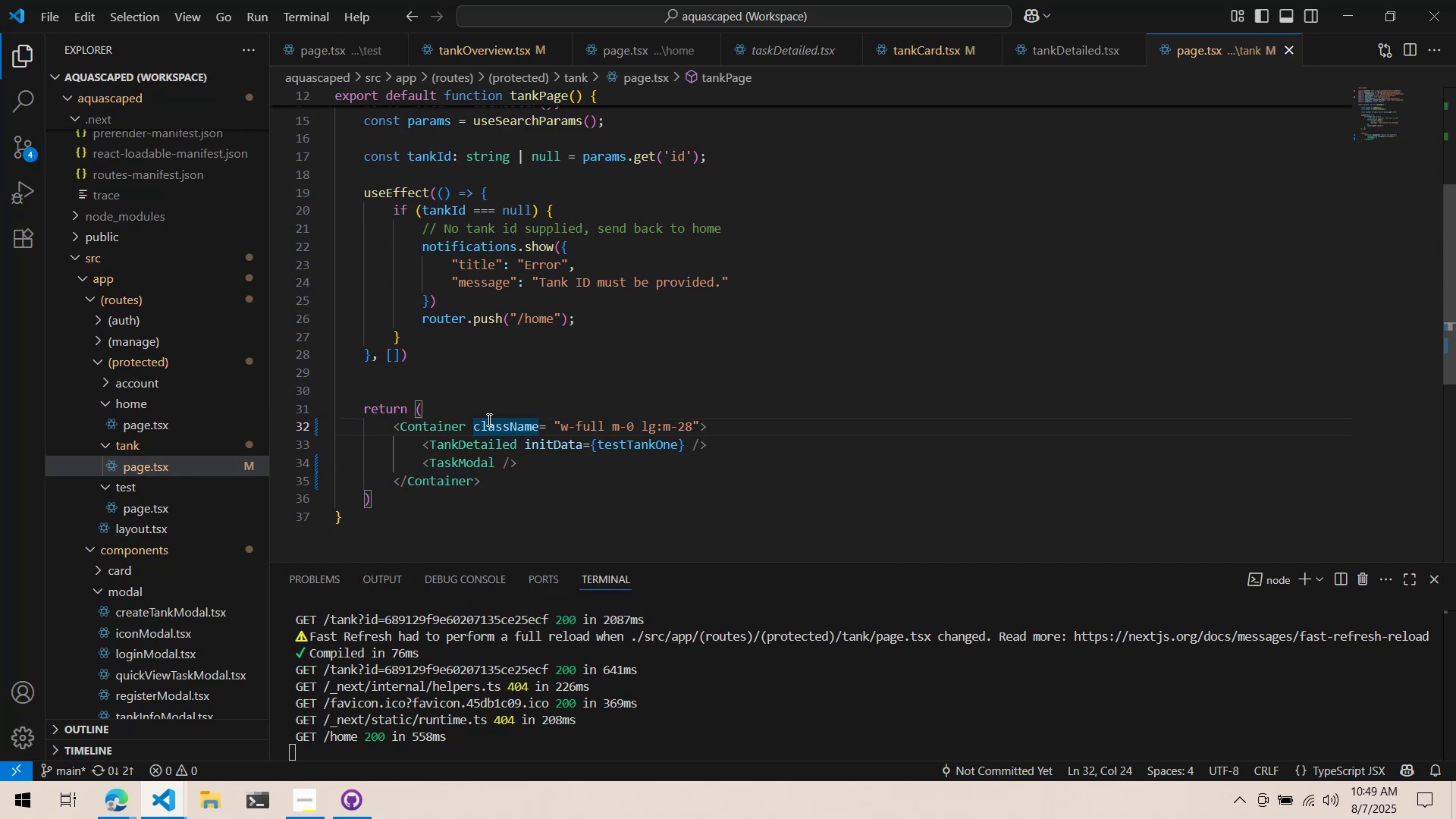 
key(Alt+AltLeft)
 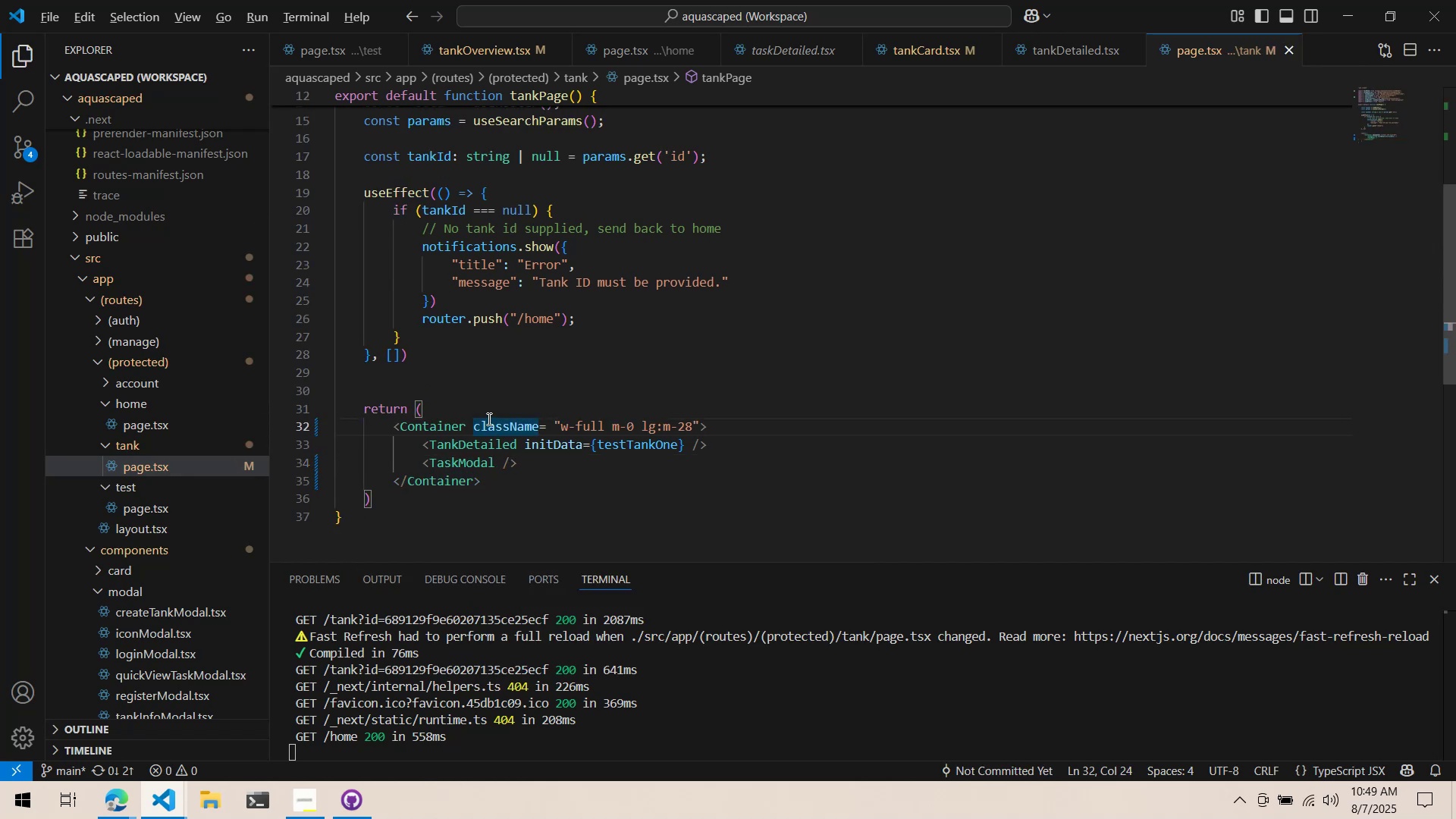 
key(Alt+Tab)
 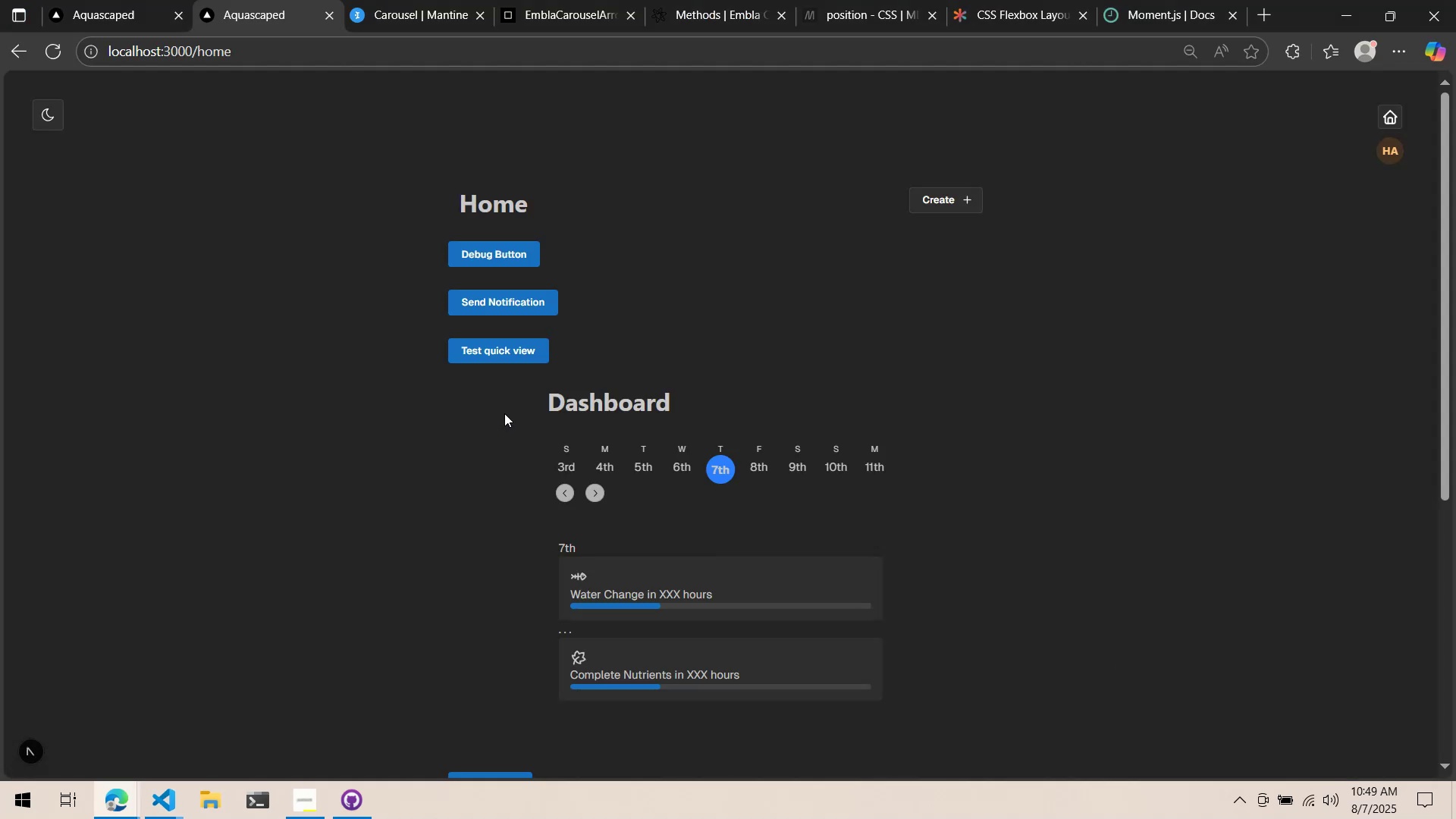 
scroll: coordinate [554, 327], scroll_direction: down, amount: 1.0
 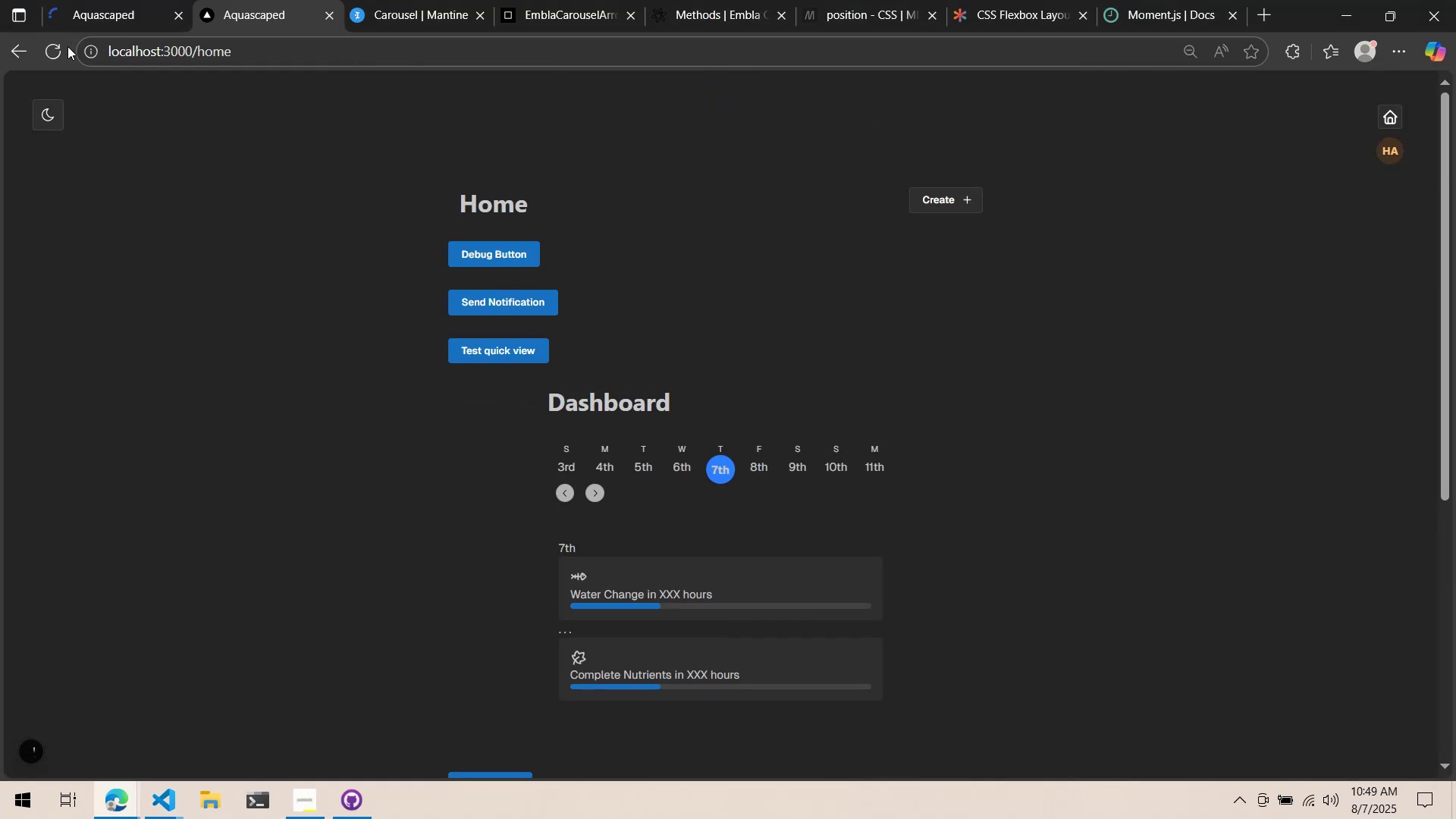 
left_click([74, 12])
 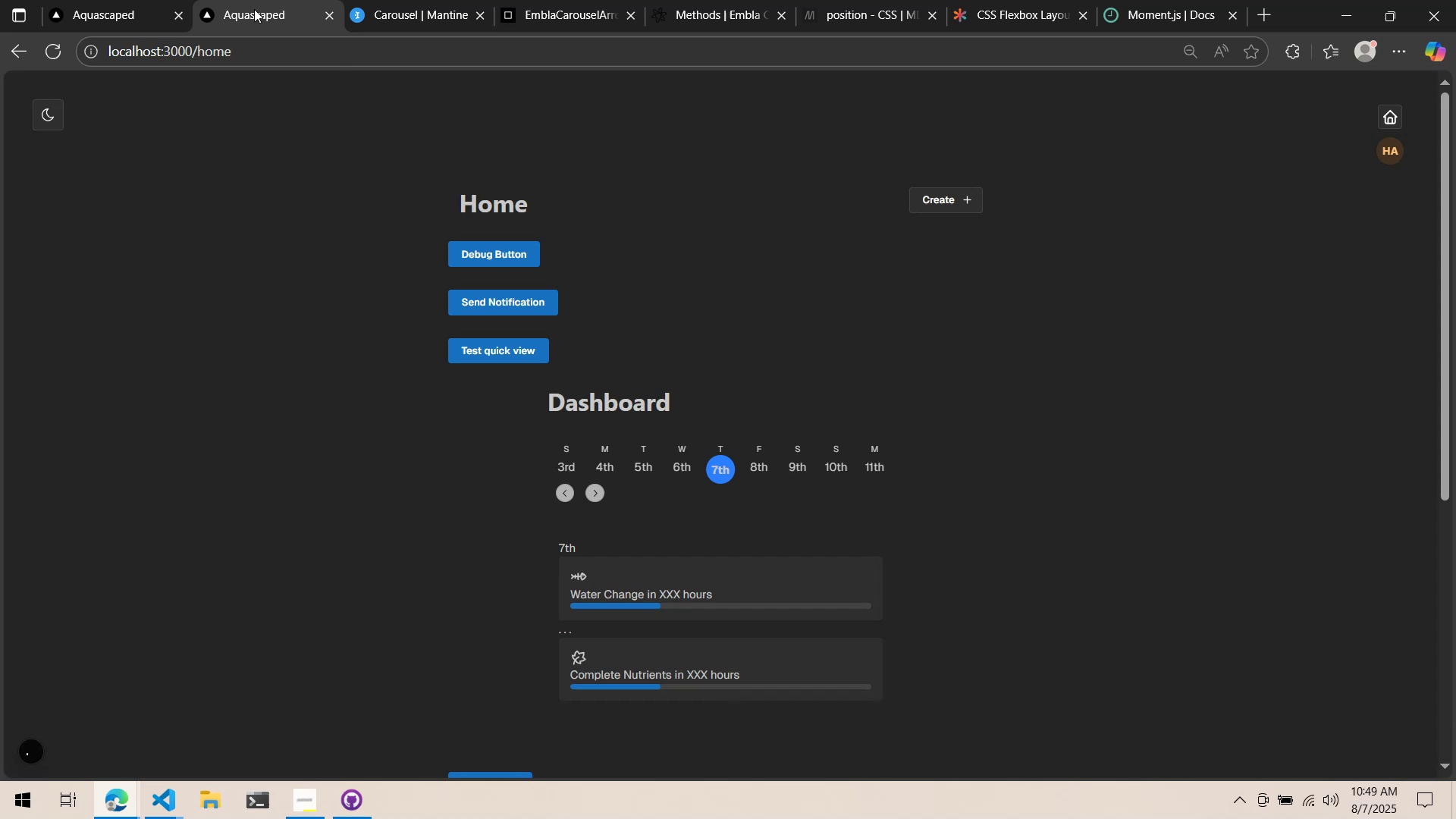 
double_click([146, 0])
 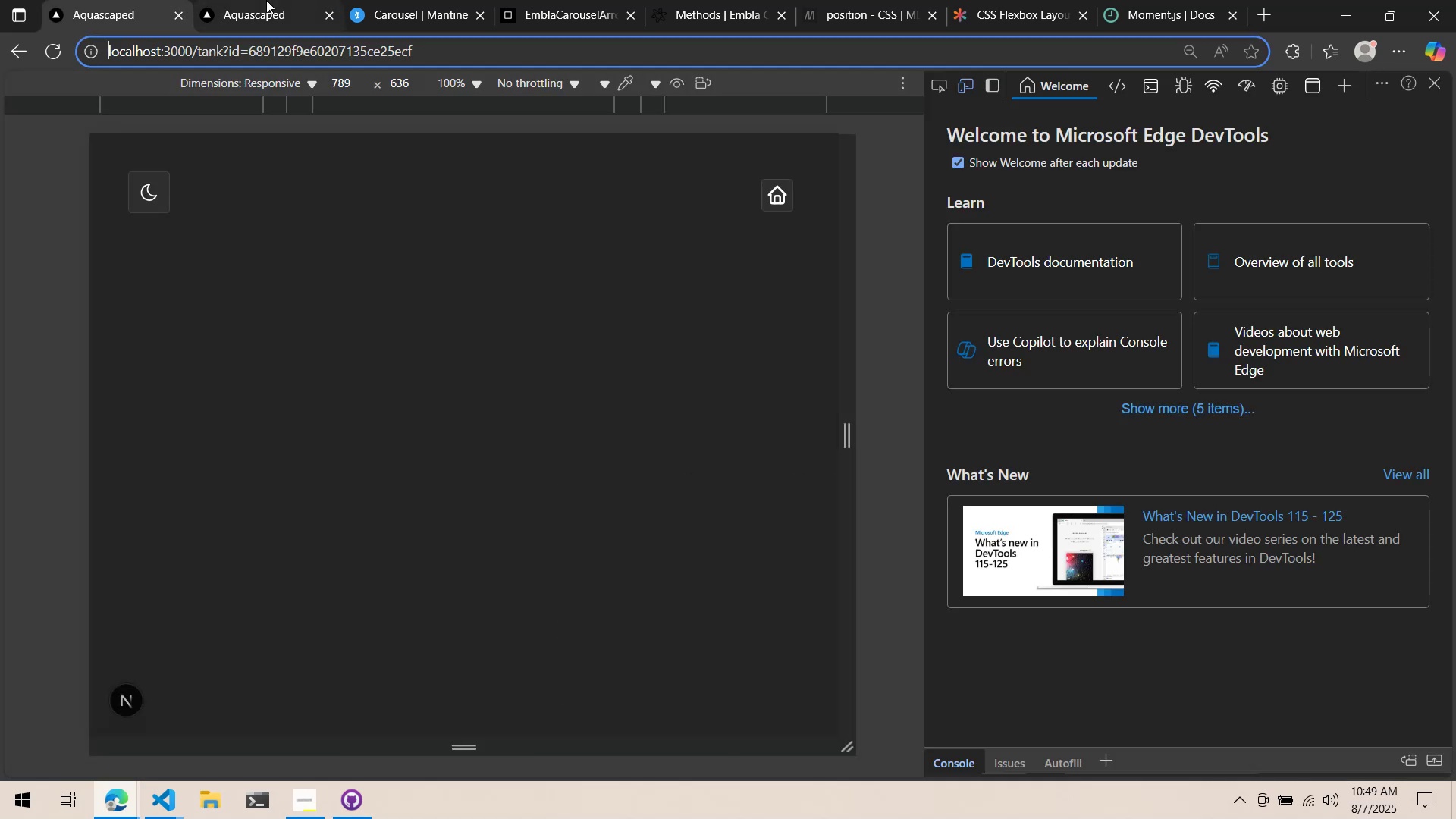 
left_click([266, 0])
 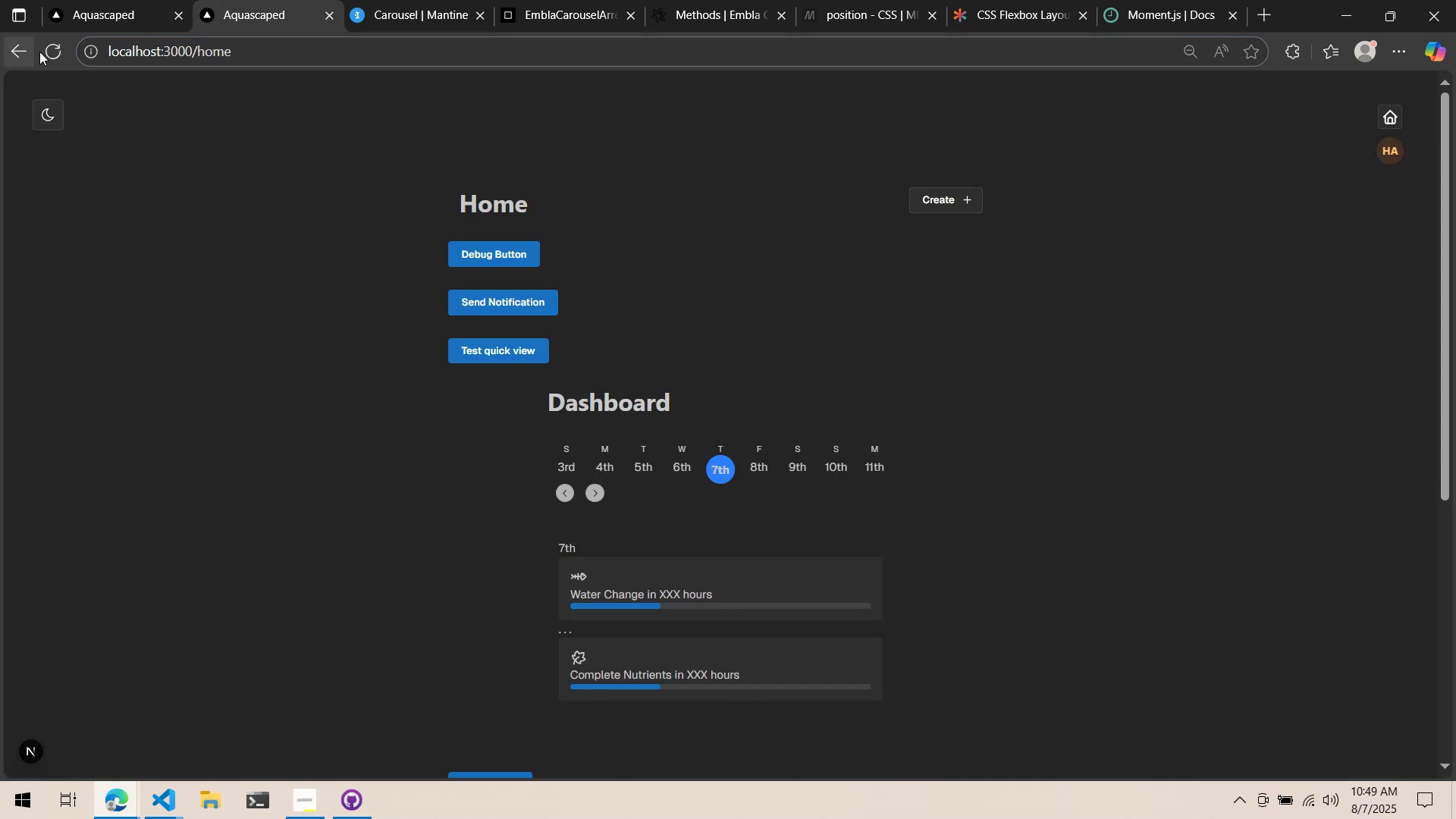 
left_click([43, 52])
 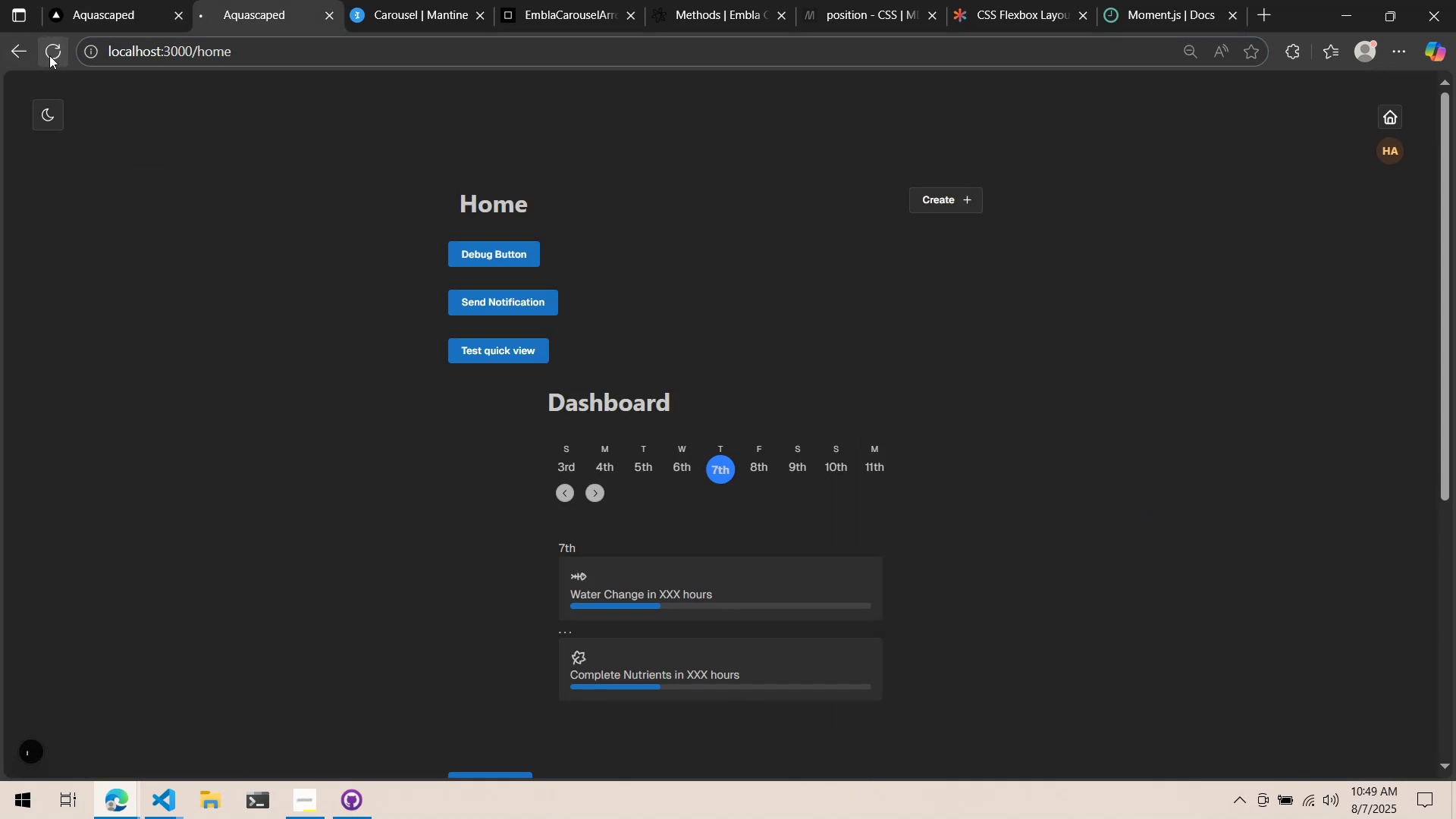 
key(Alt+AltLeft)
 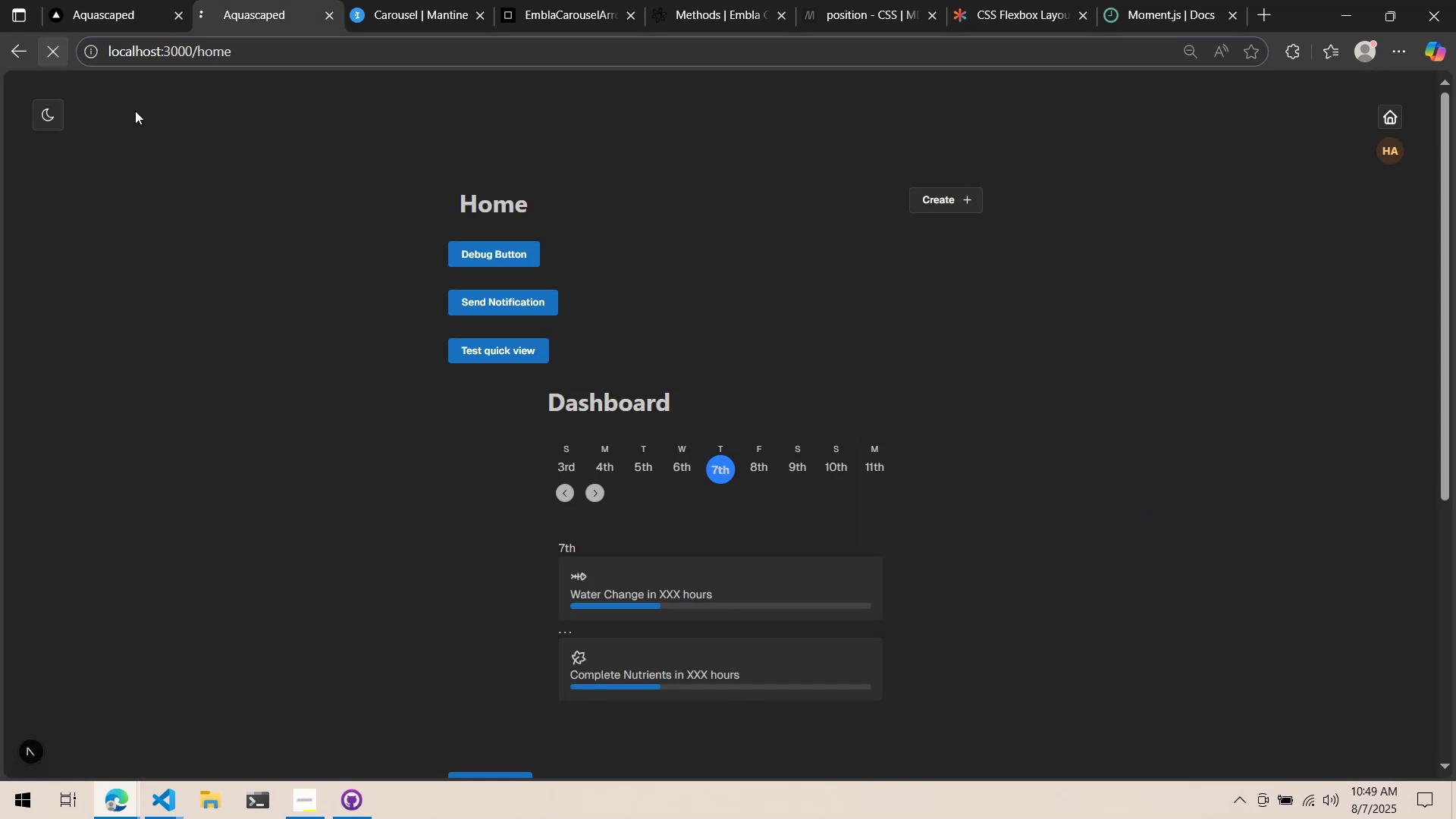 
key(Alt+Tab)
 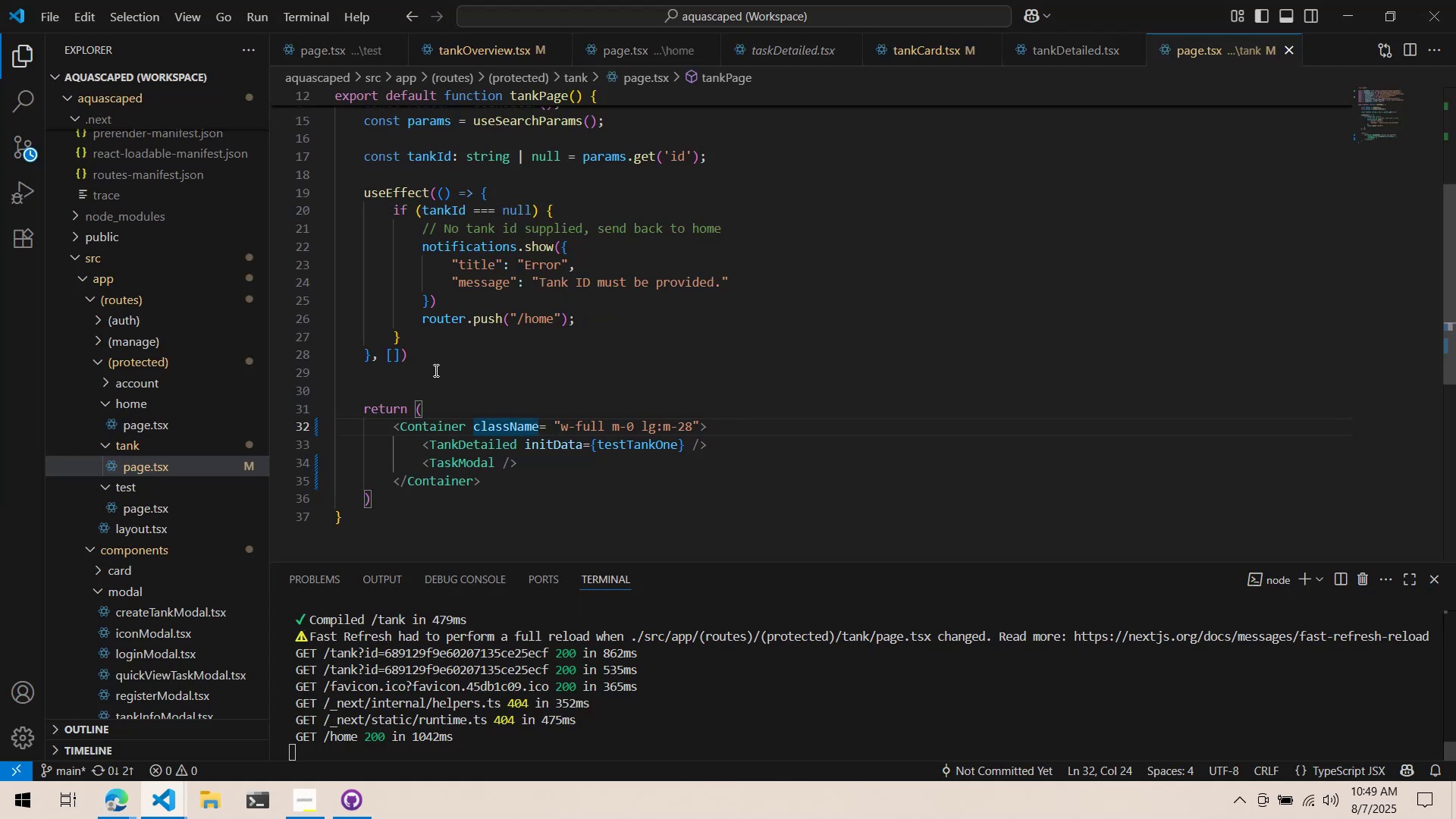 
key(Alt+AltLeft)
 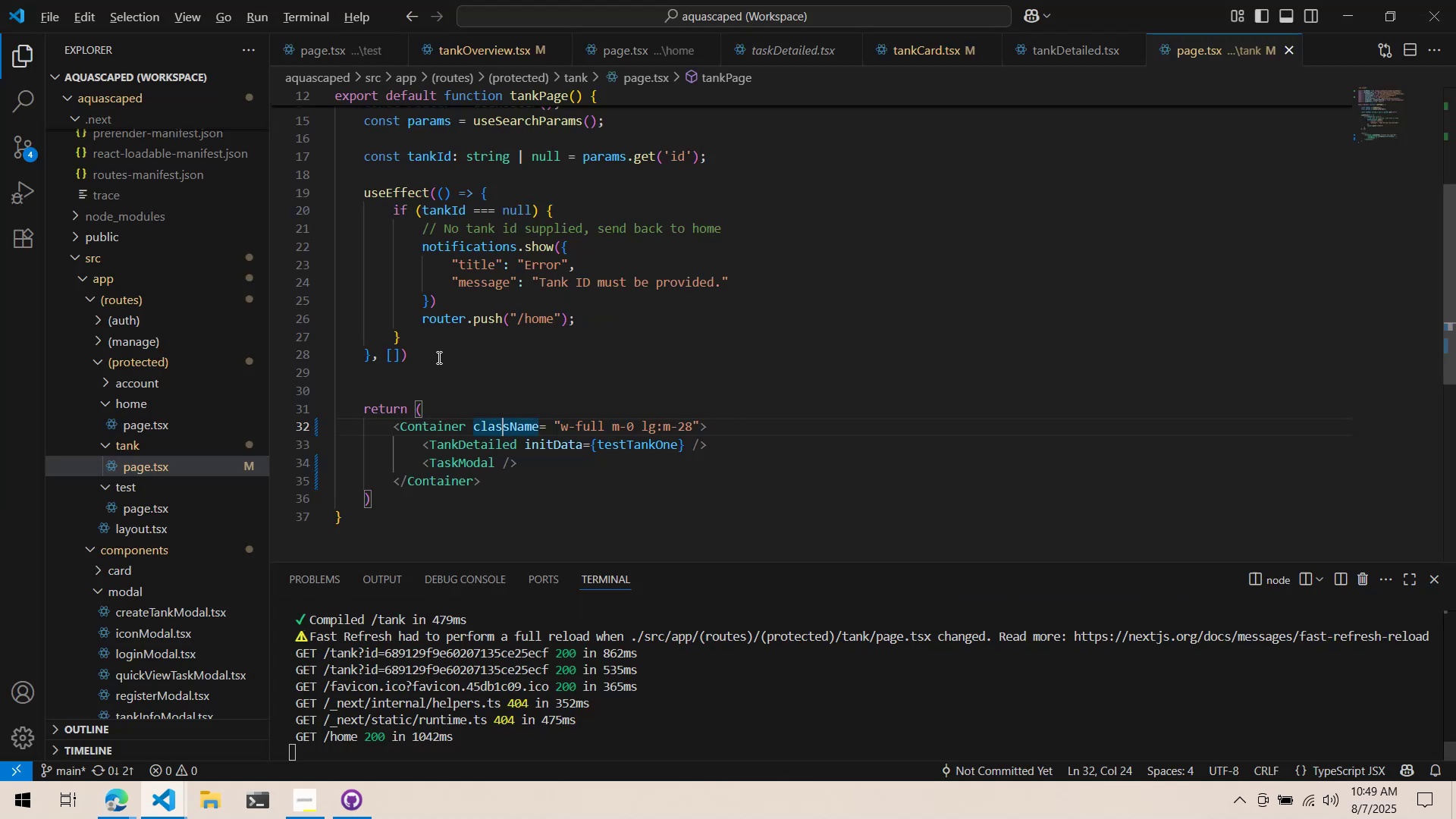 
key(Alt+Tab)
 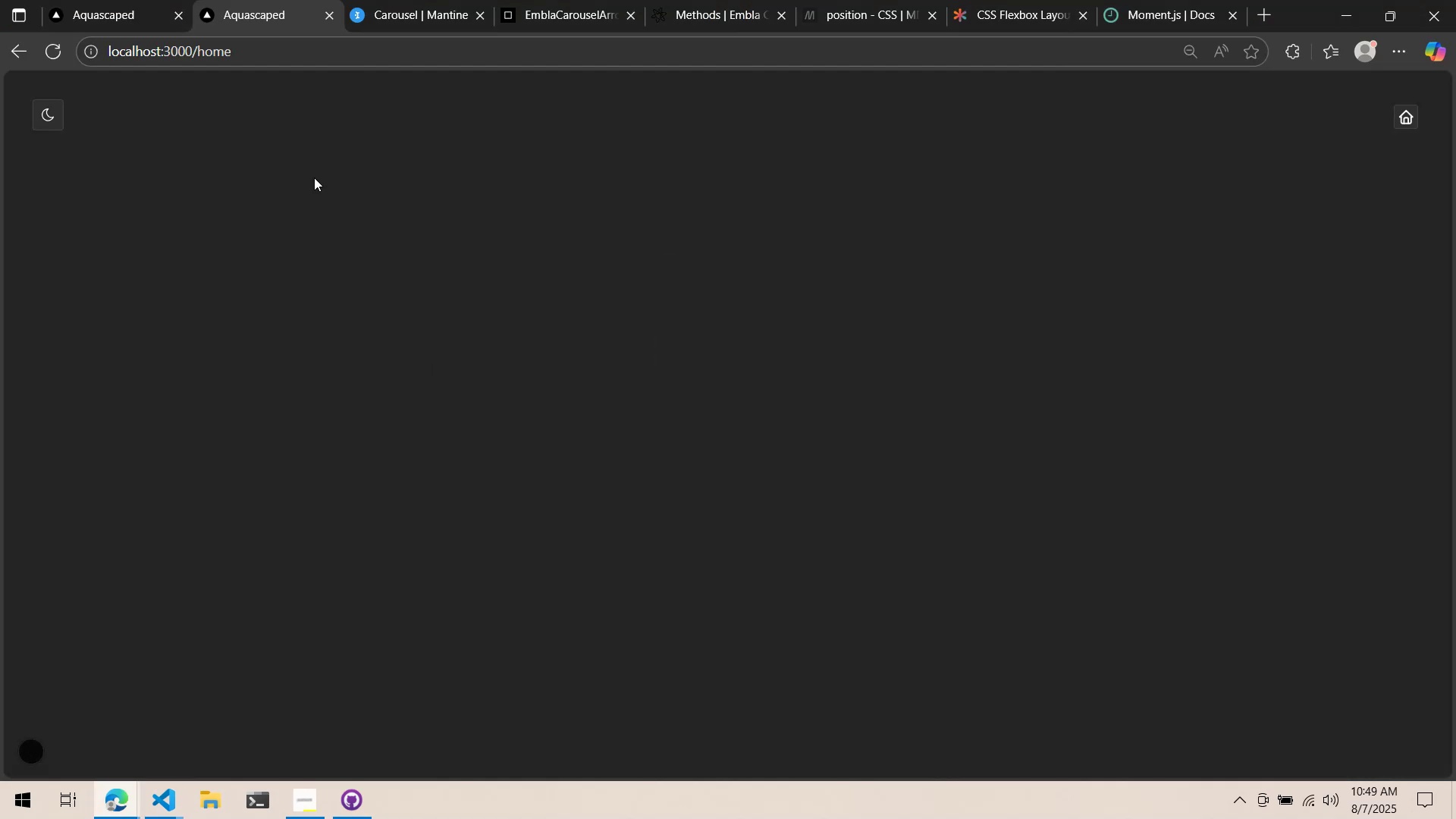 
key(Alt+AltLeft)
 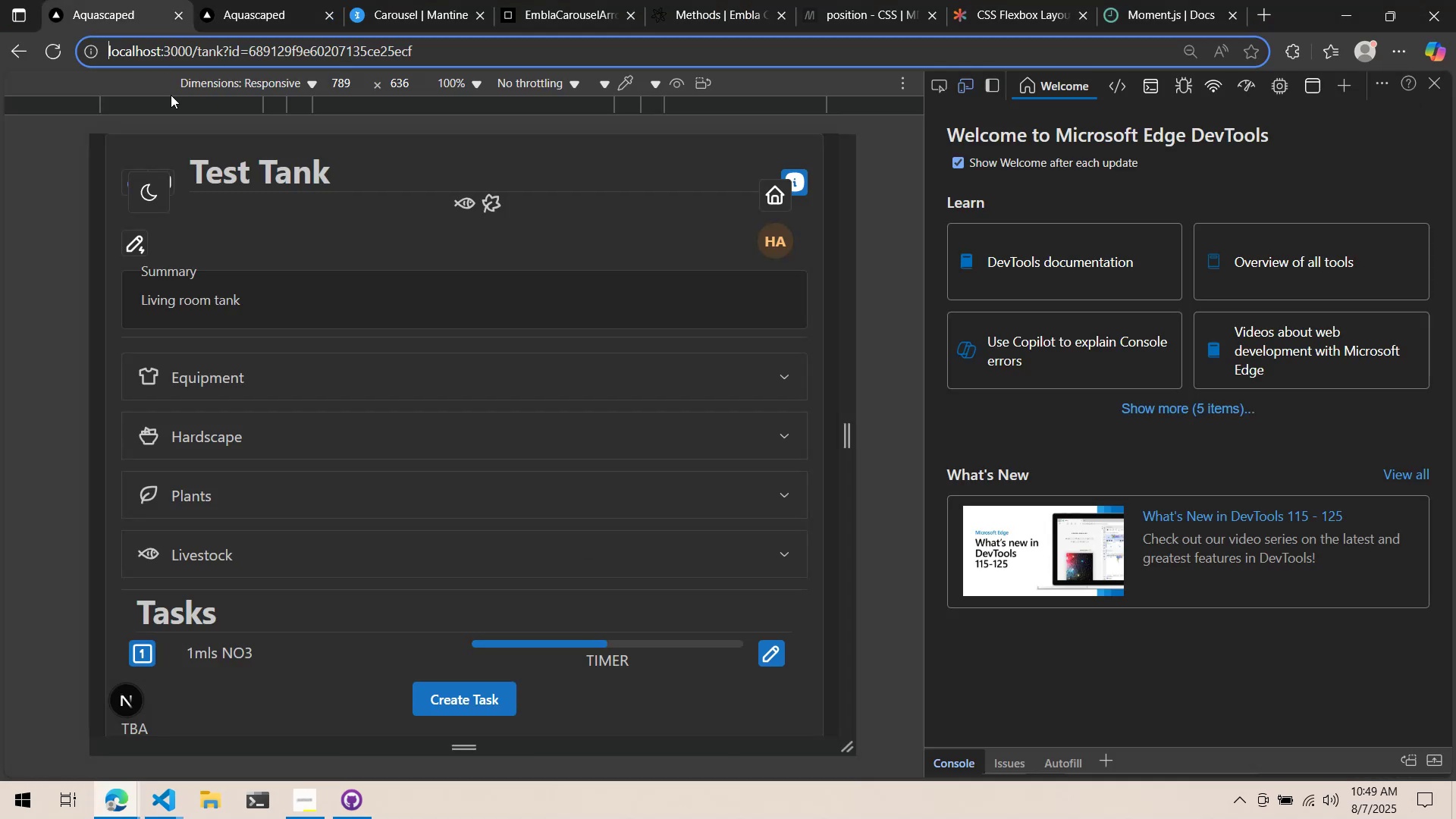 
scroll: coordinate [406, 390], scroll_direction: down, amount: 9.0
 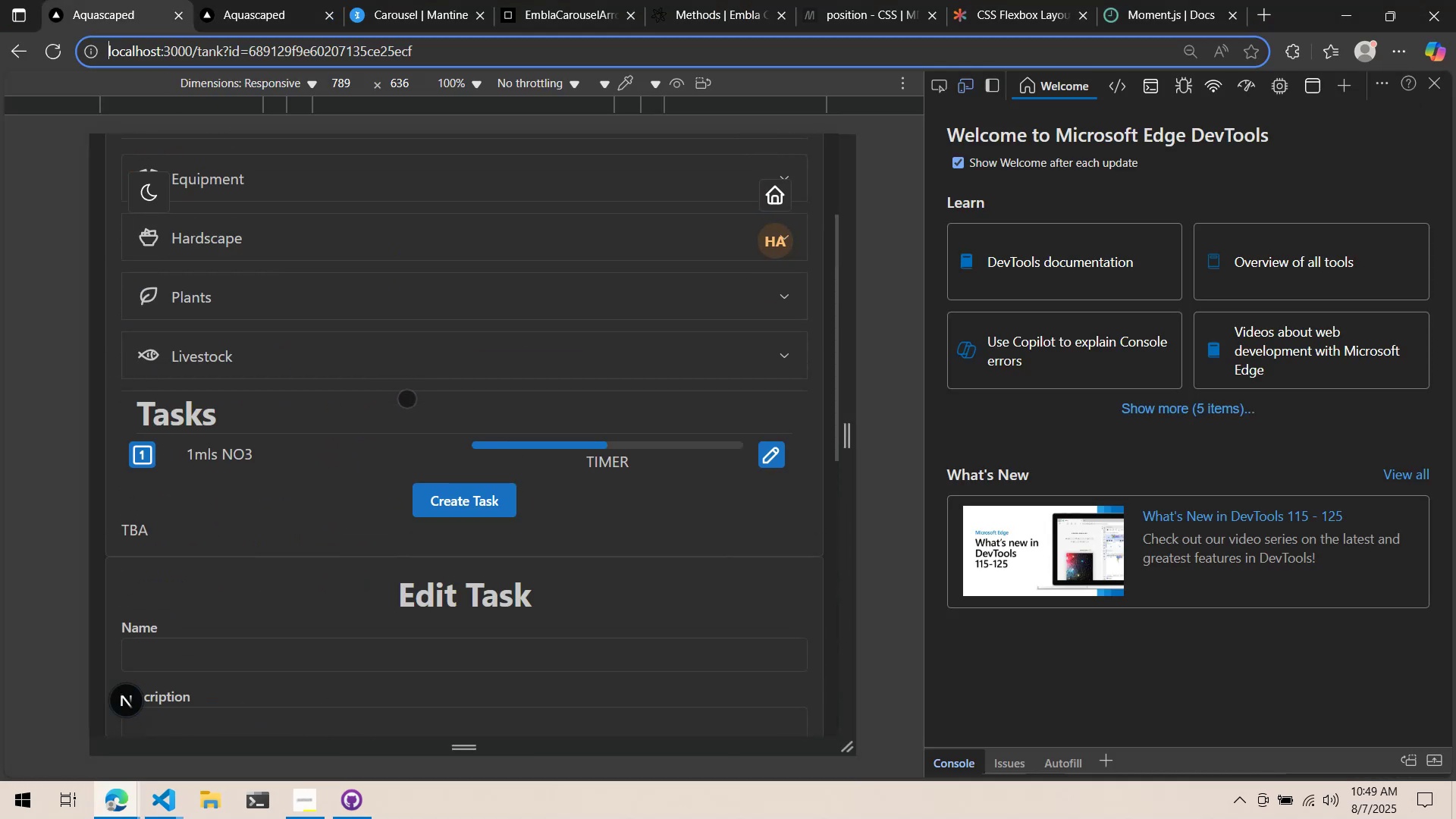 
scroll: coordinate [396, 413], scroll_direction: up, amount: 2.0
 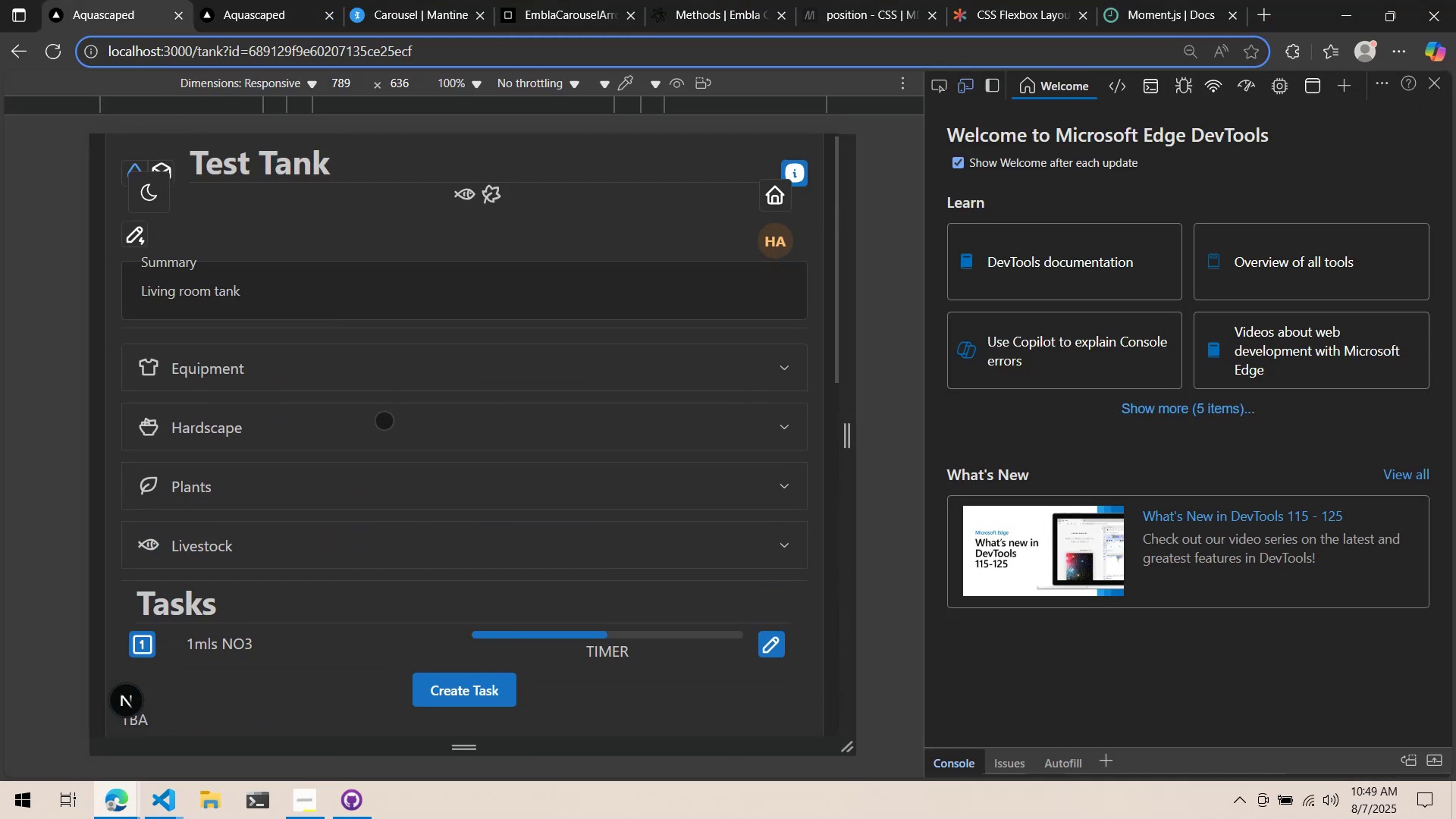 
scroll: coordinate [410, 491], scroll_direction: down, amount: 11.0
 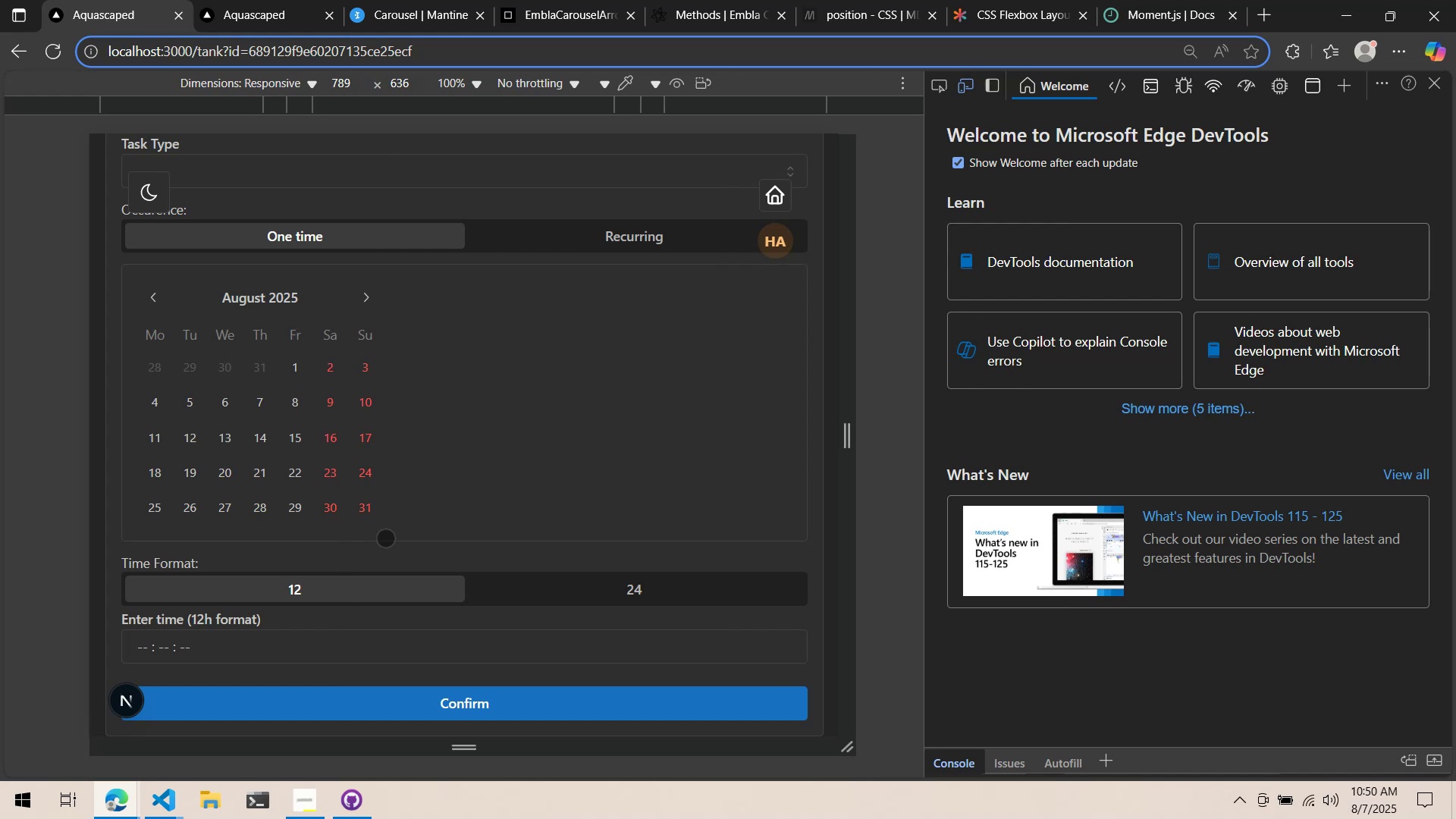 
wait(11.21)
 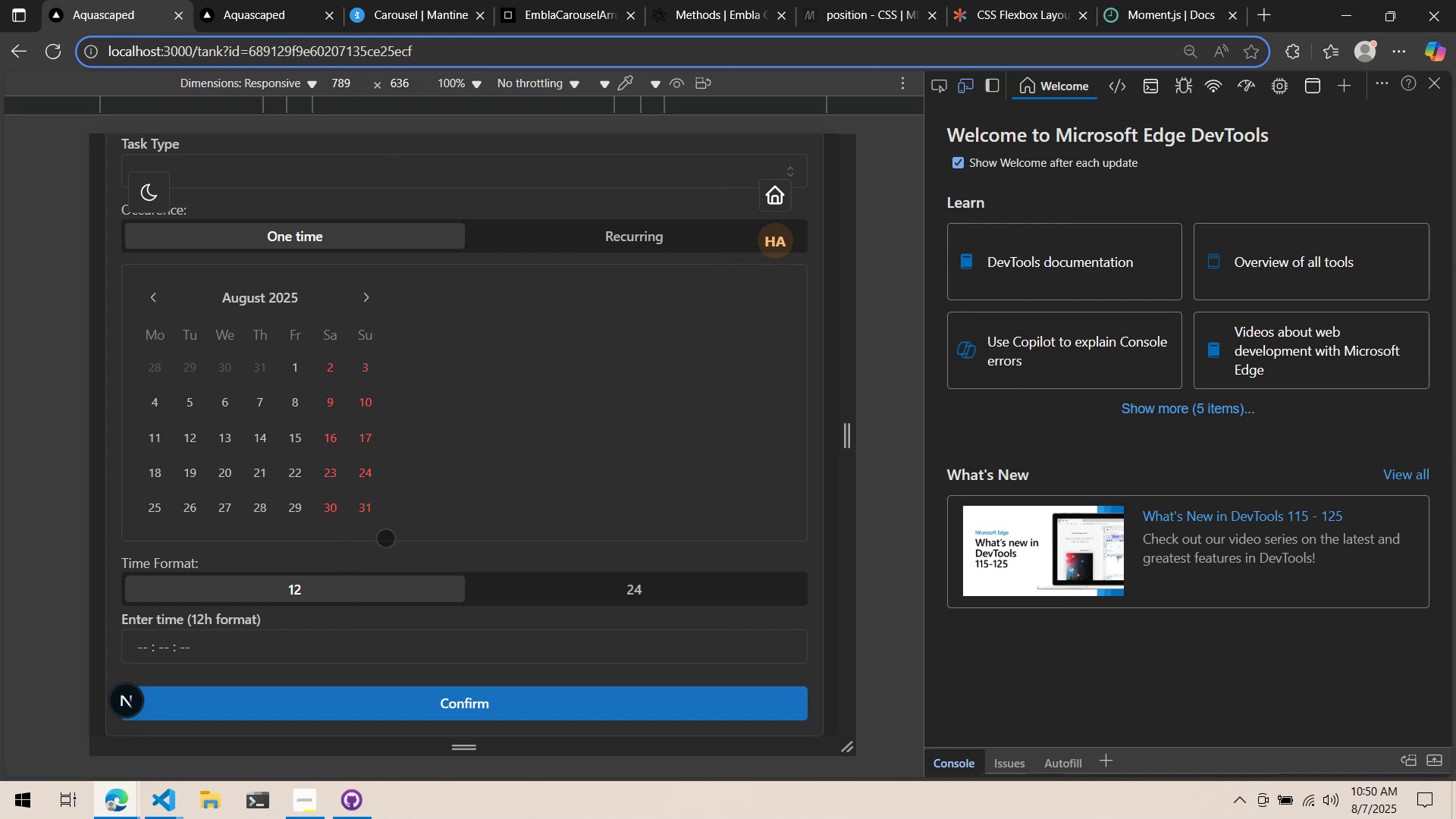 
scroll: coordinate [418, 520], scroll_direction: up, amount: 7.0
 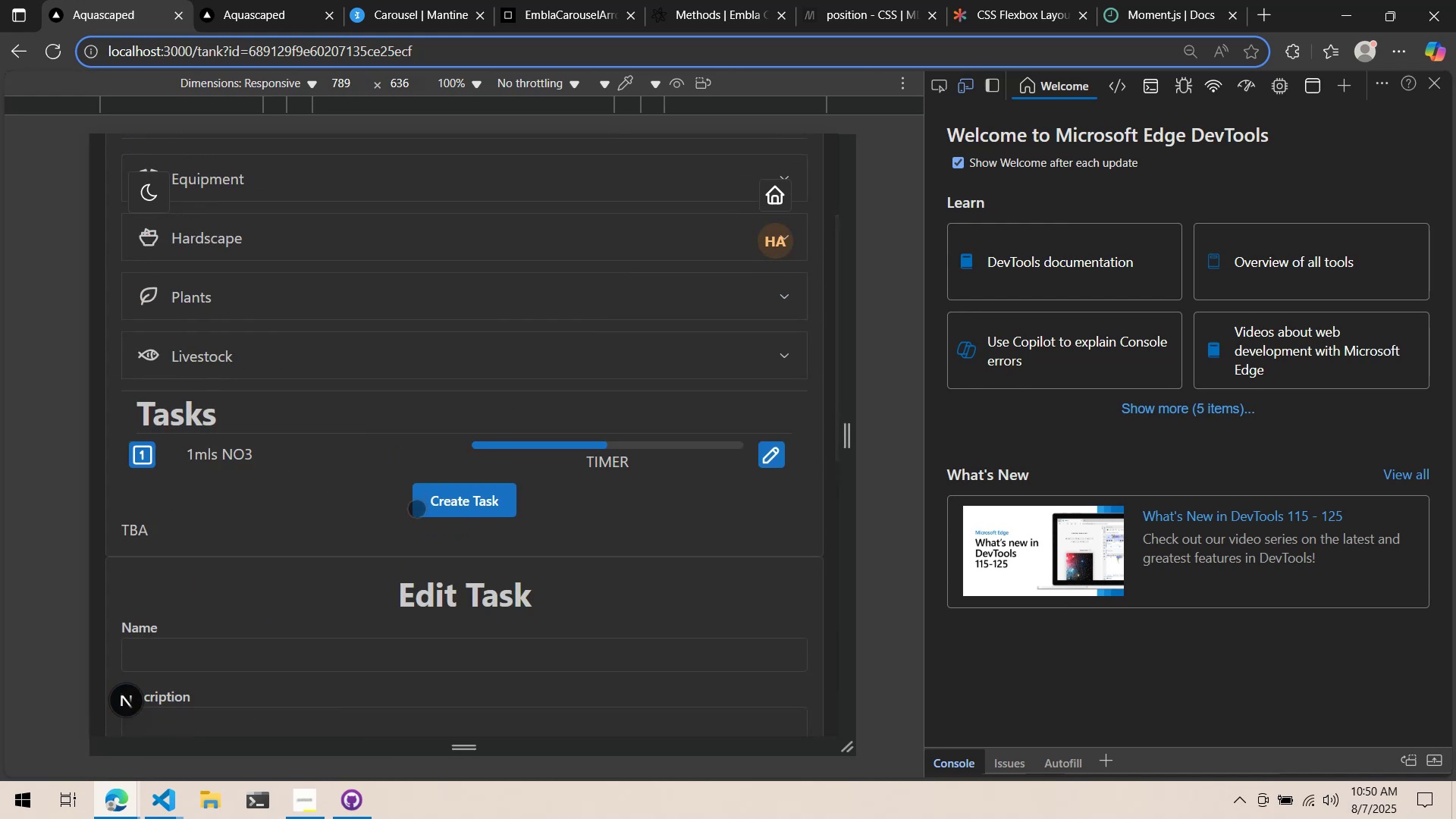 
key(Alt+AltLeft)
 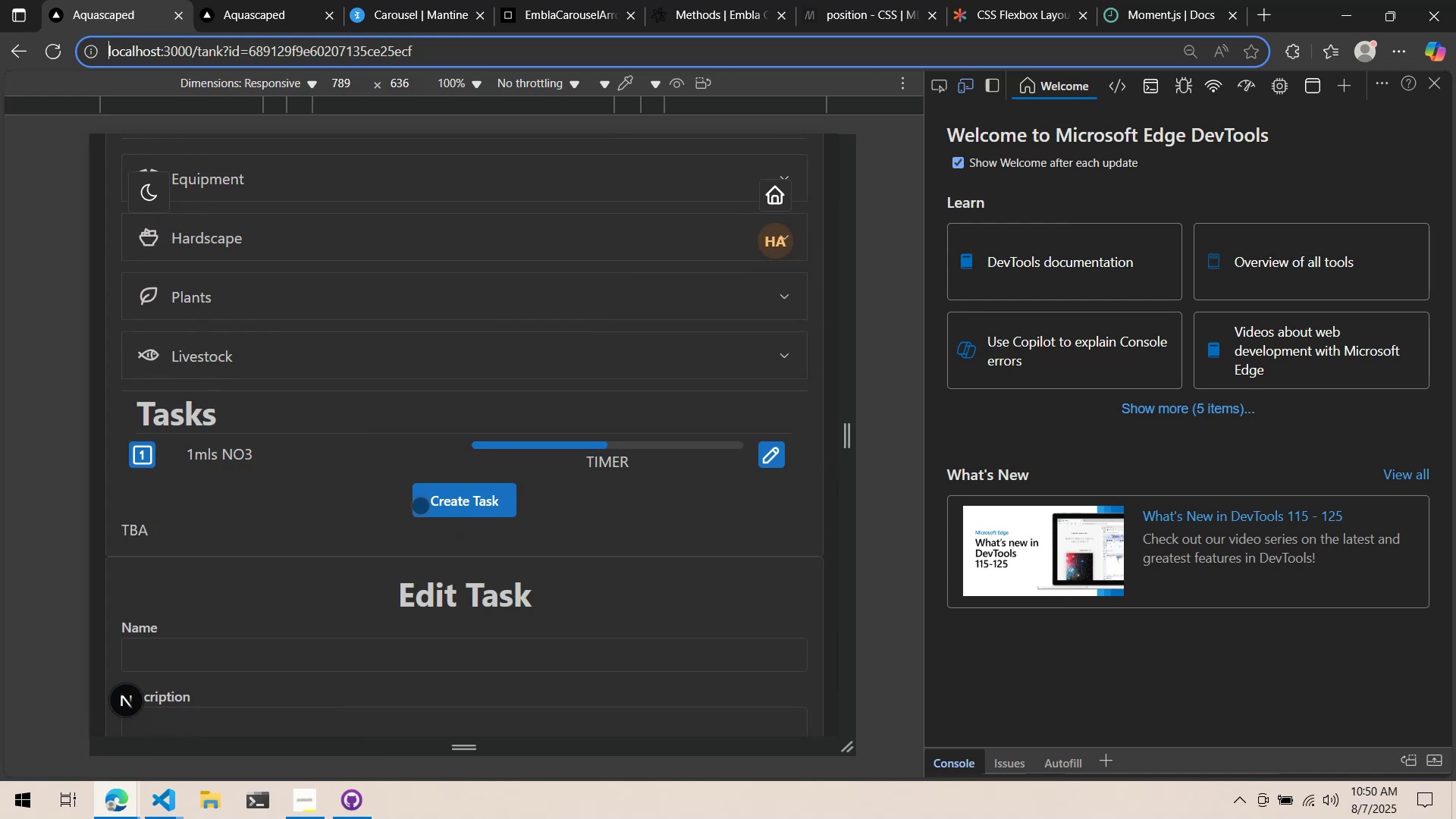 
key(Alt+Tab)
 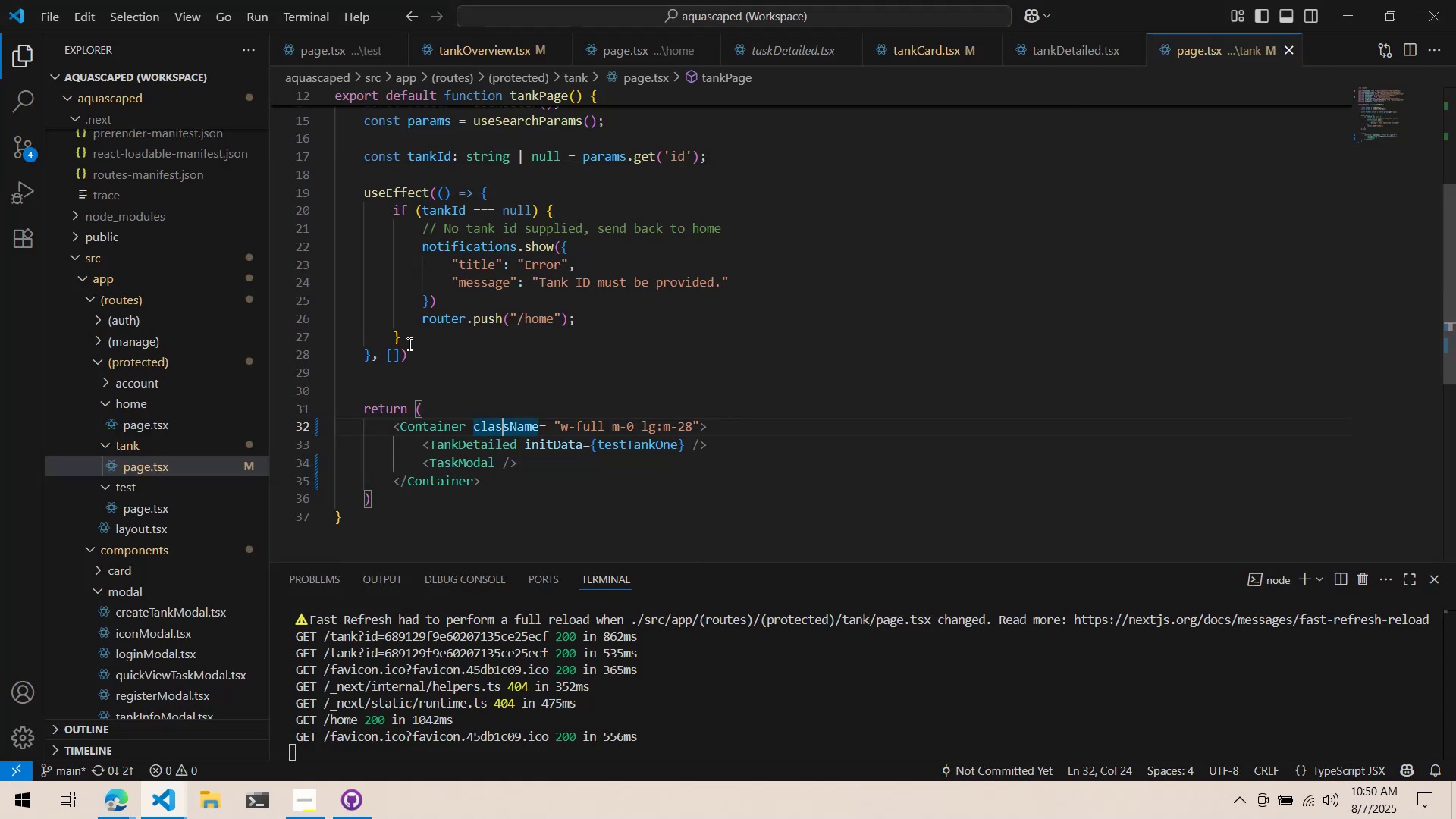 
key(Alt+AltLeft)
 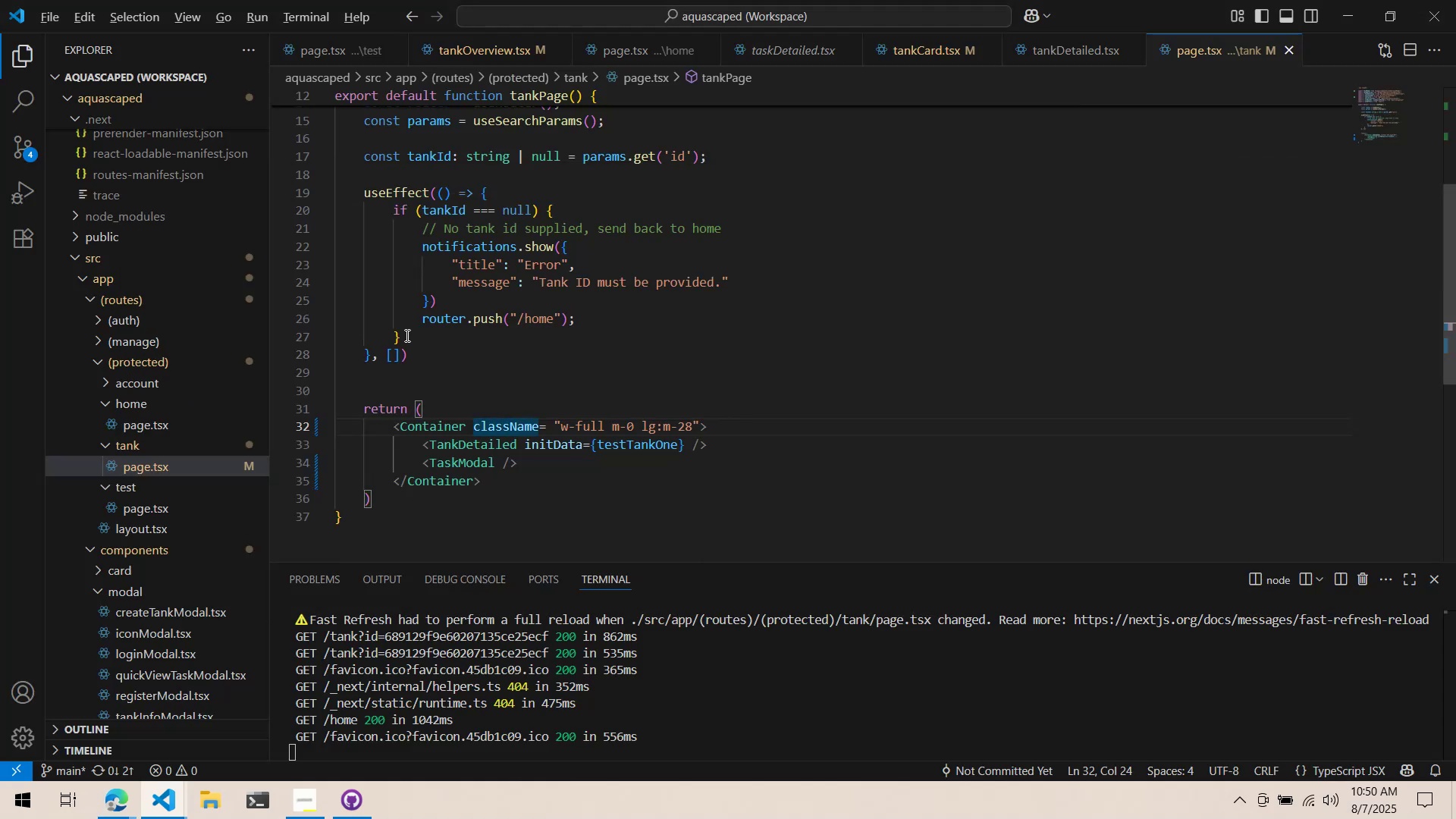 
key(Alt+Tab)
 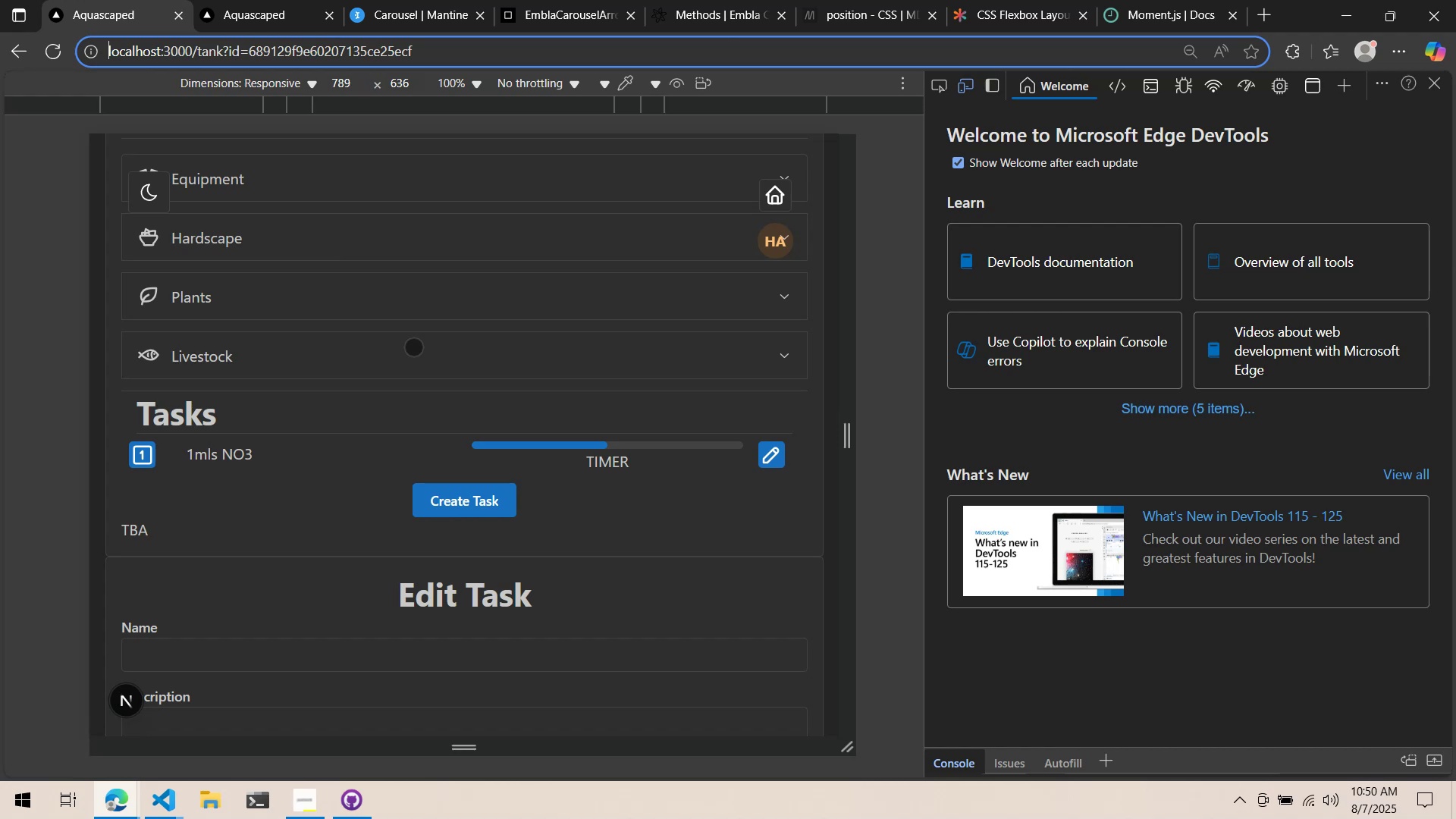 
scroll: coordinate [419, 340], scroll_direction: down, amount: 2.0
 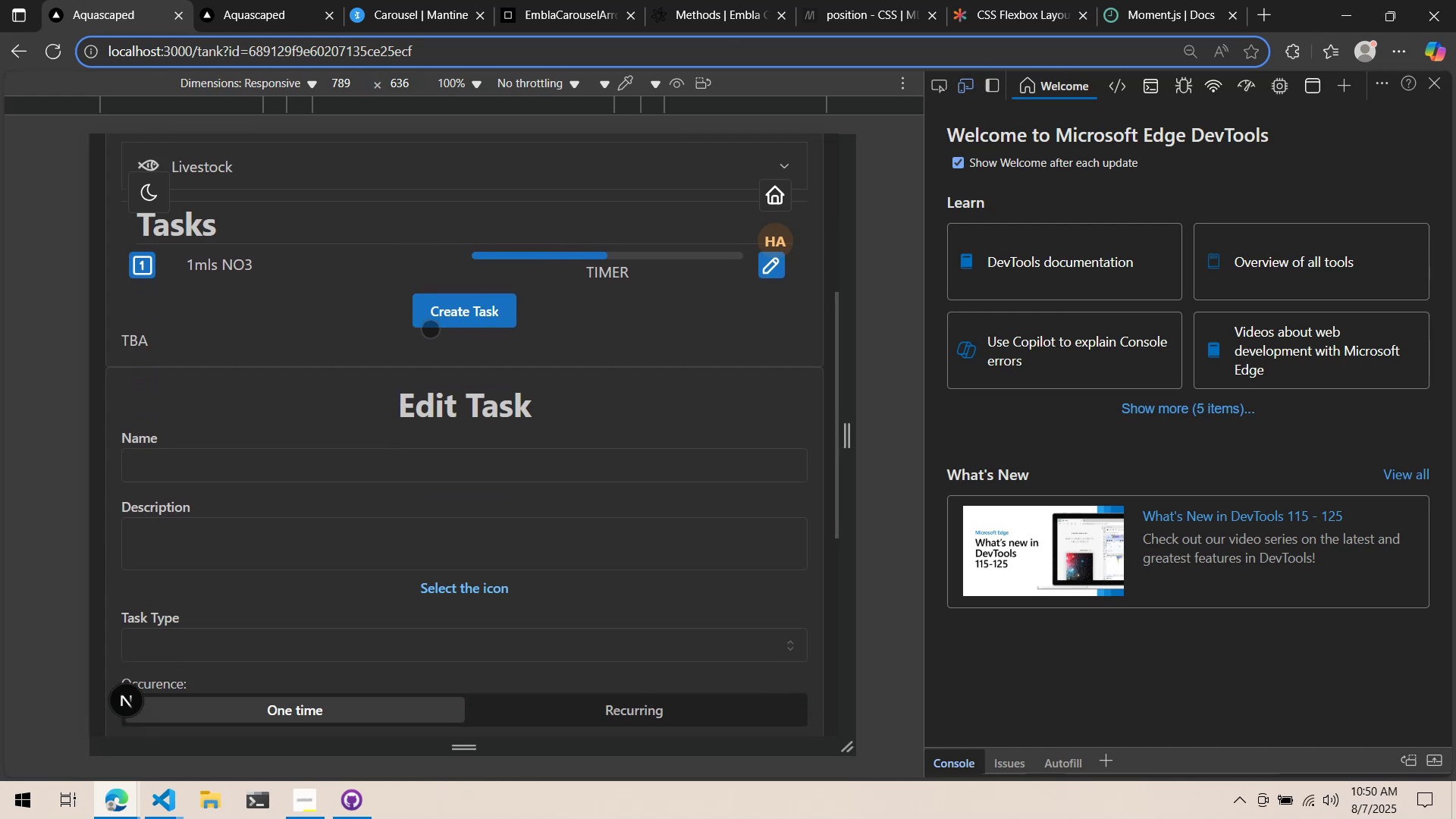 
key(Alt+AltLeft)
 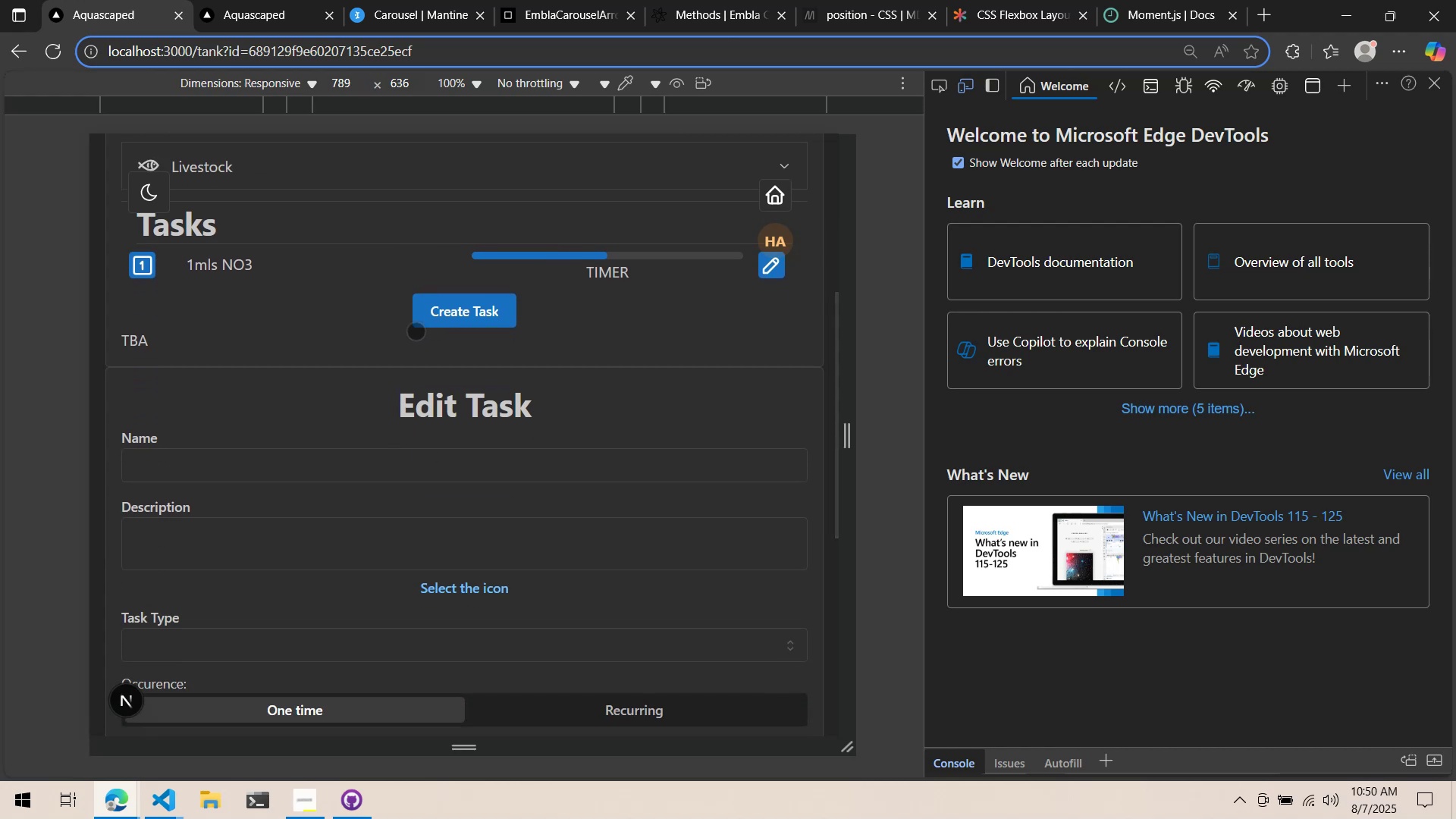 
key(Alt+Tab)
 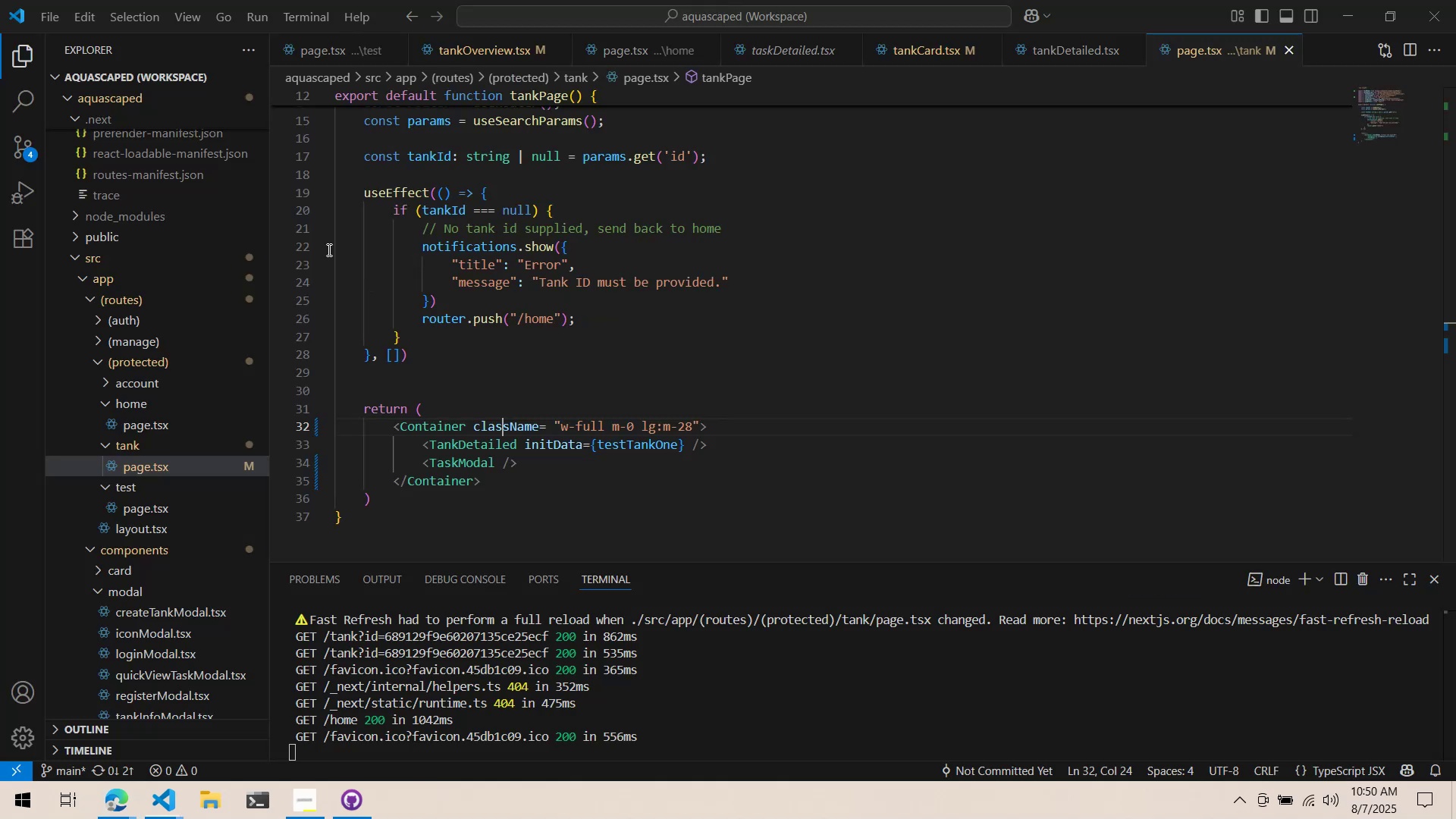 
key(Alt+AltLeft)
 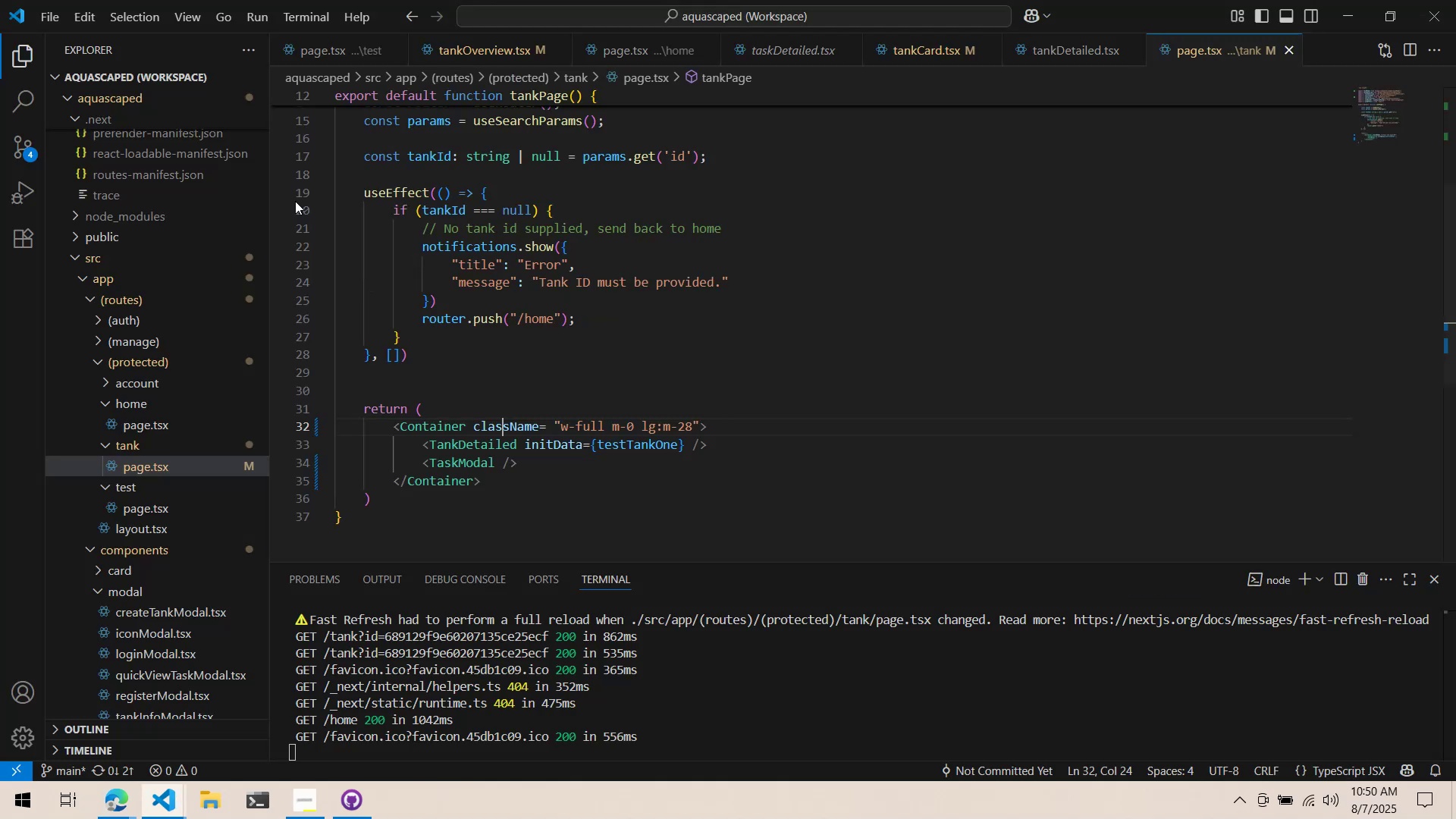 
key(Alt+Tab)
 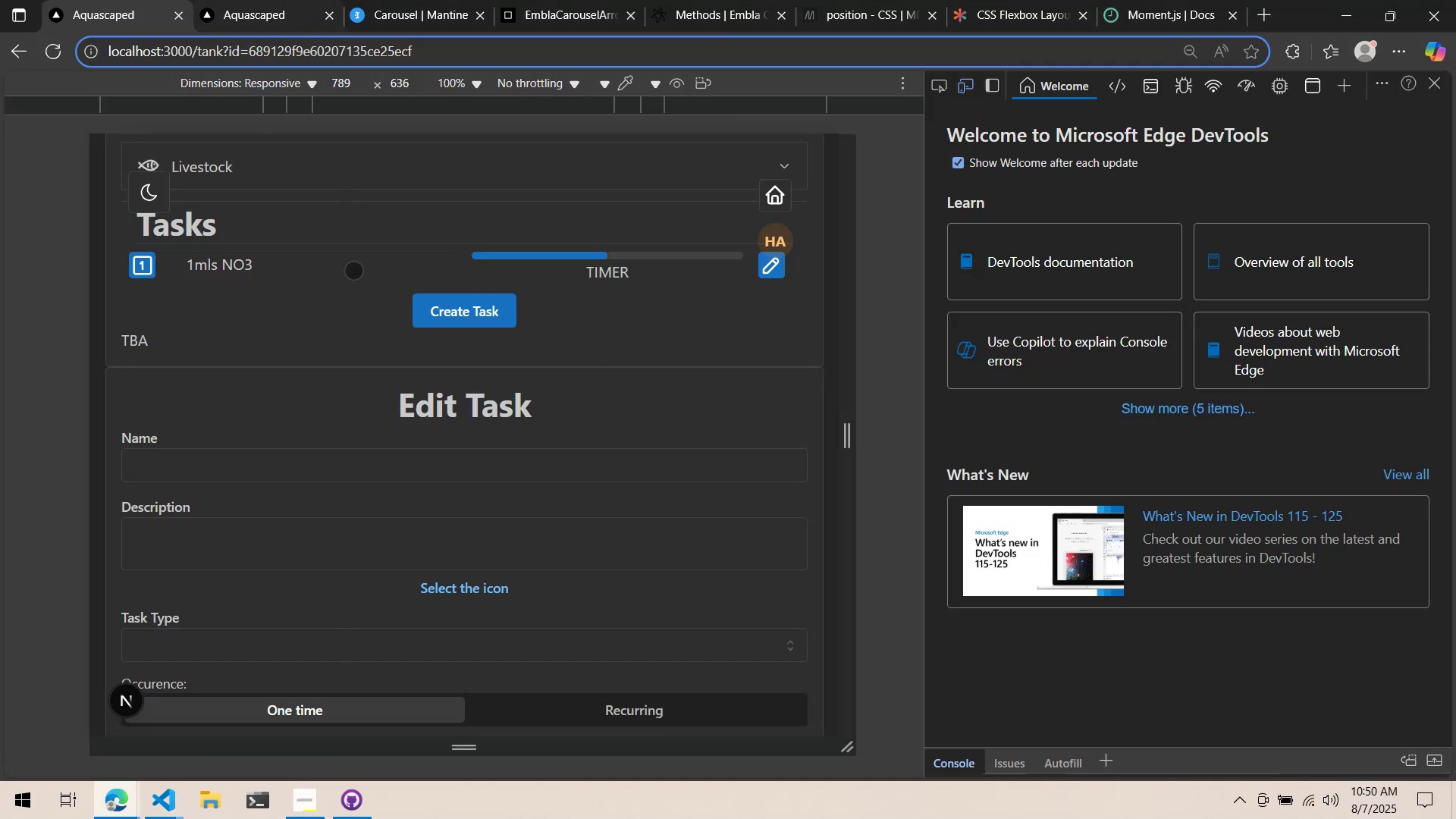 
scroll: coordinate [396, 375], scroll_direction: down, amount: 5.0
 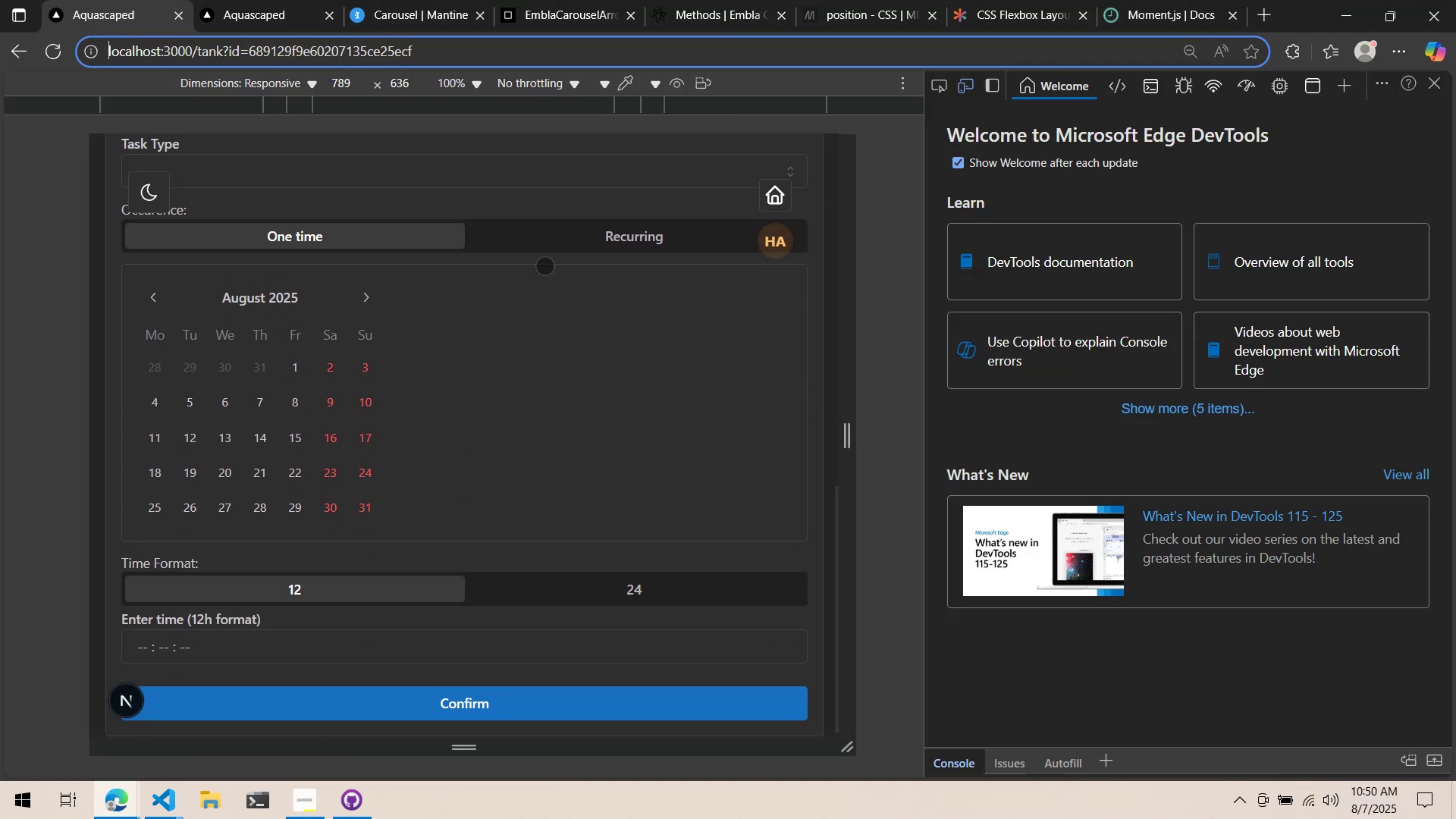 
left_click([597, 224])
 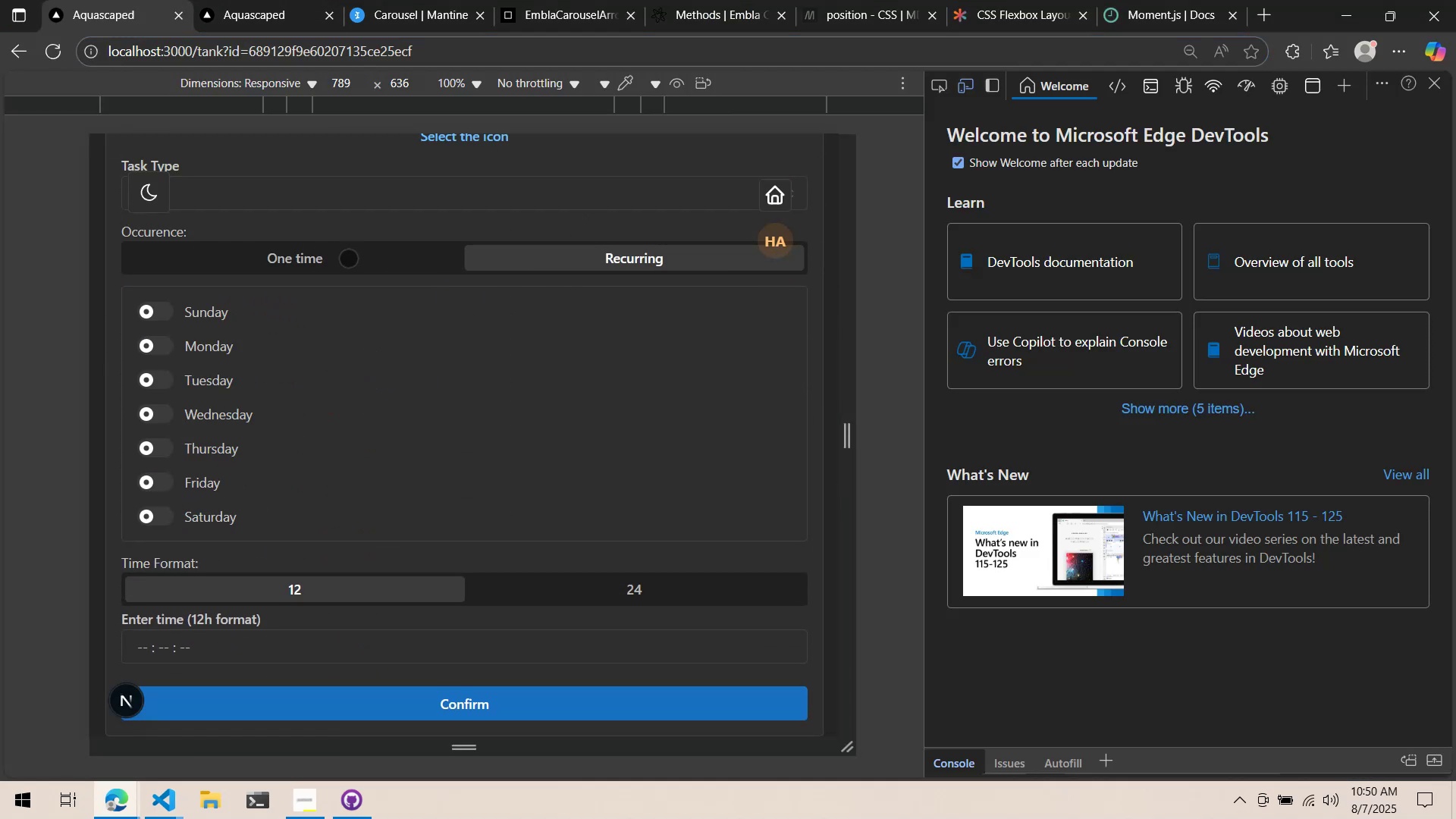 
left_click([351, 259])
 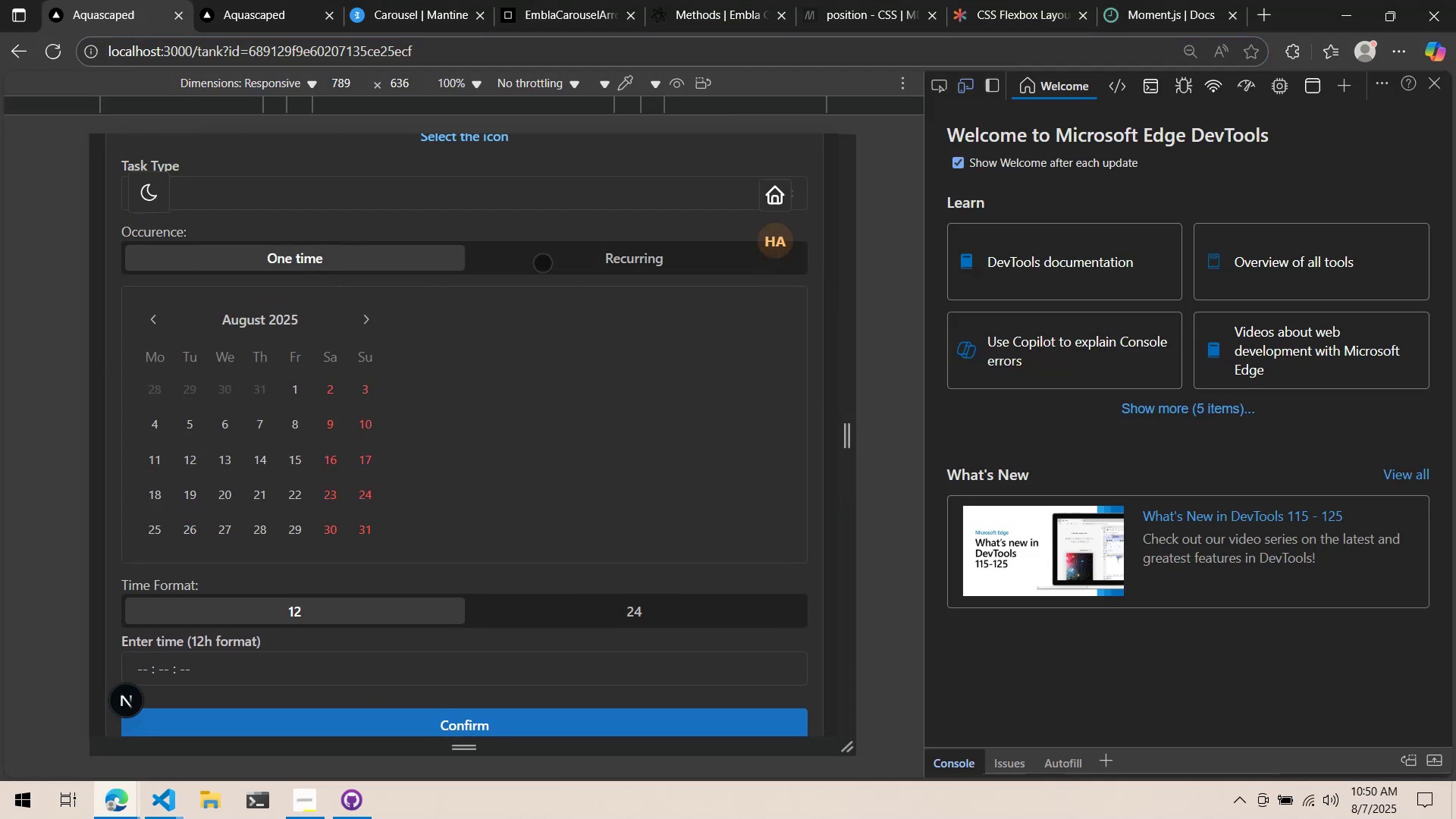 
left_click([553, 262])
 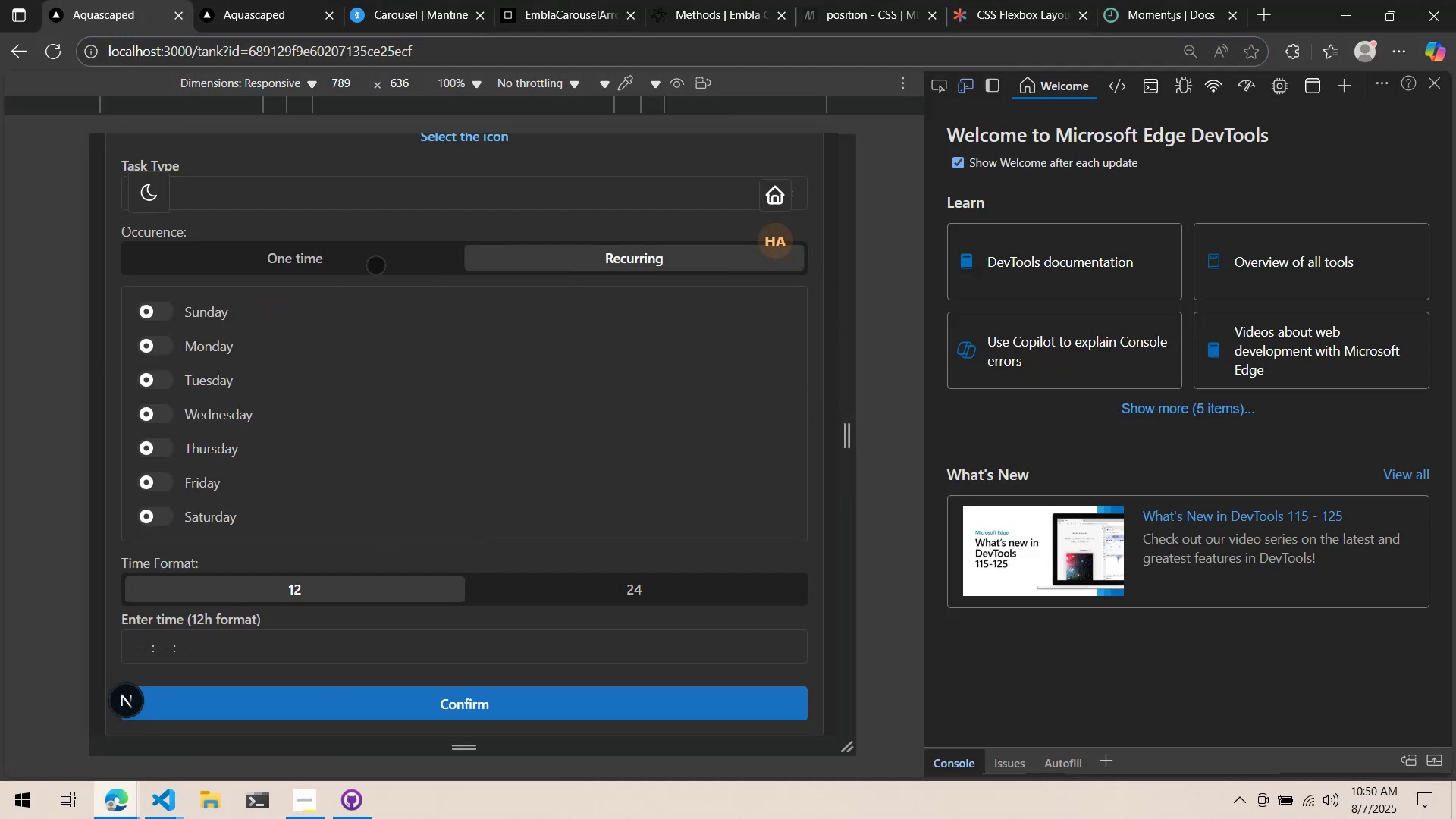 
left_click([375, 265])
 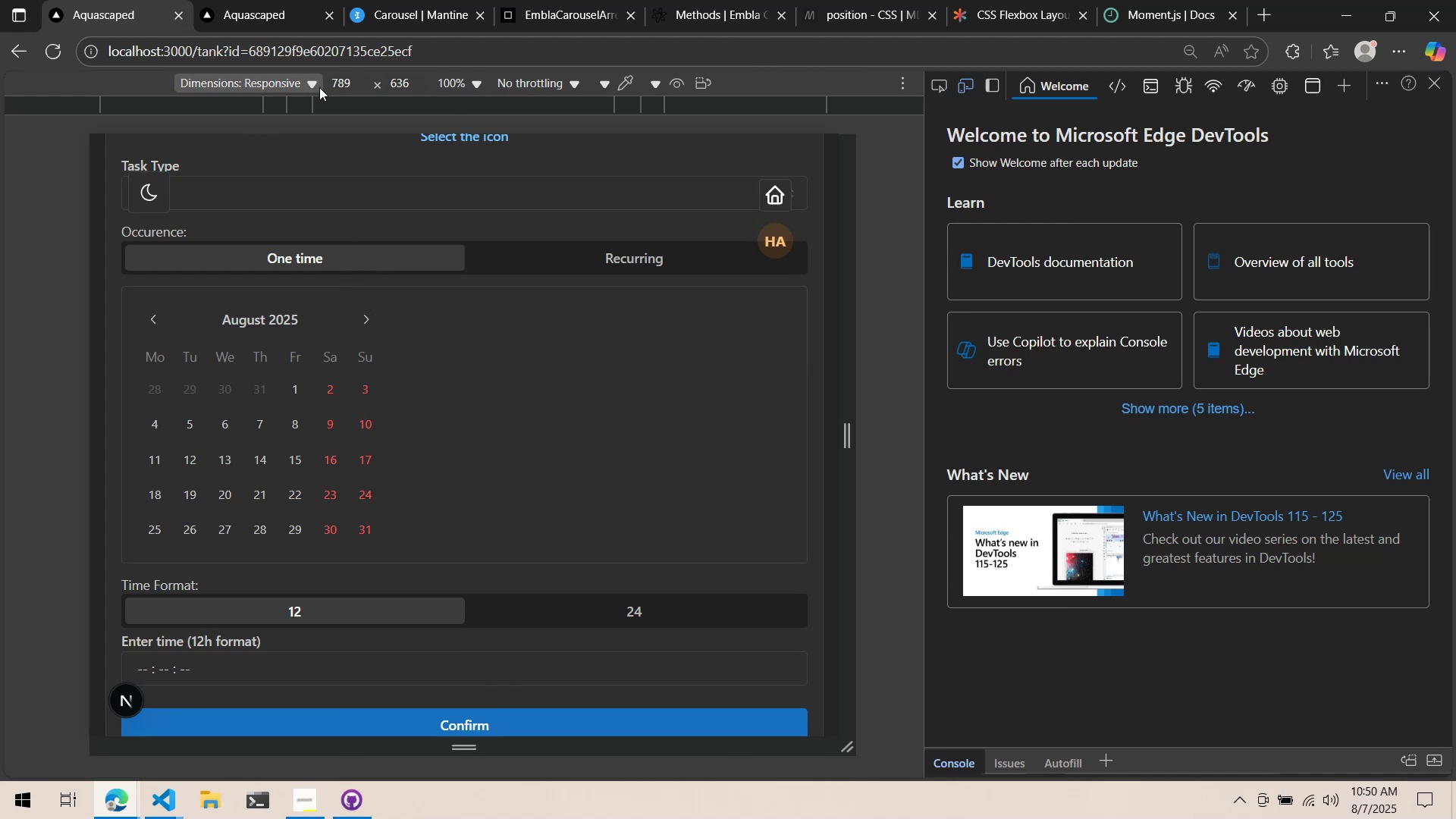 
key(Control+ControlLeft)
 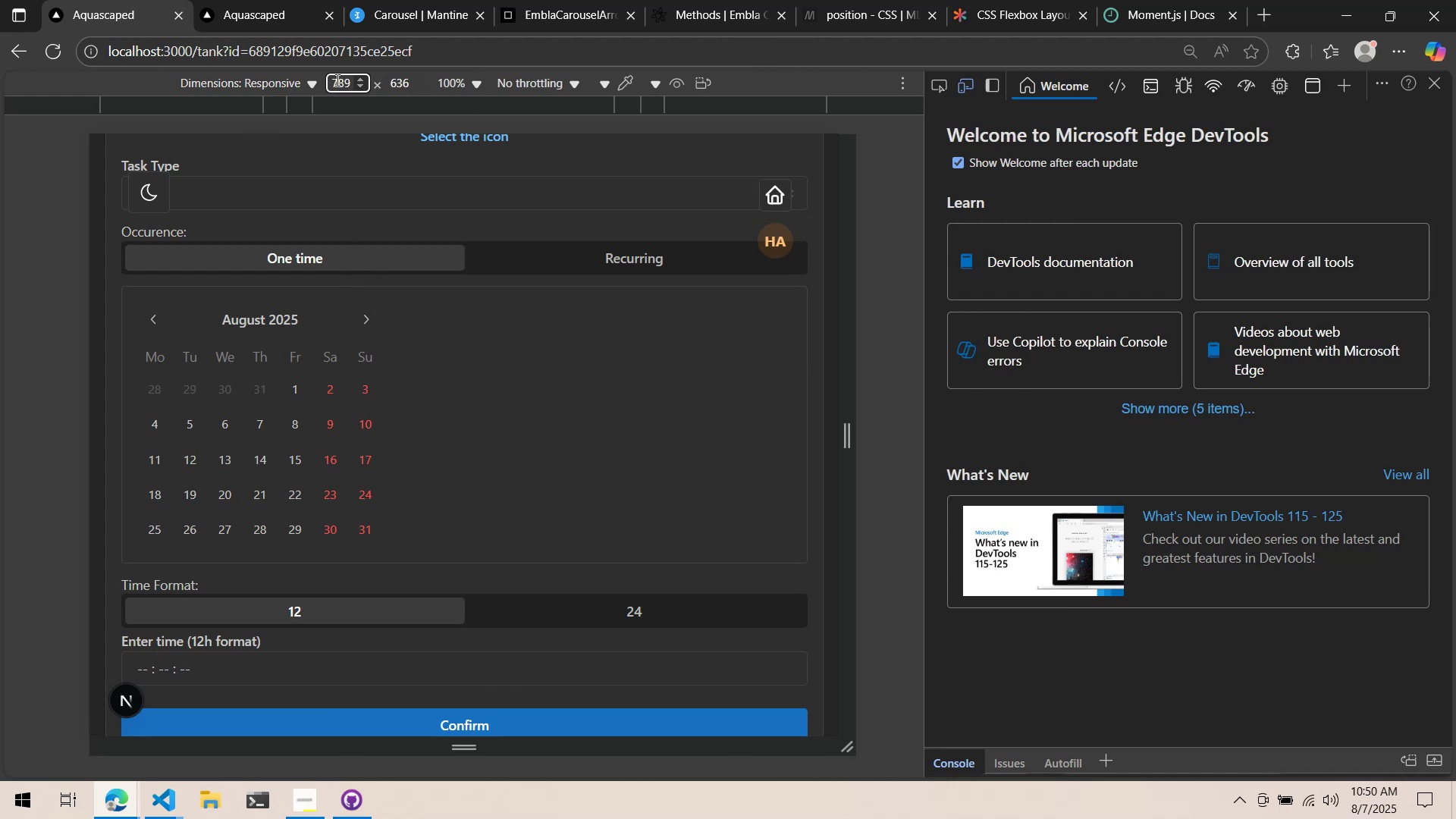 
key(Control+A)
 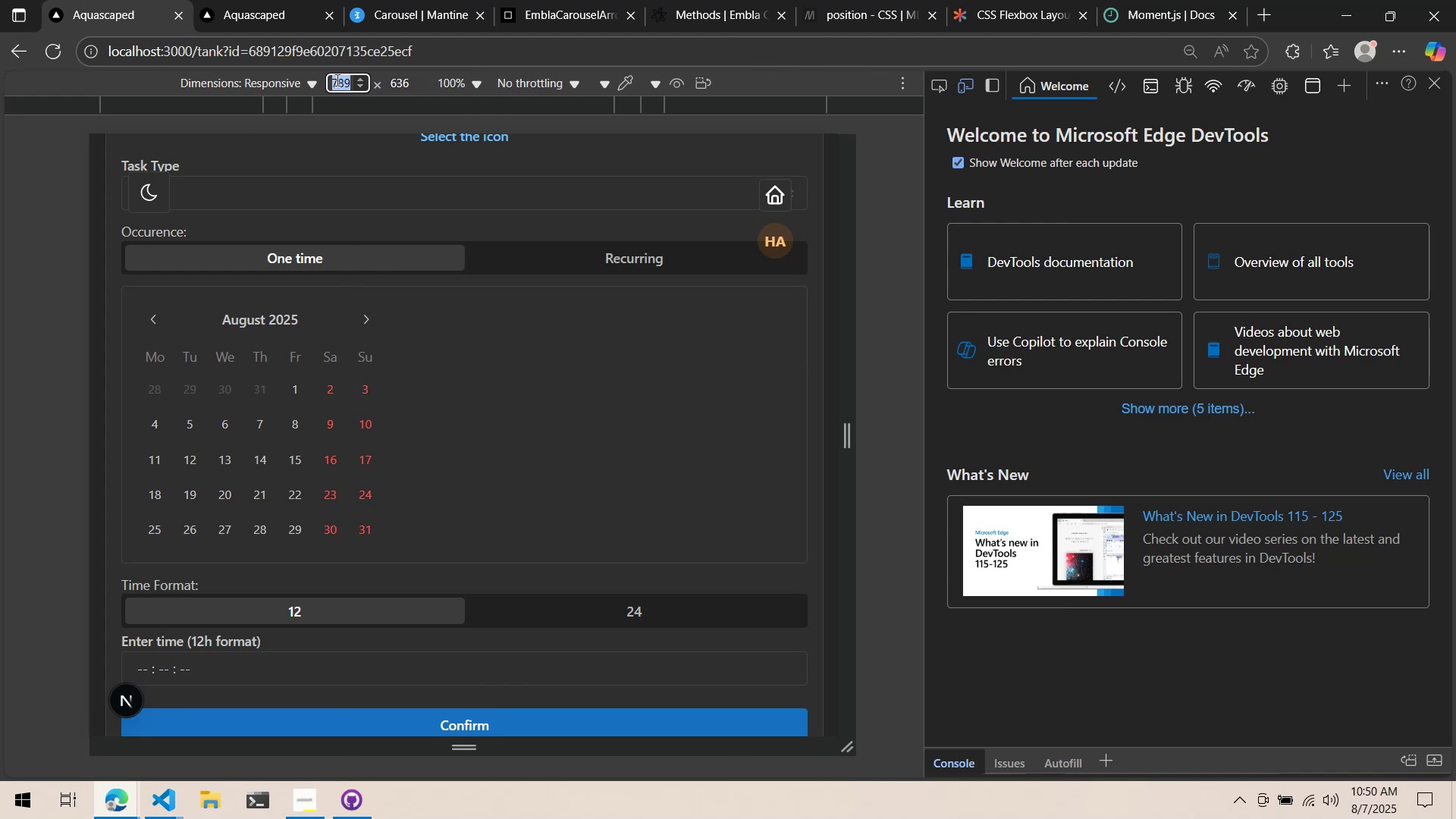 
type(320)
 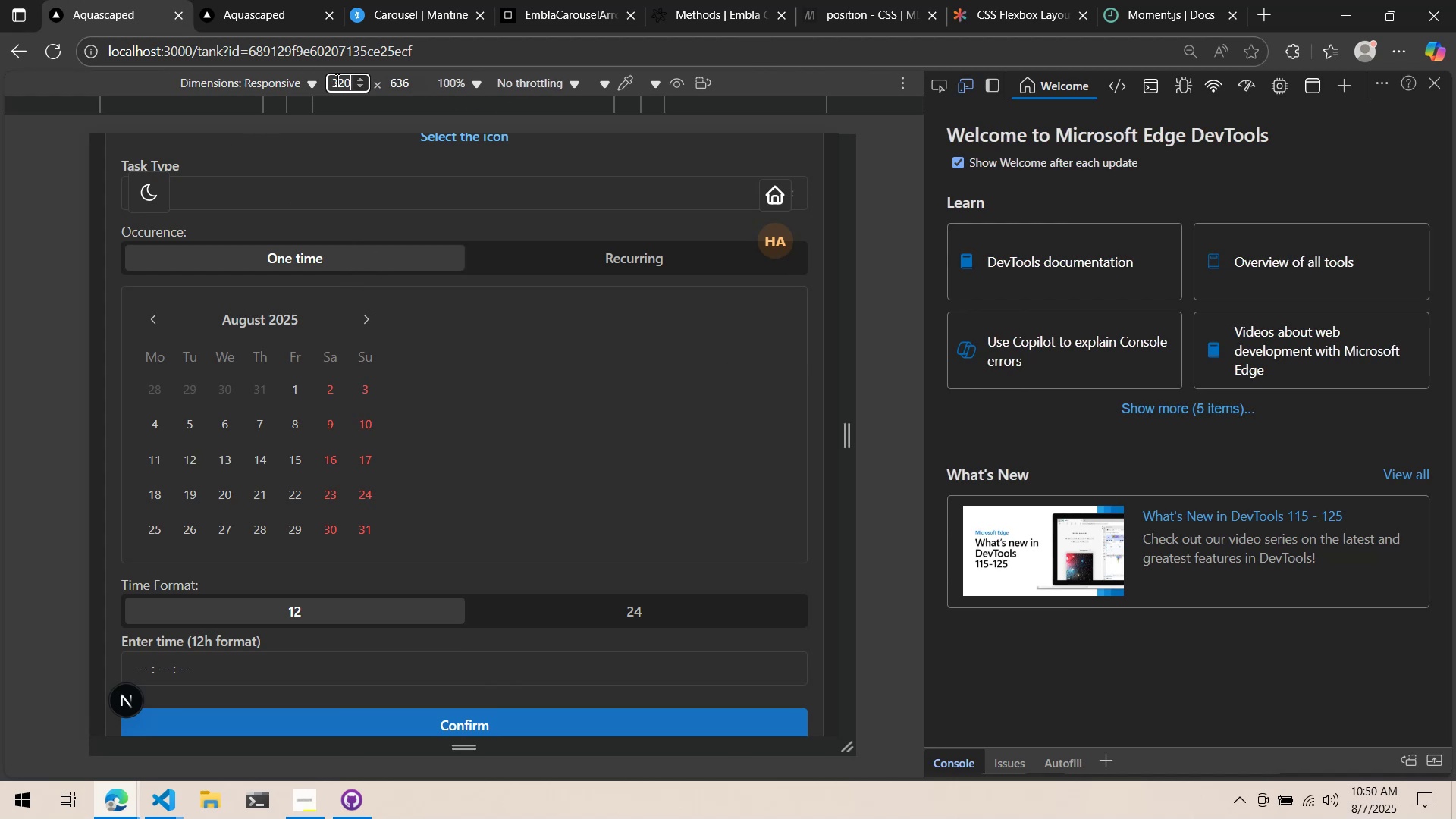 
key(Enter)
 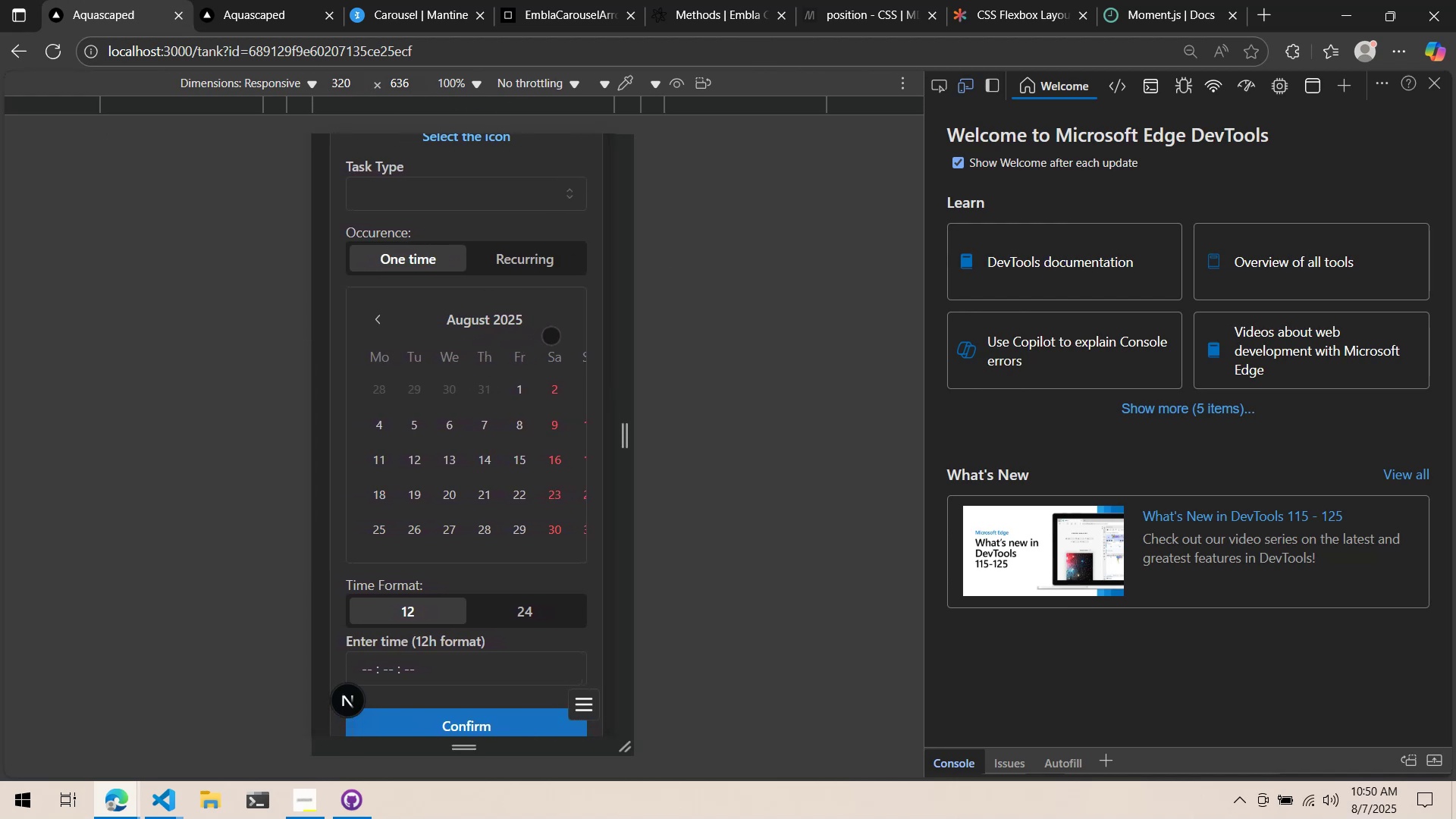 
scroll: coordinate [581, 310], scroll_direction: up, amount: 5.0
 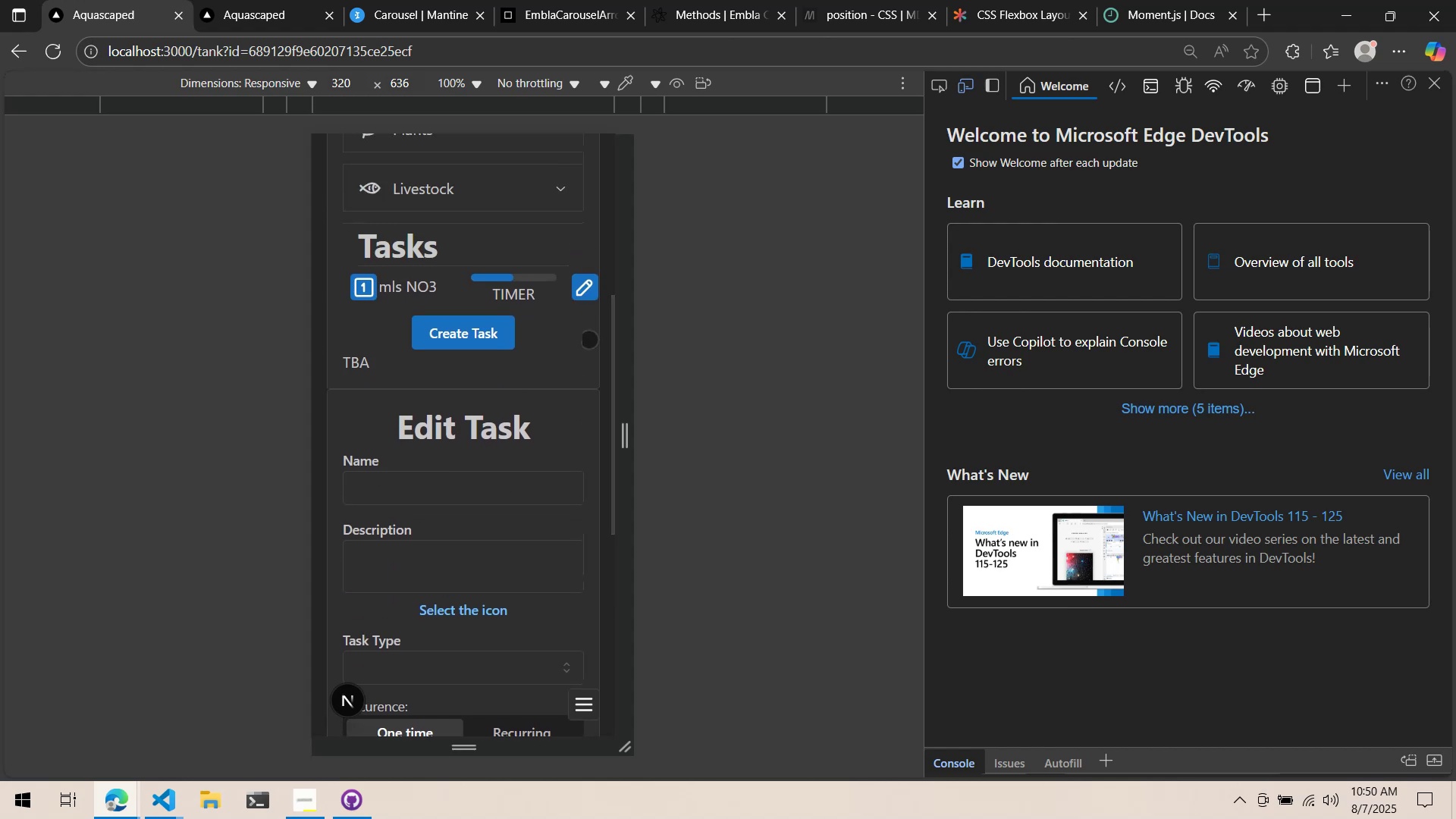 
scroll: coordinate [505, 432], scroll_direction: down, amount: 6.0
 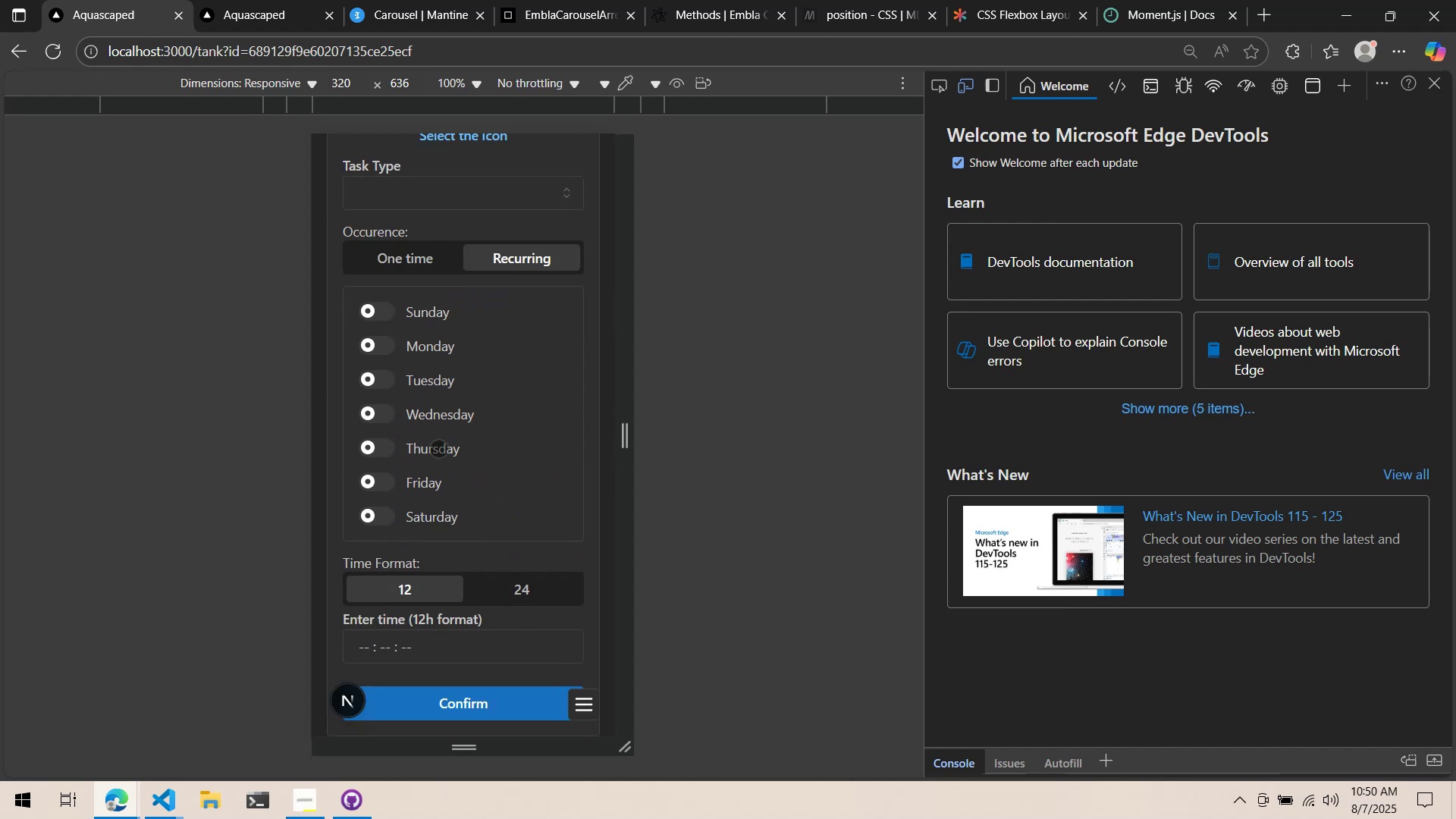 
wait(8.61)
 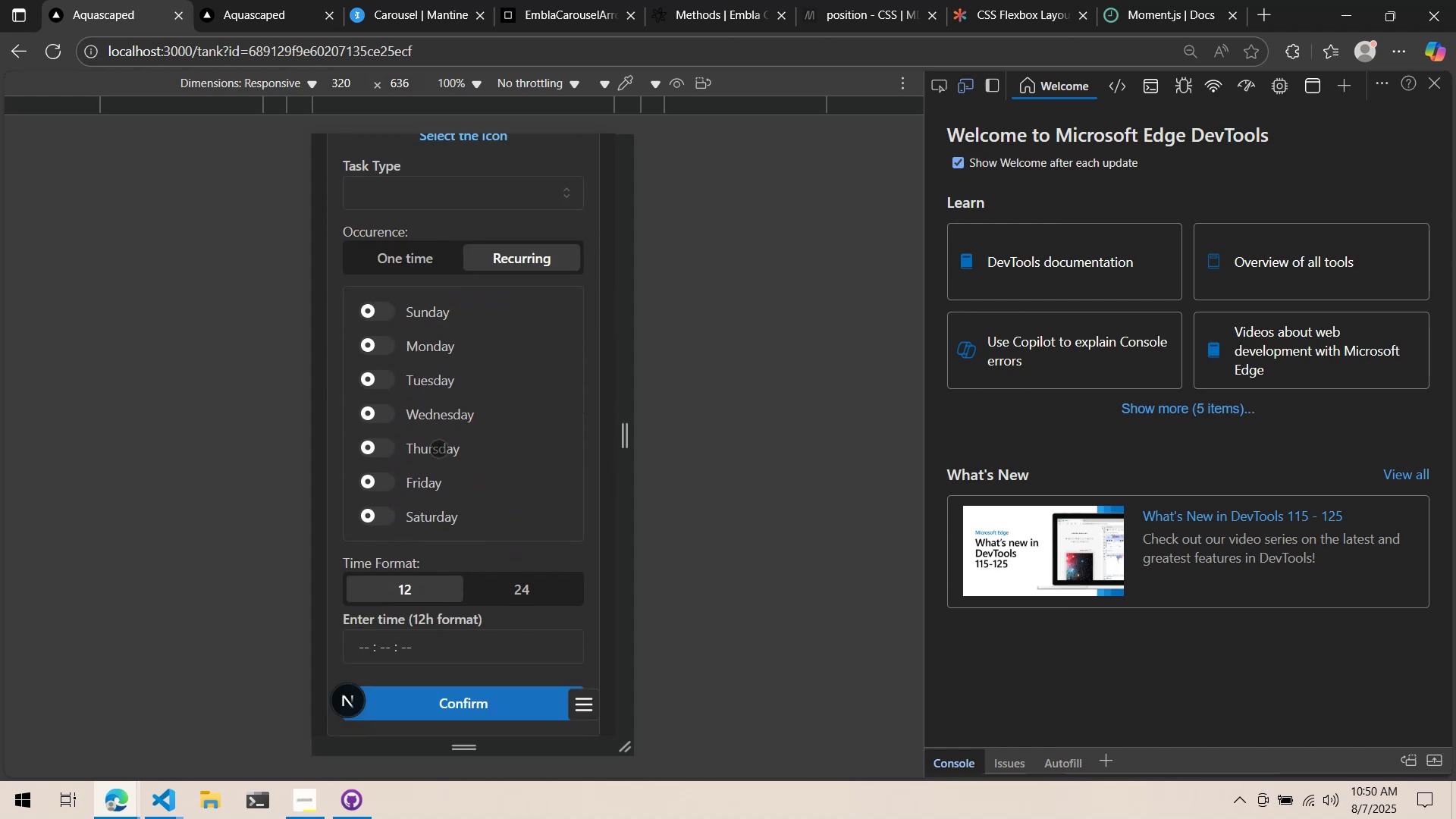 
scroll: coordinate [482, 431], scroll_direction: up, amount: 4.0
 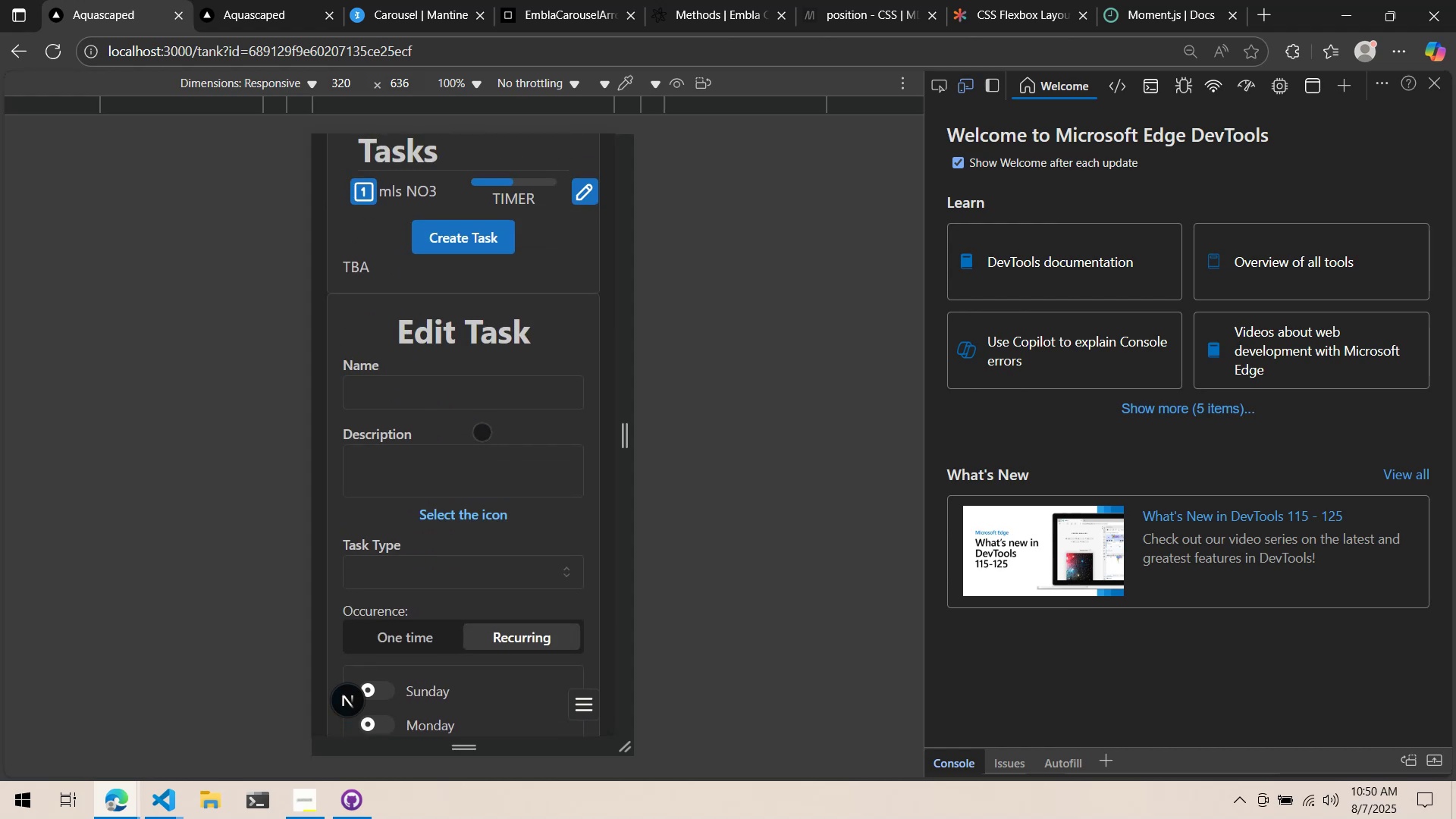 
wait(7.37)
 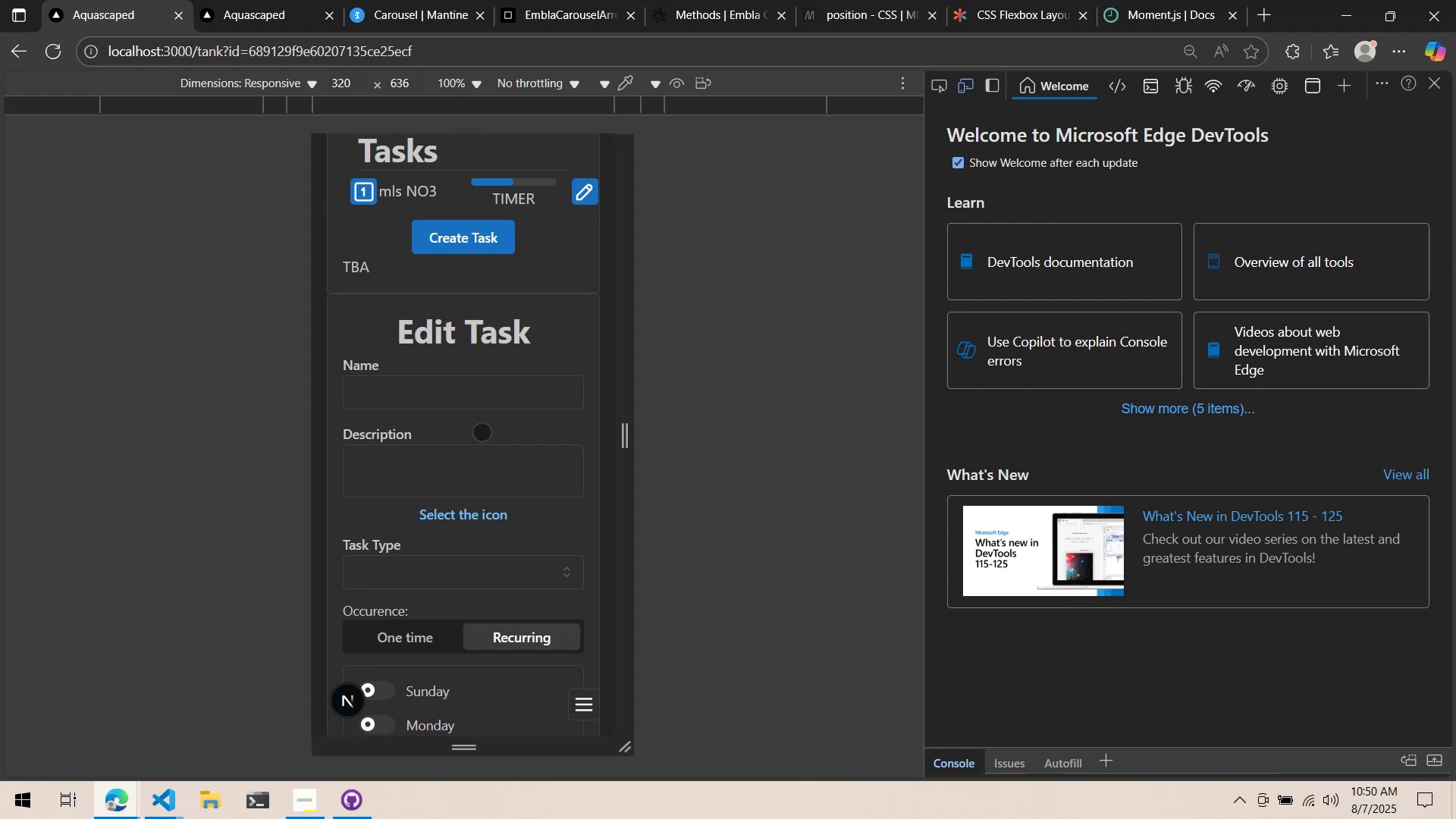 
key(Alt+AltLeft)
 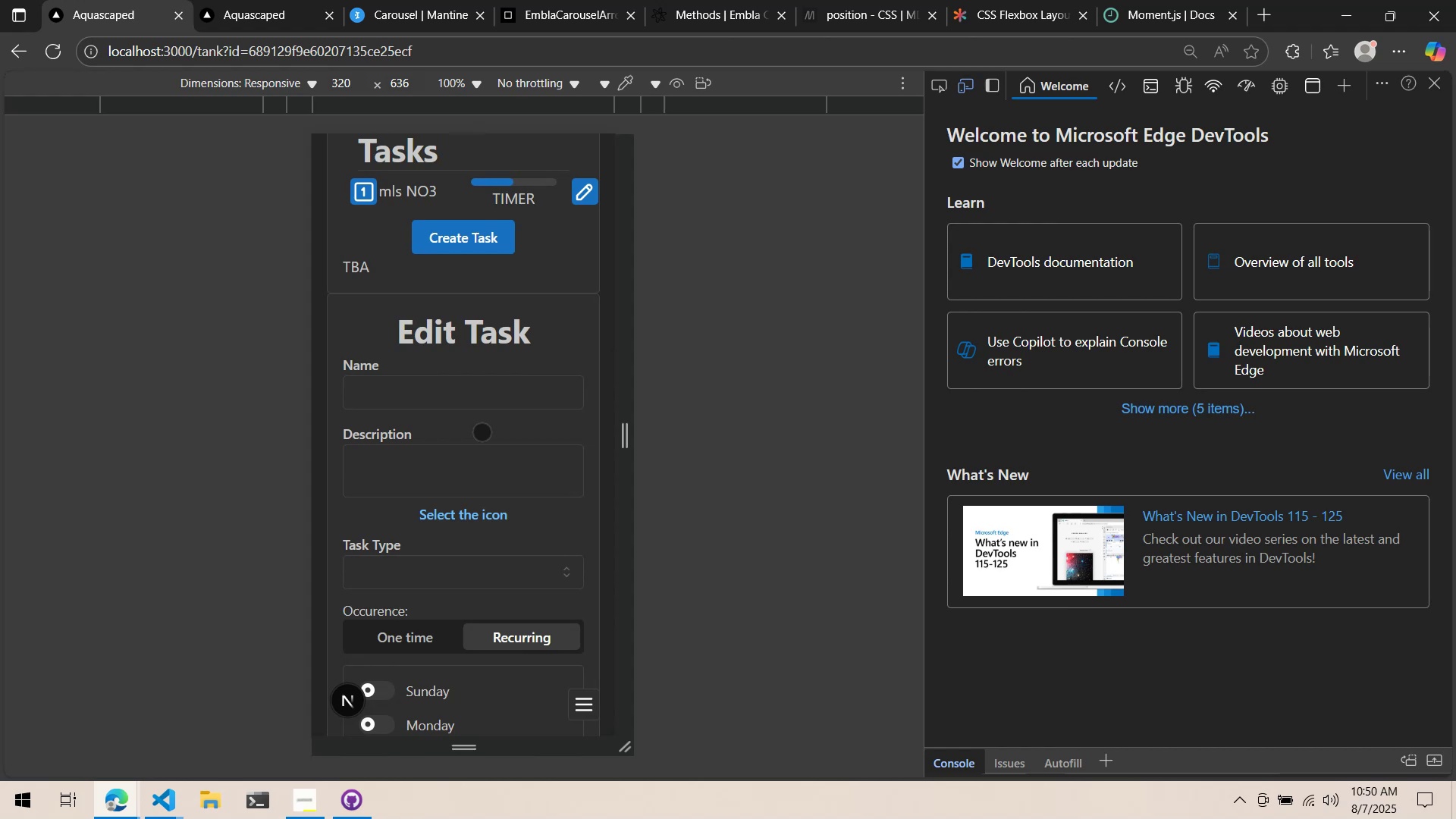 
key(Alt+Tab)
 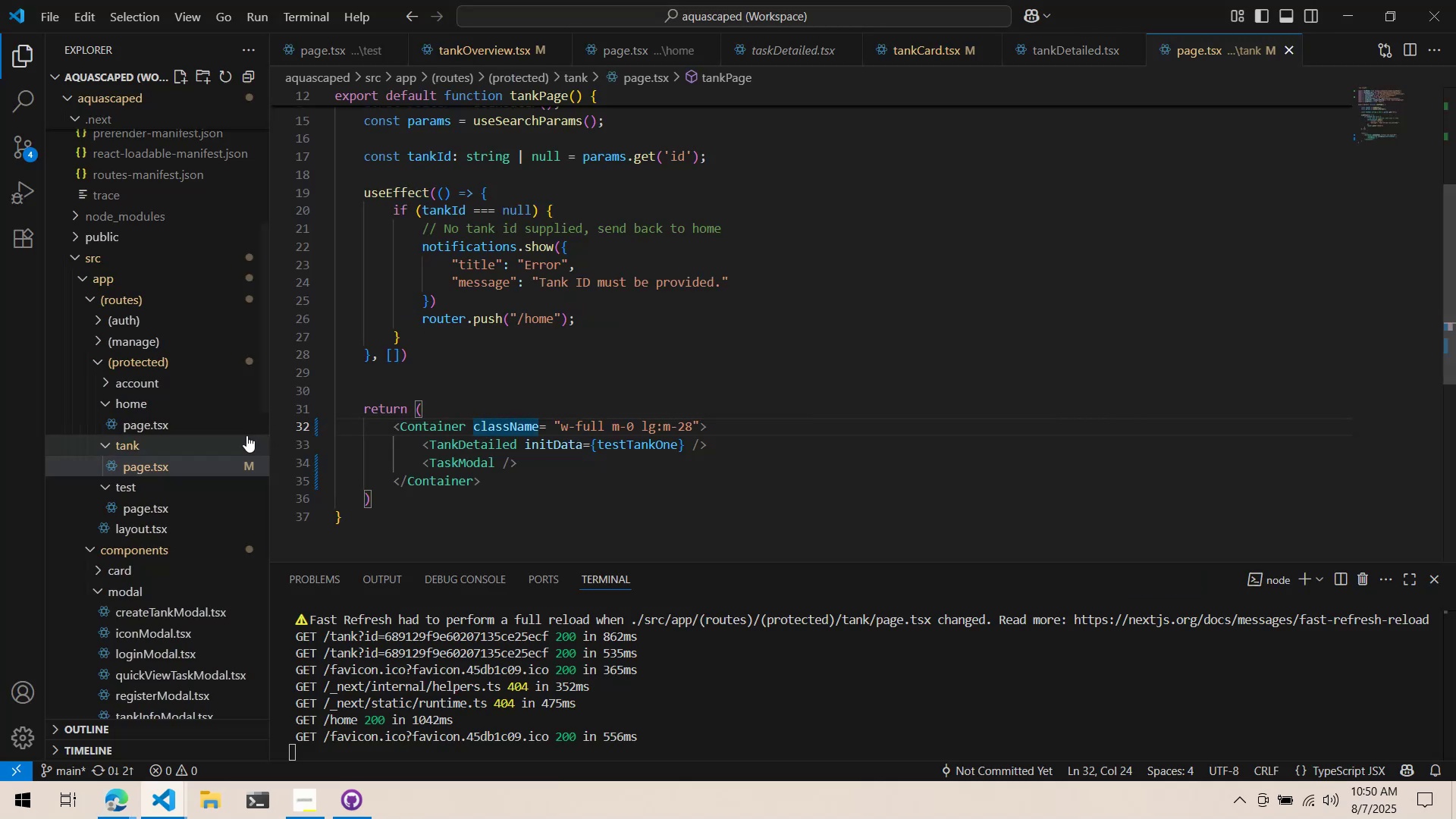 
scroll: coordinate [248, 450], scroll_direction: down, amount: 5.0
 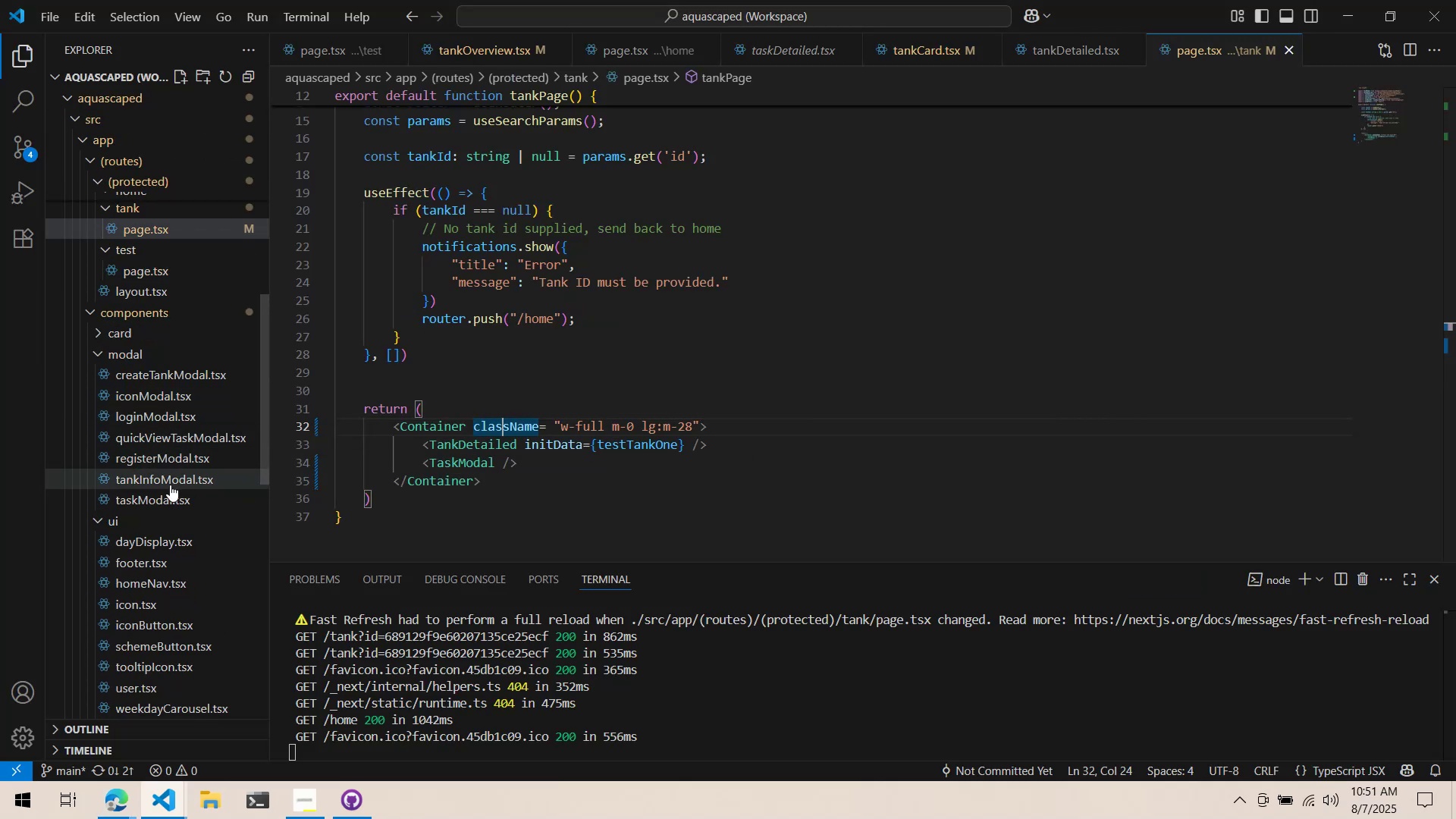 
key(Alt+AltLeft)
 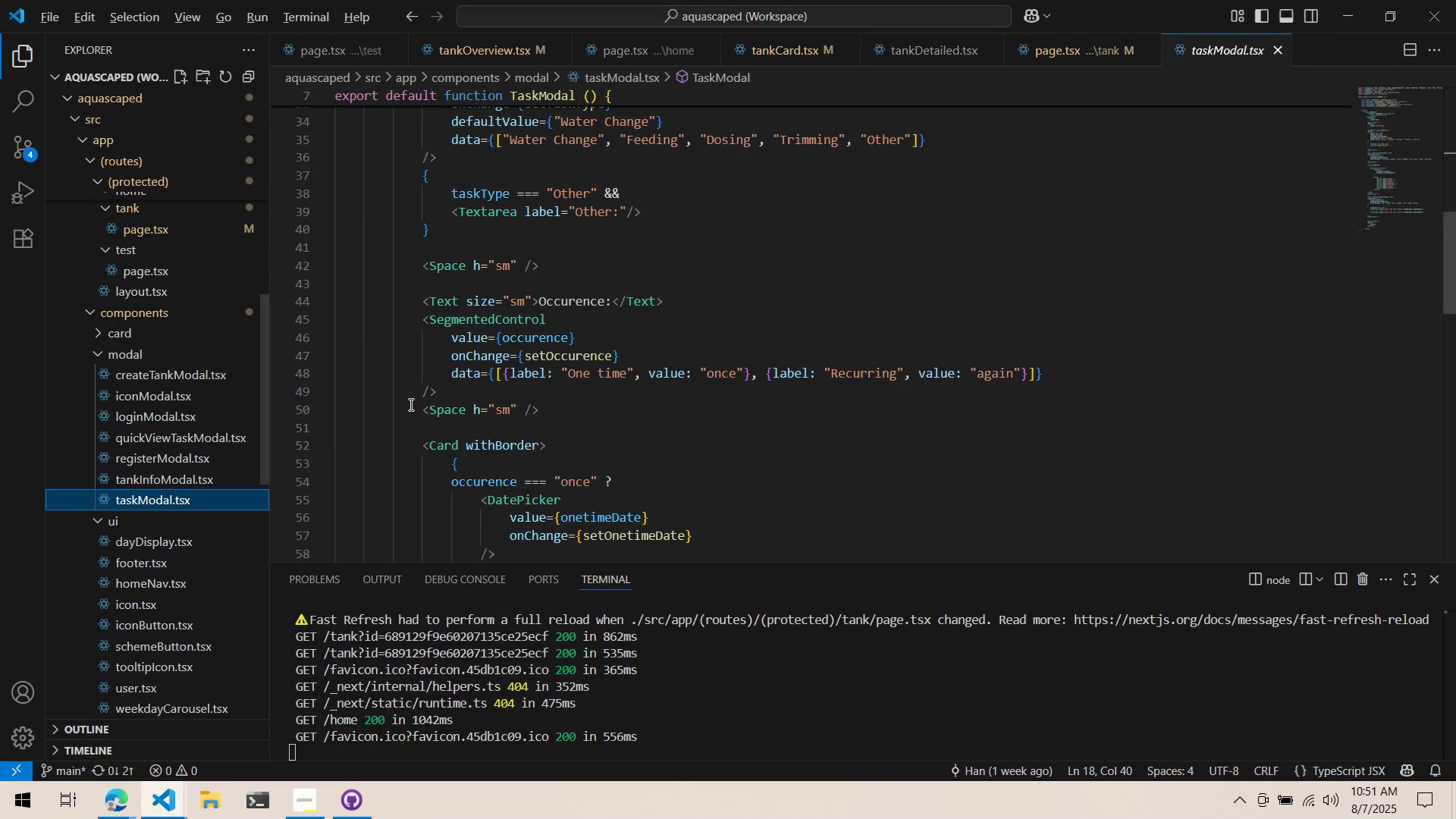 
key(Alt+Tab)
 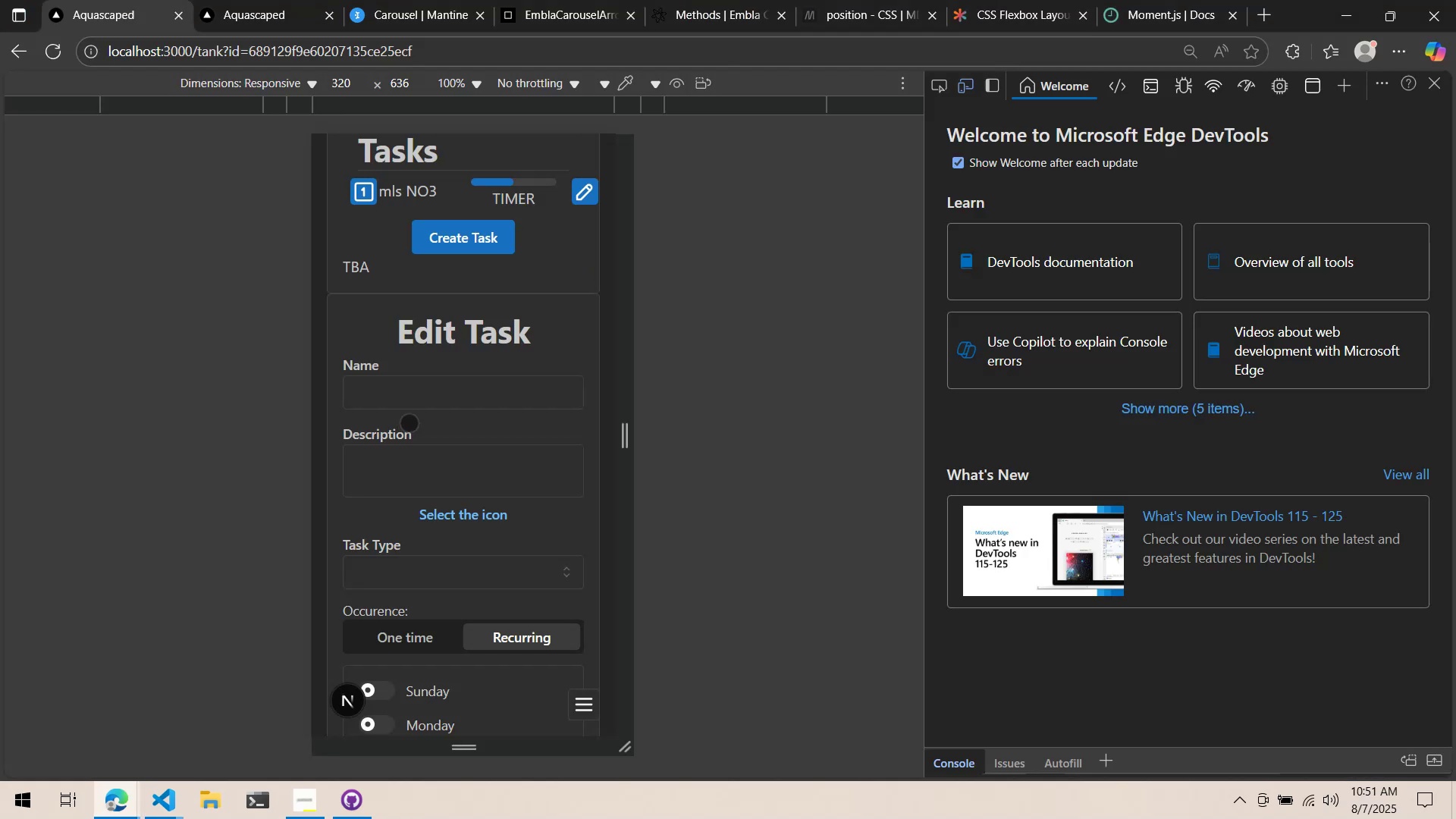 
scroll: coordinate [413, 453], scroll_direction: down, amount: 2.0
 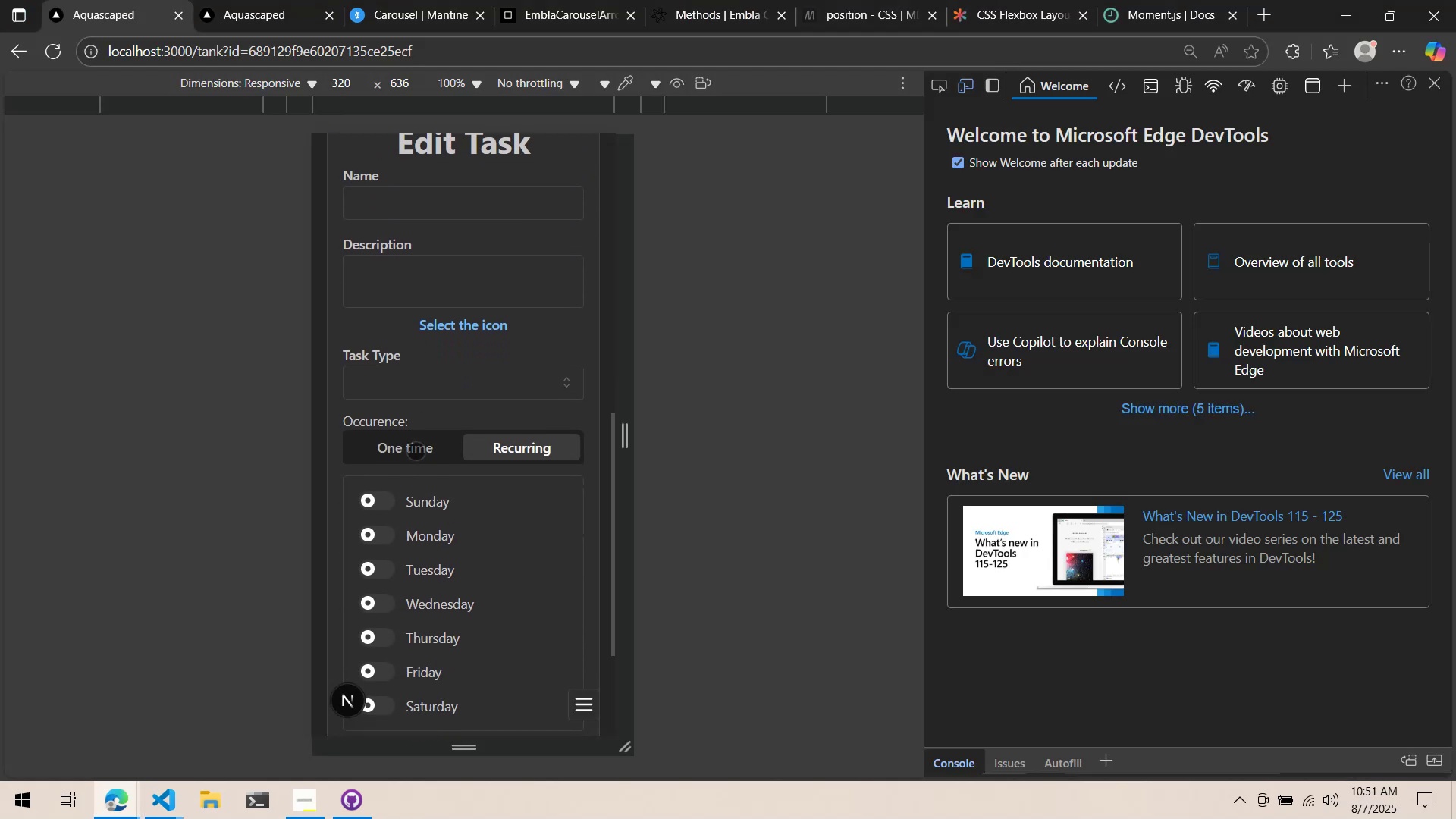 
key(Alt+AltLeft)
 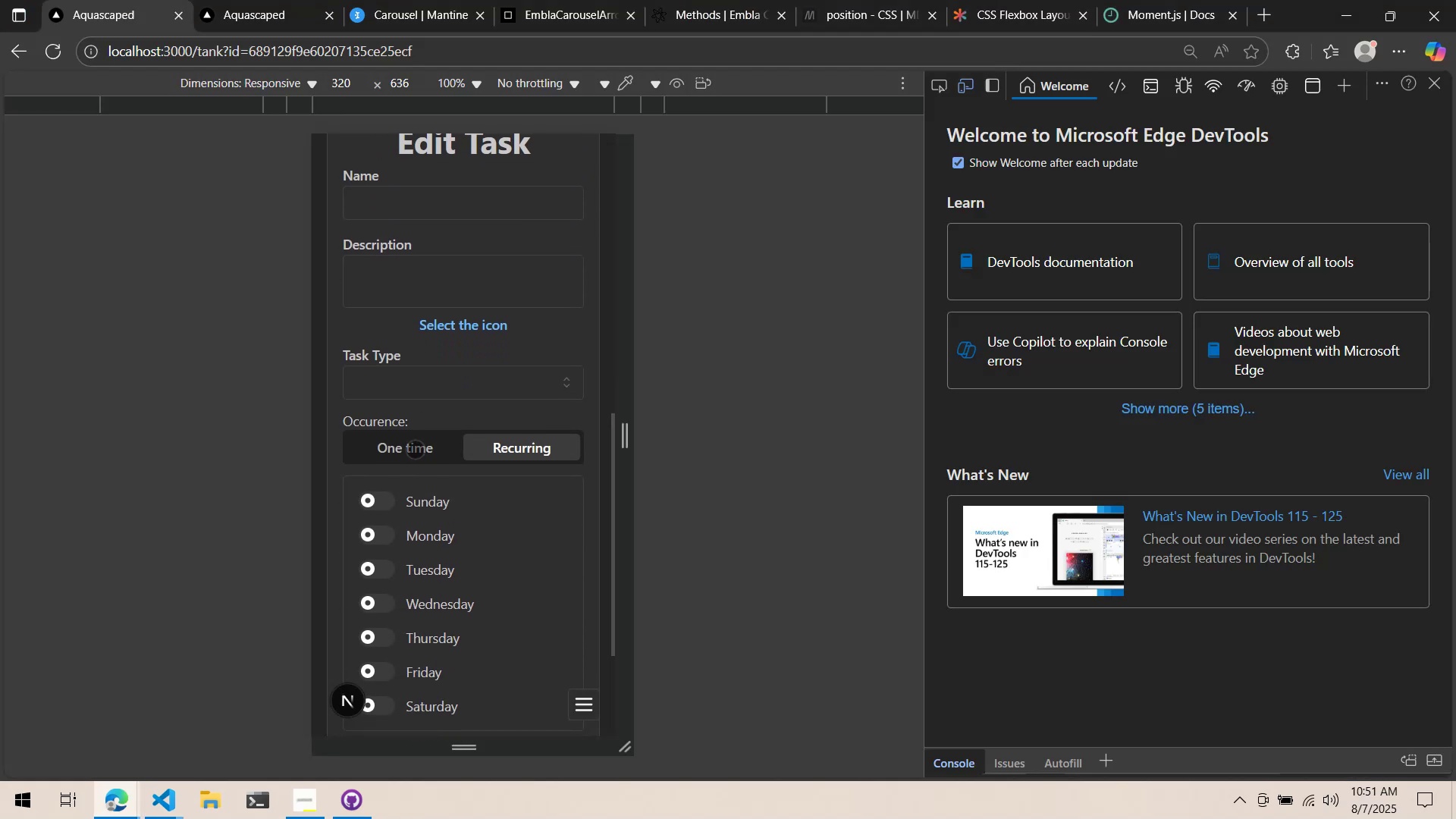 
key(Alt+Tab)
 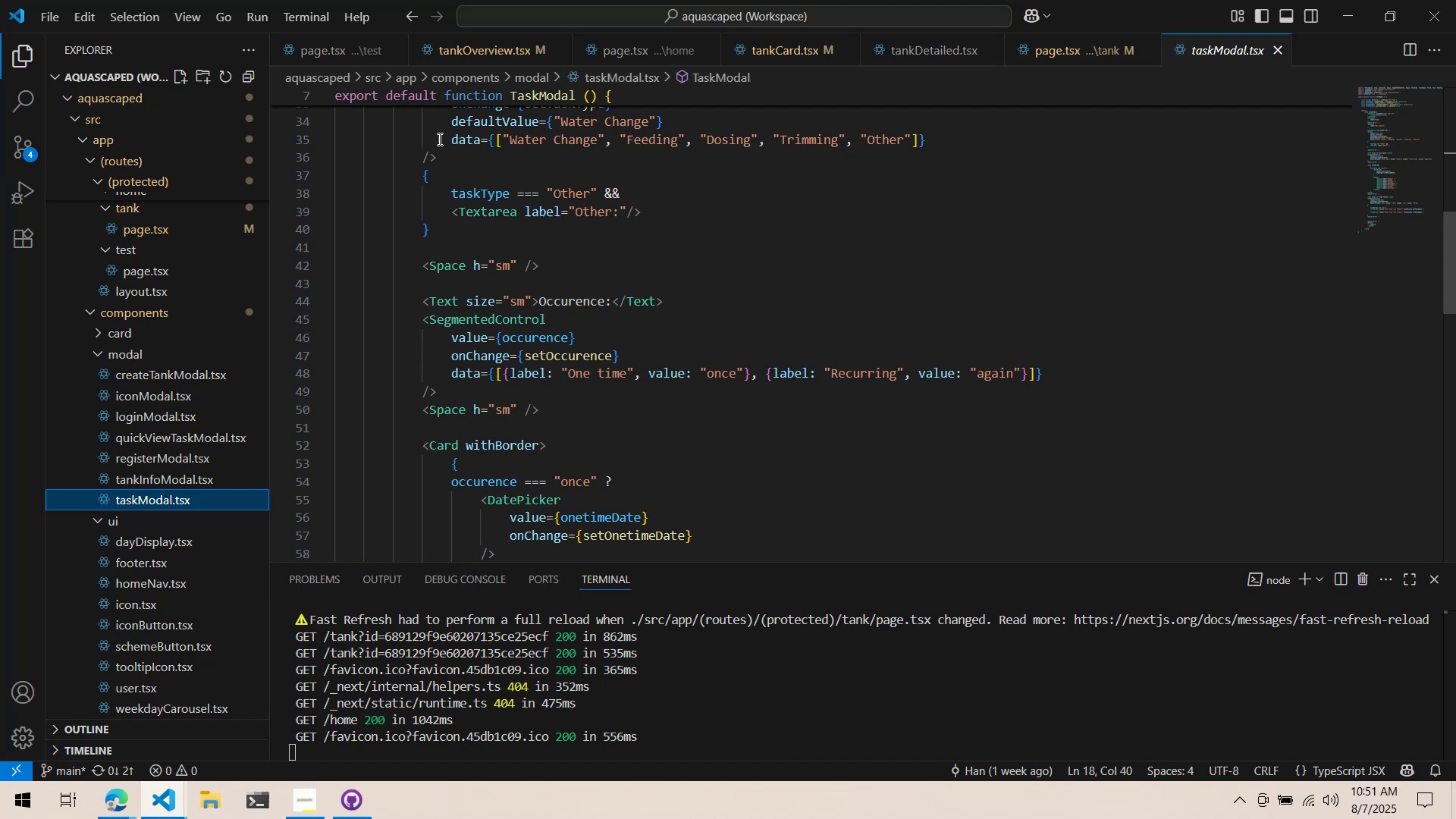 
key(Alt+AltLeft)
 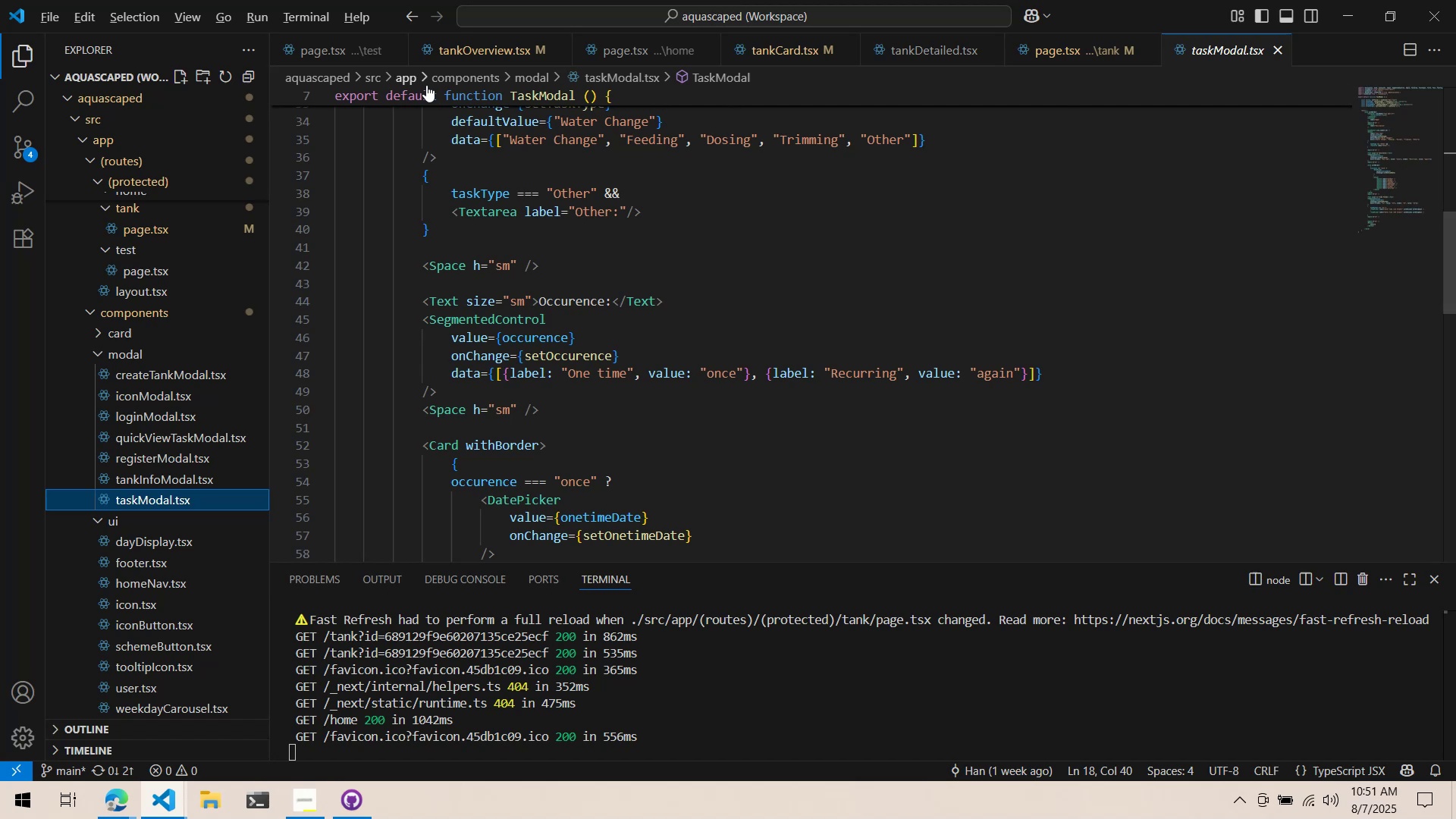 
key(Alt+Tab)
 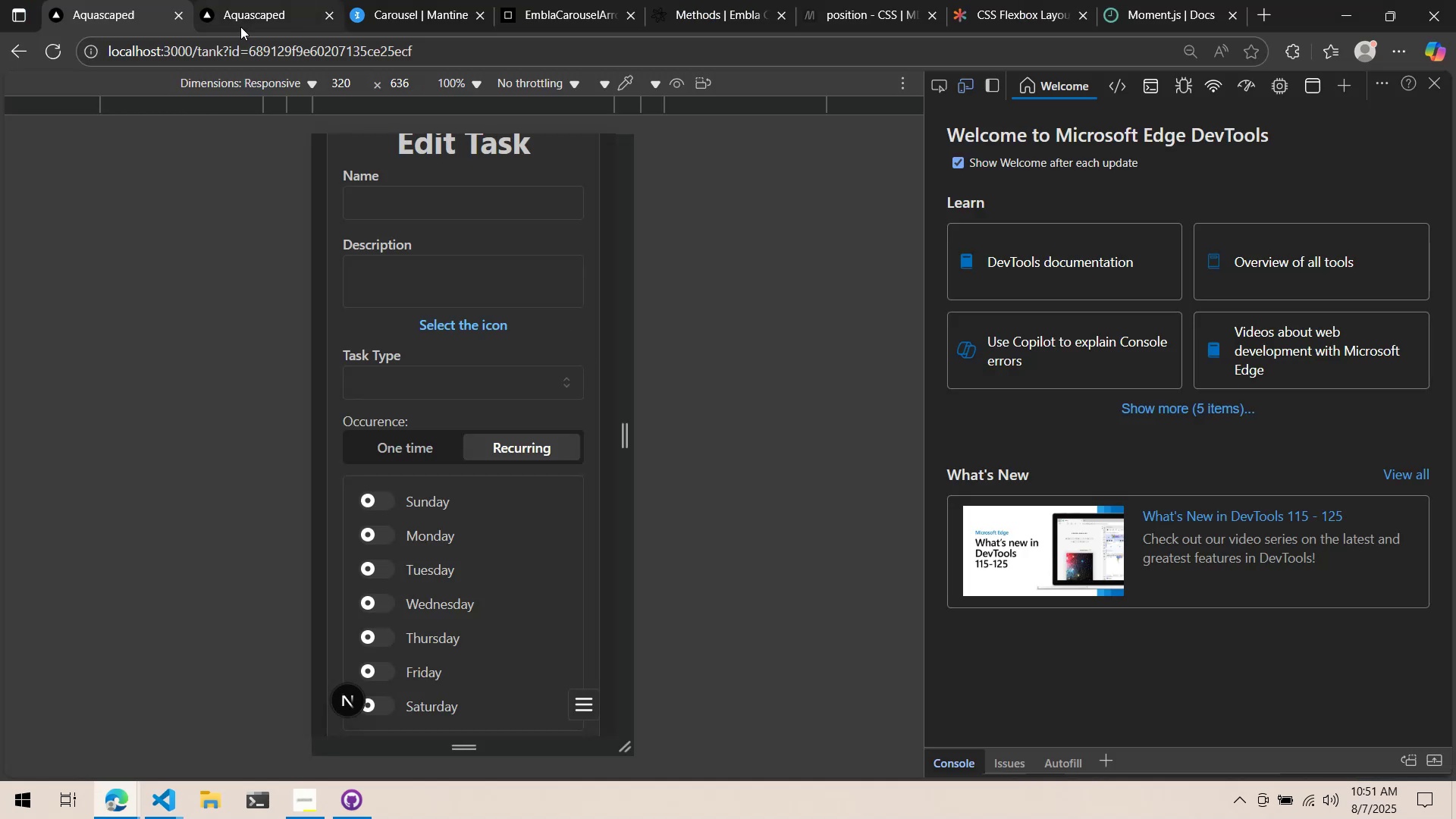 
left_click([243, 29])
 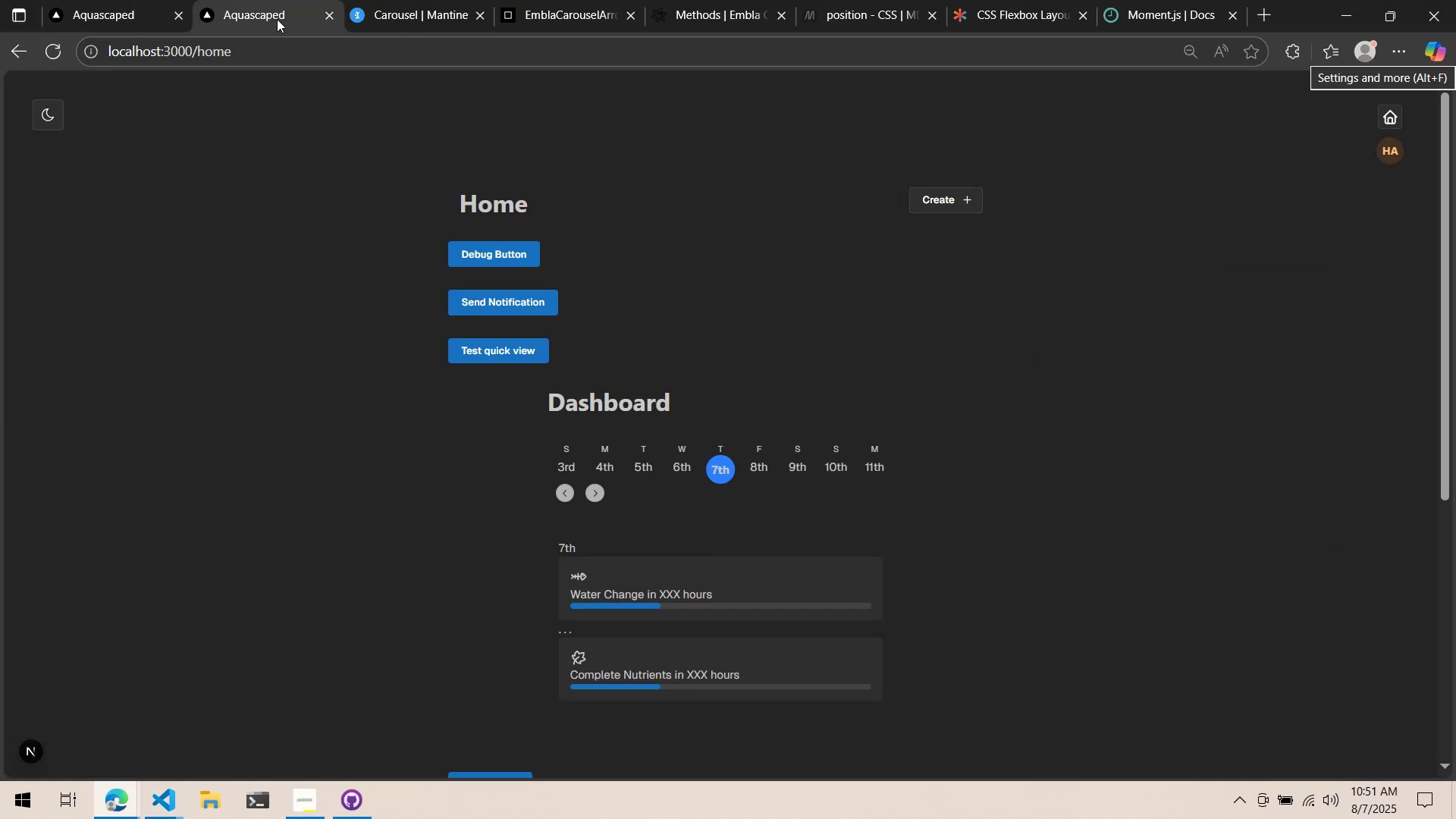 
key(Alt+AltLeft)
 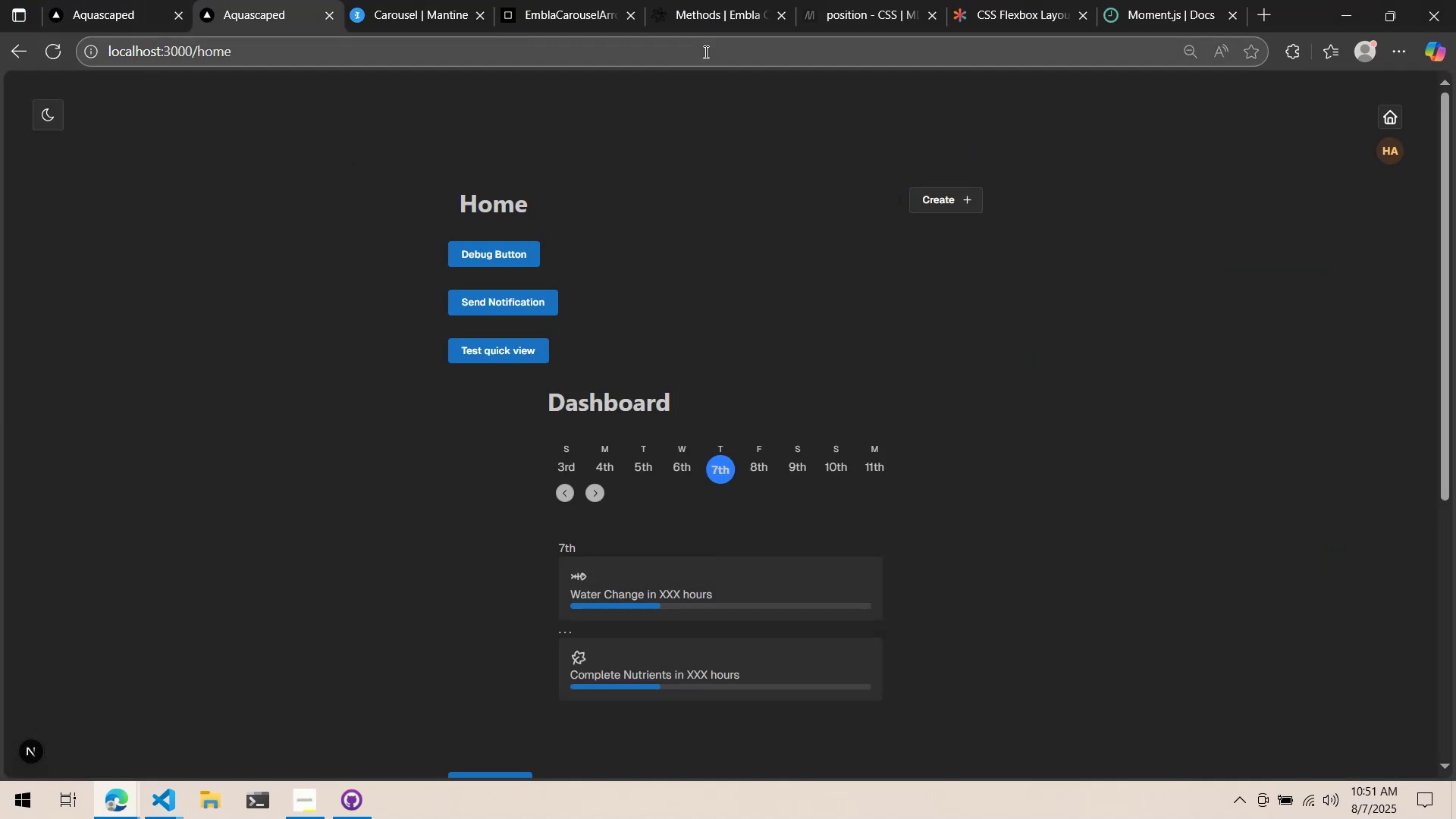 
key(Alt+Tab)
 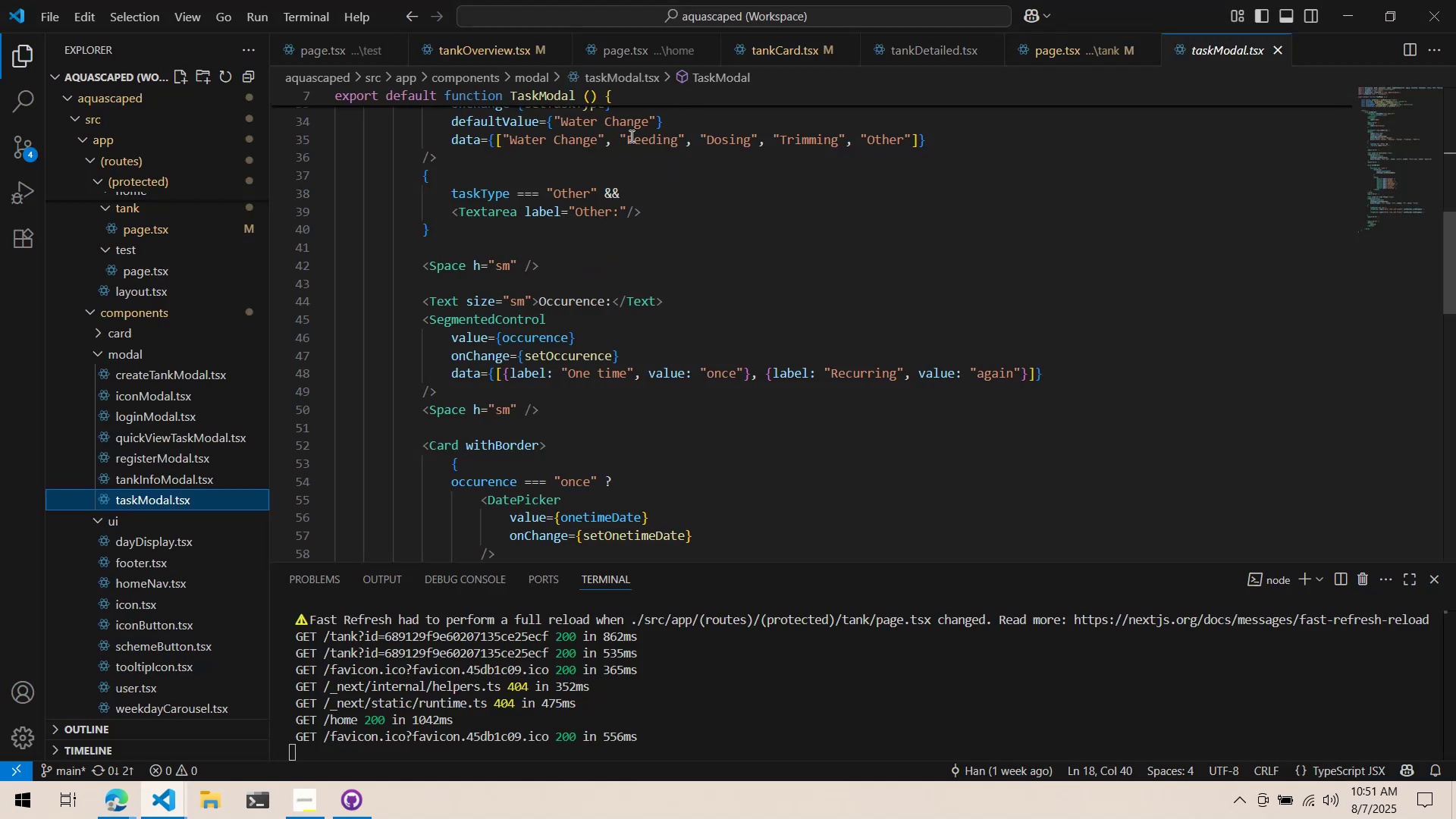 
scroll: coordinate [766, 285], scroll_direction: up, amount: 12.0
 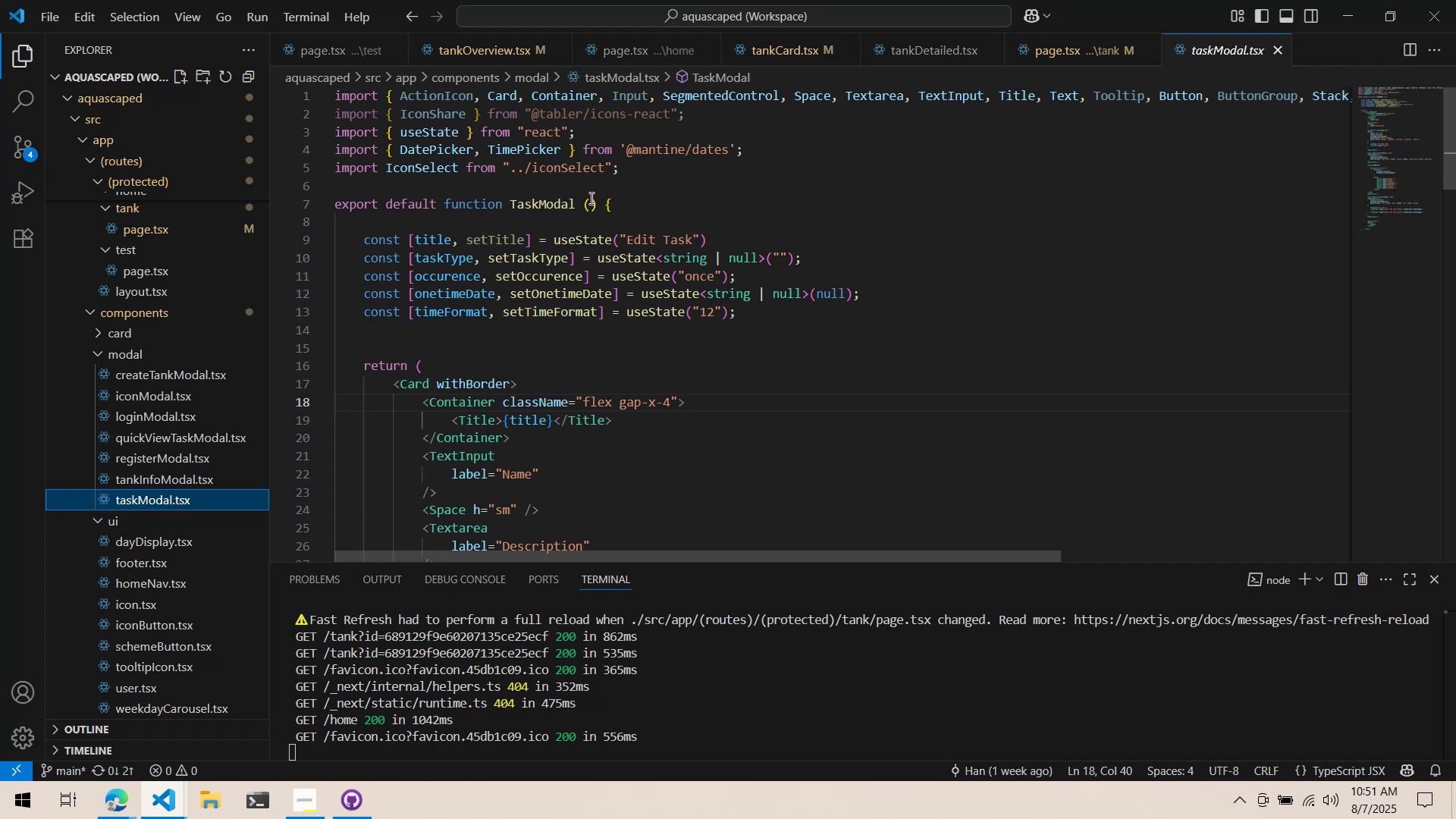 
wait(7.12)
 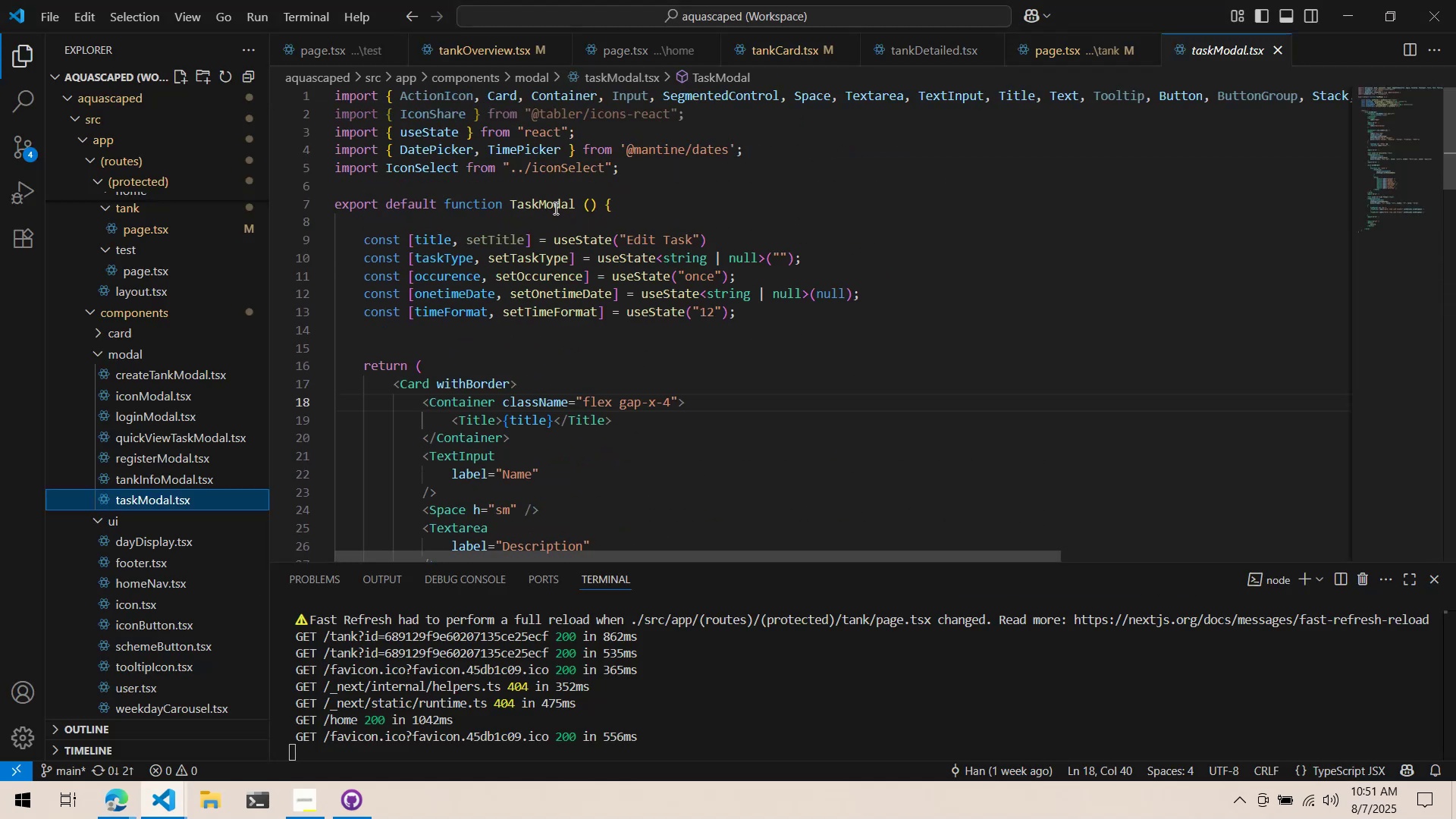 
type(props: {)
 